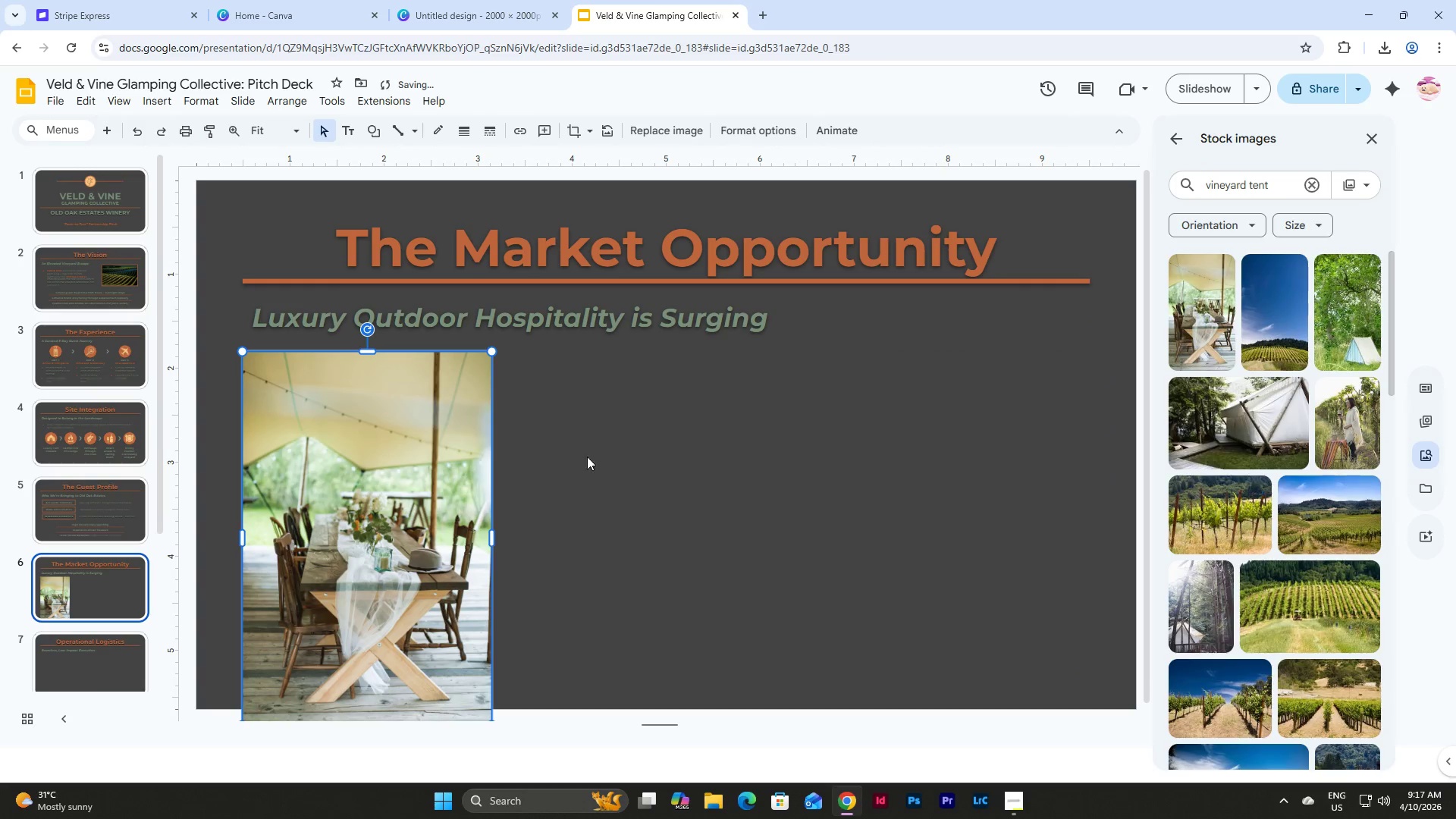 
scroll: coordinate [625, 451], scroll_direction: down, amount: 1.0
 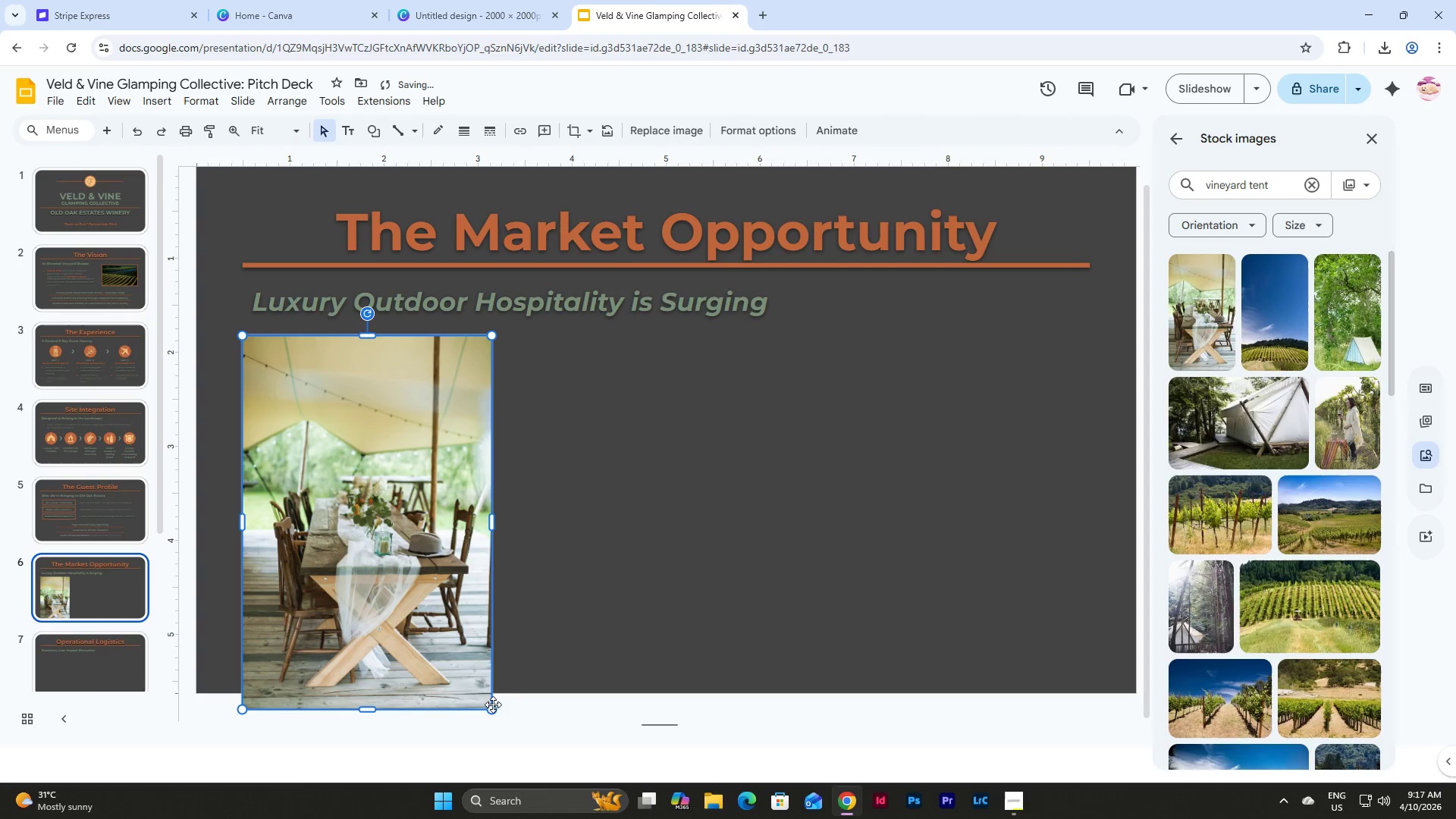 
left_click_drag(start_coordinate=[492, 708], to_coordinate=[457, 596])
 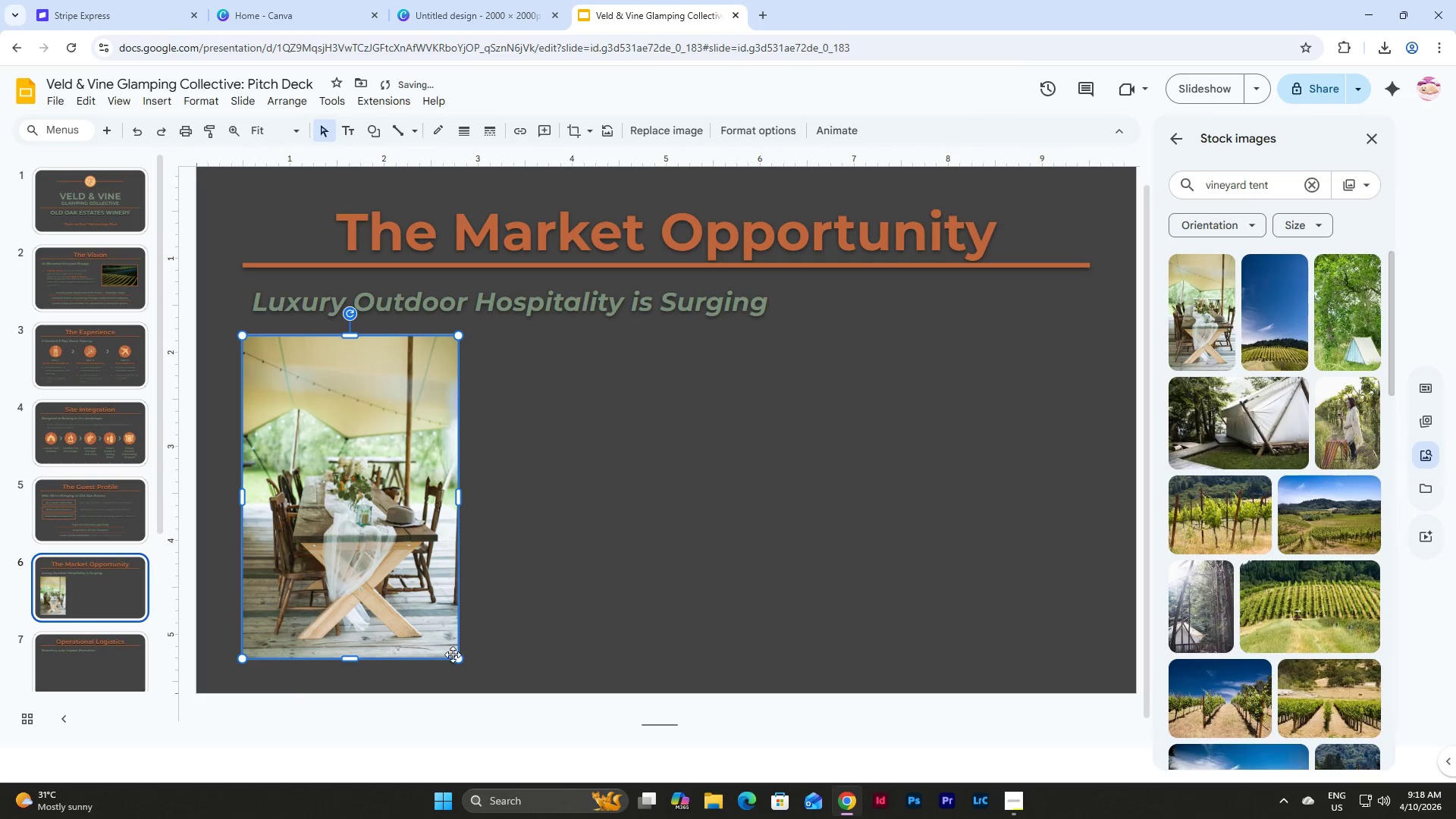 
left_click_drag(start_coordinate=[462, 661], to_coordinate=[453, 620])
 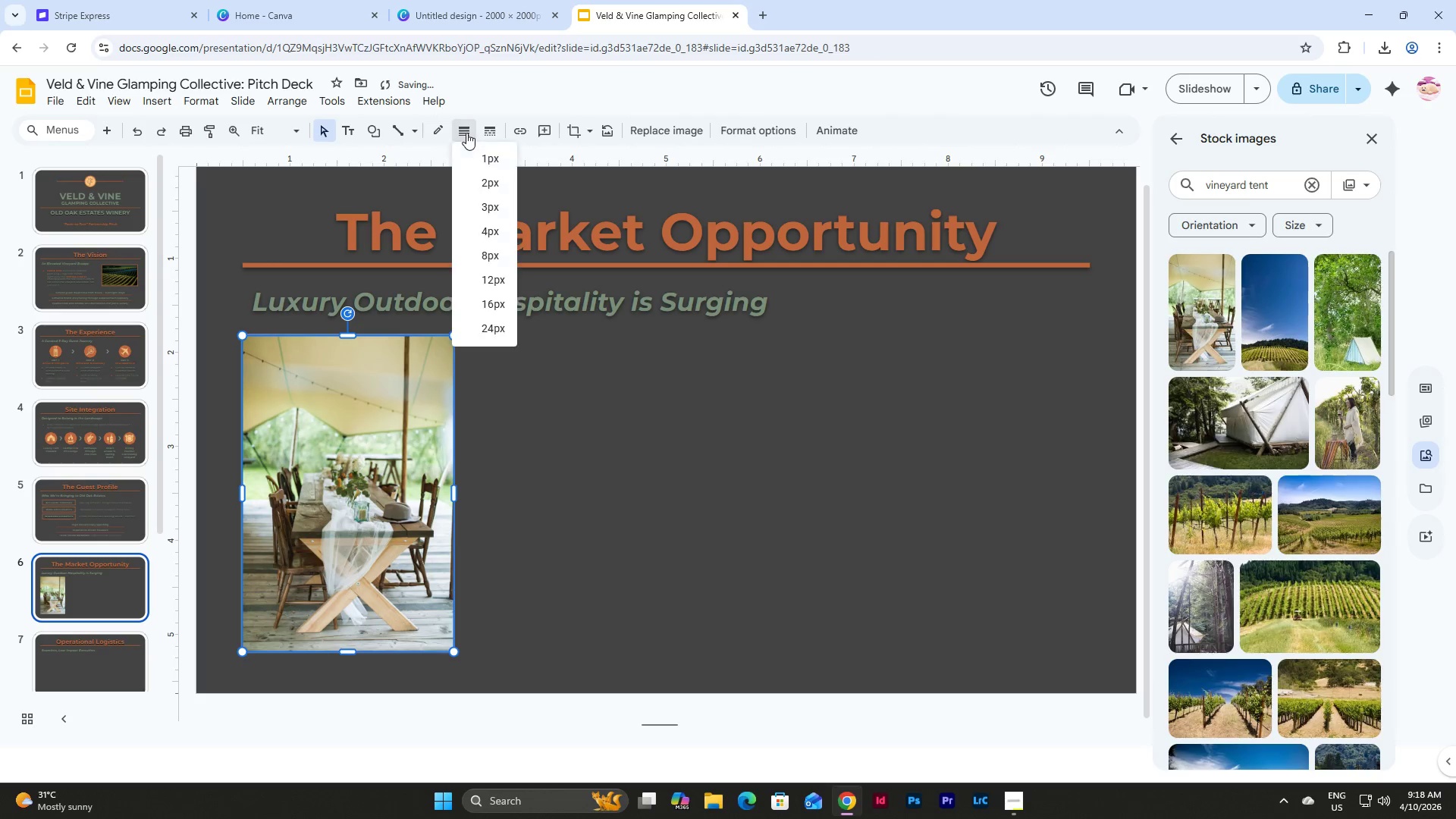 
left_click([494, 230])
 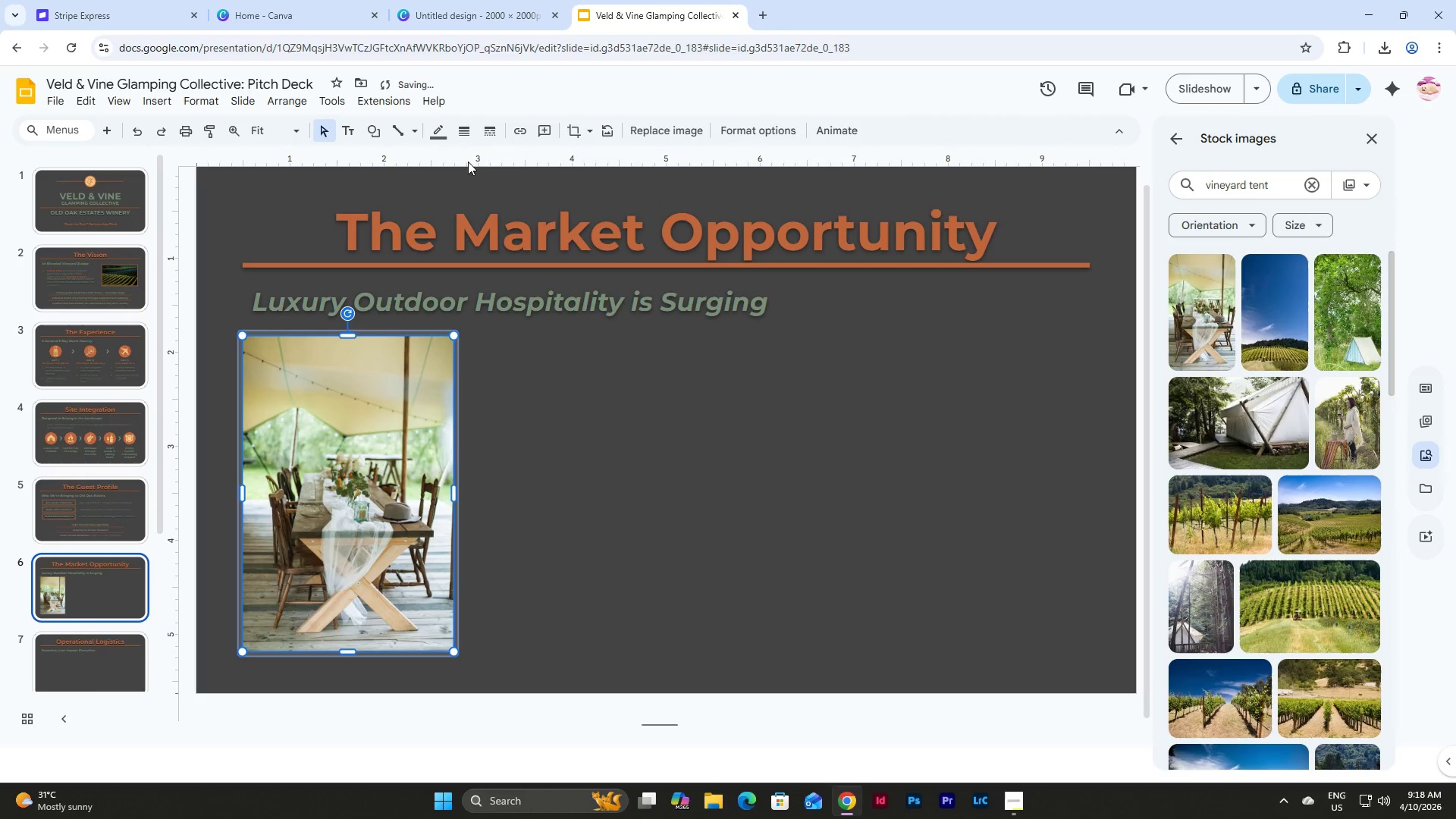 
left_click([440, 132])
 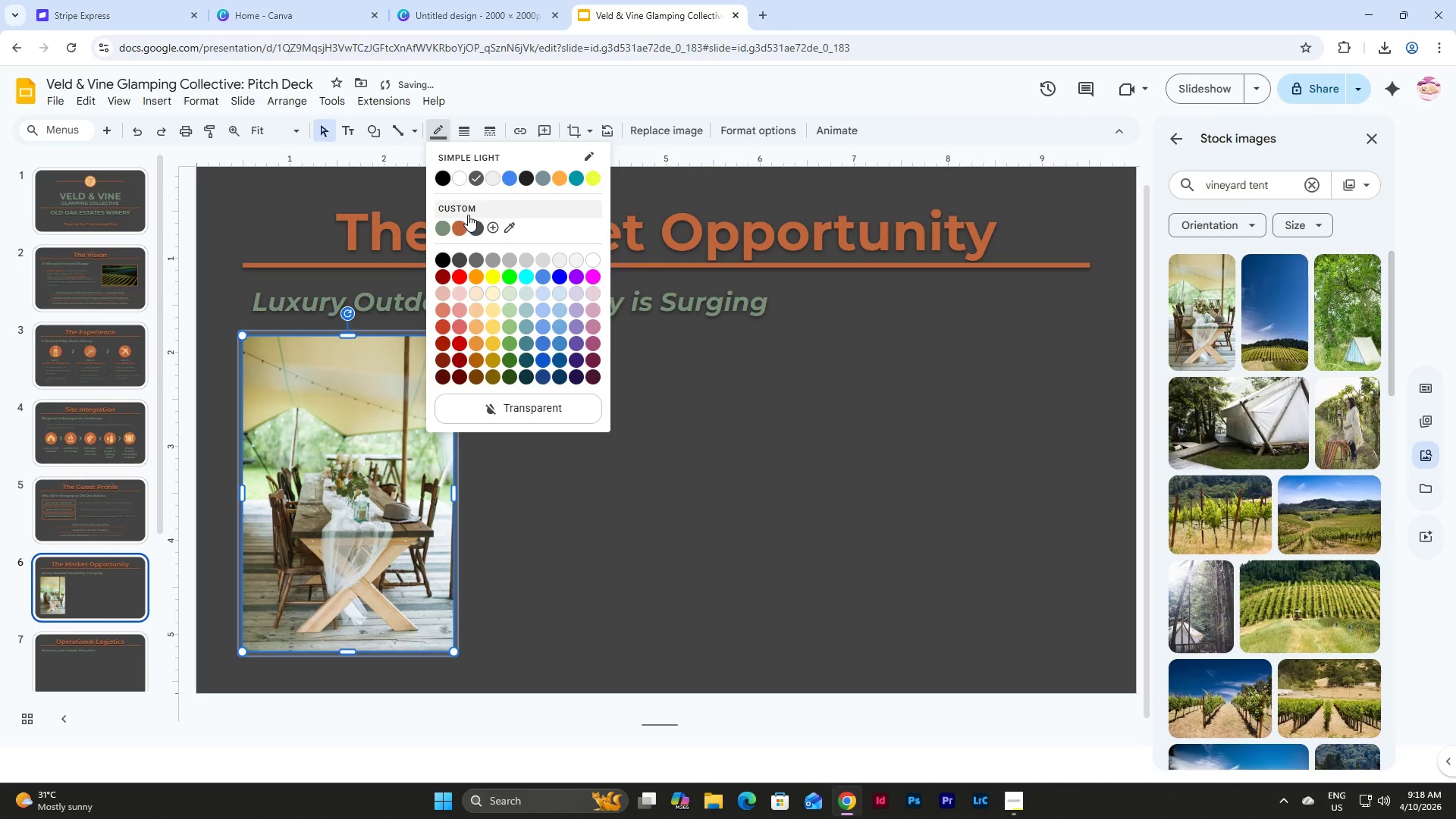 
left_click([463, 230])
 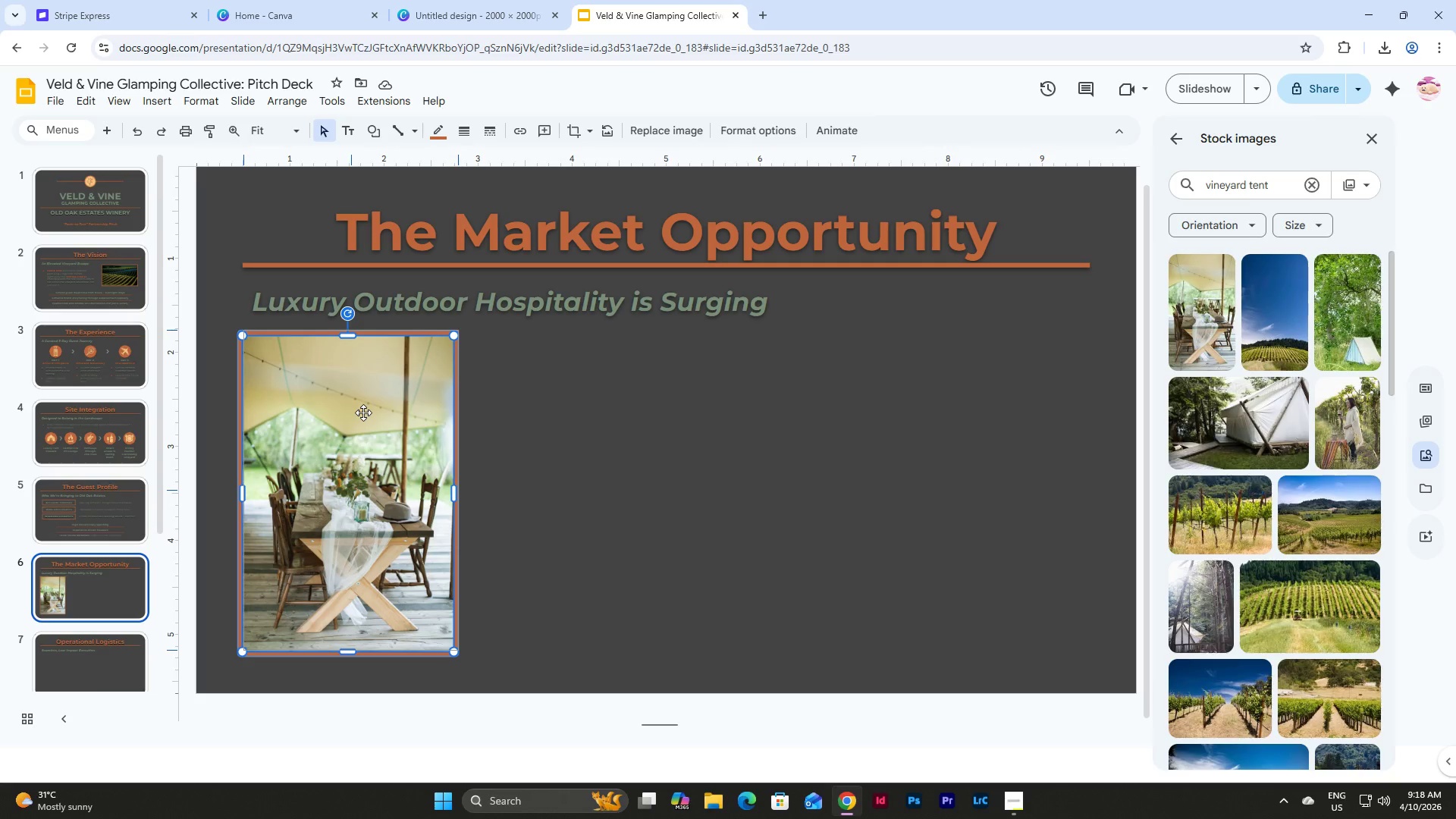 
wait(12.91)
 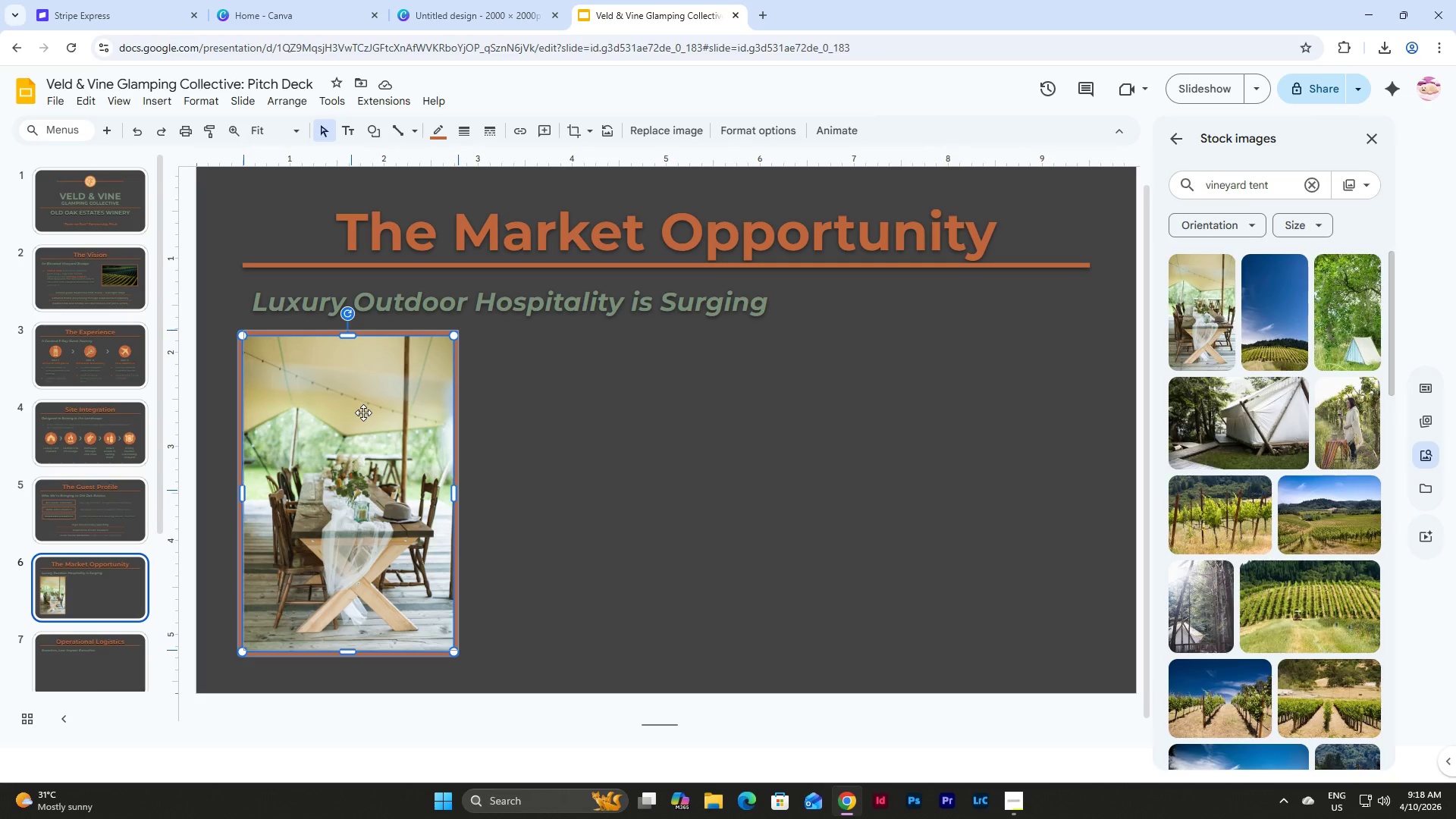 
left_click([485, 427])
 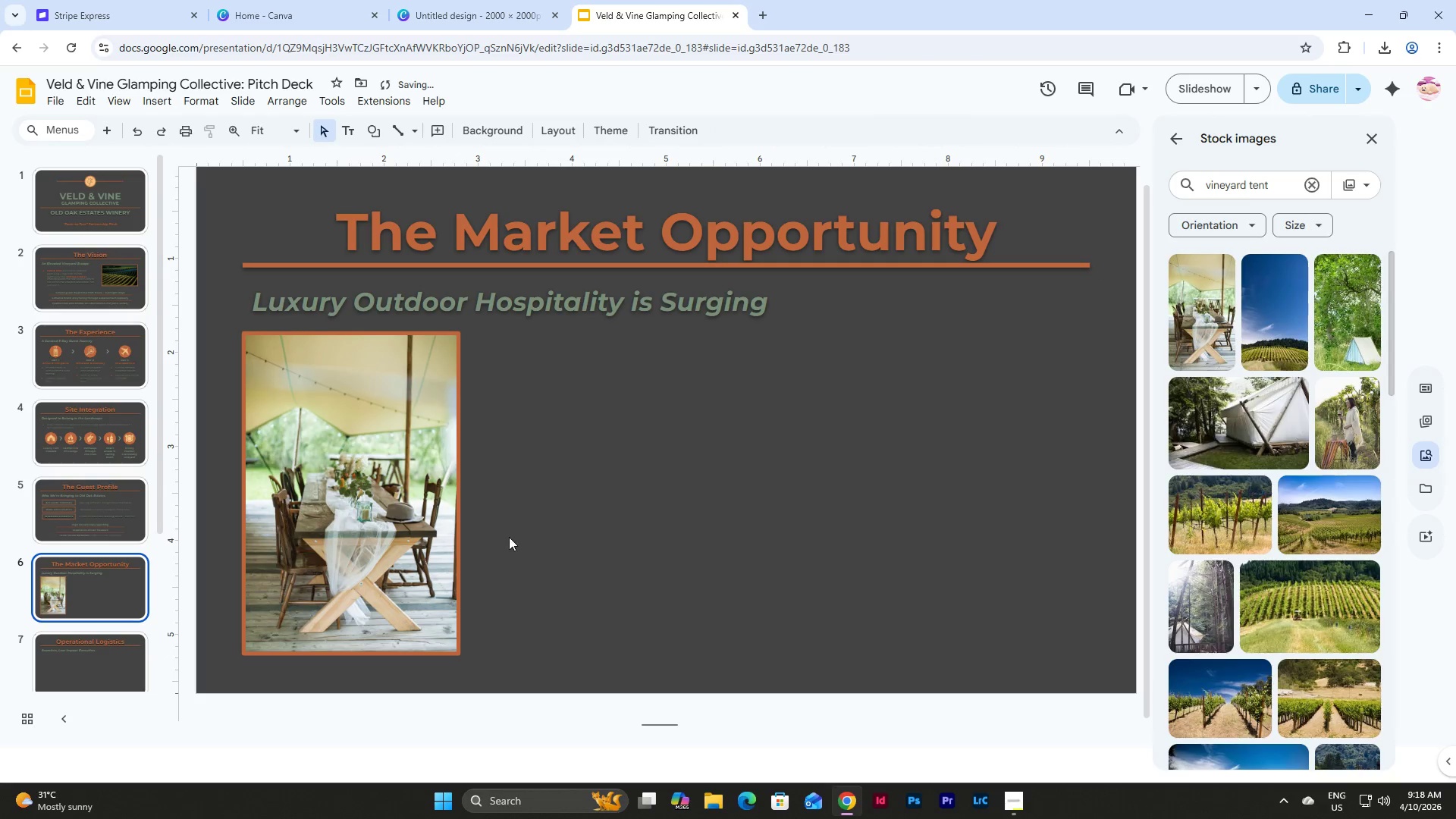 
left_click_drag(start_coordinate=[510, 538], to_coordinate=[340, 293])
 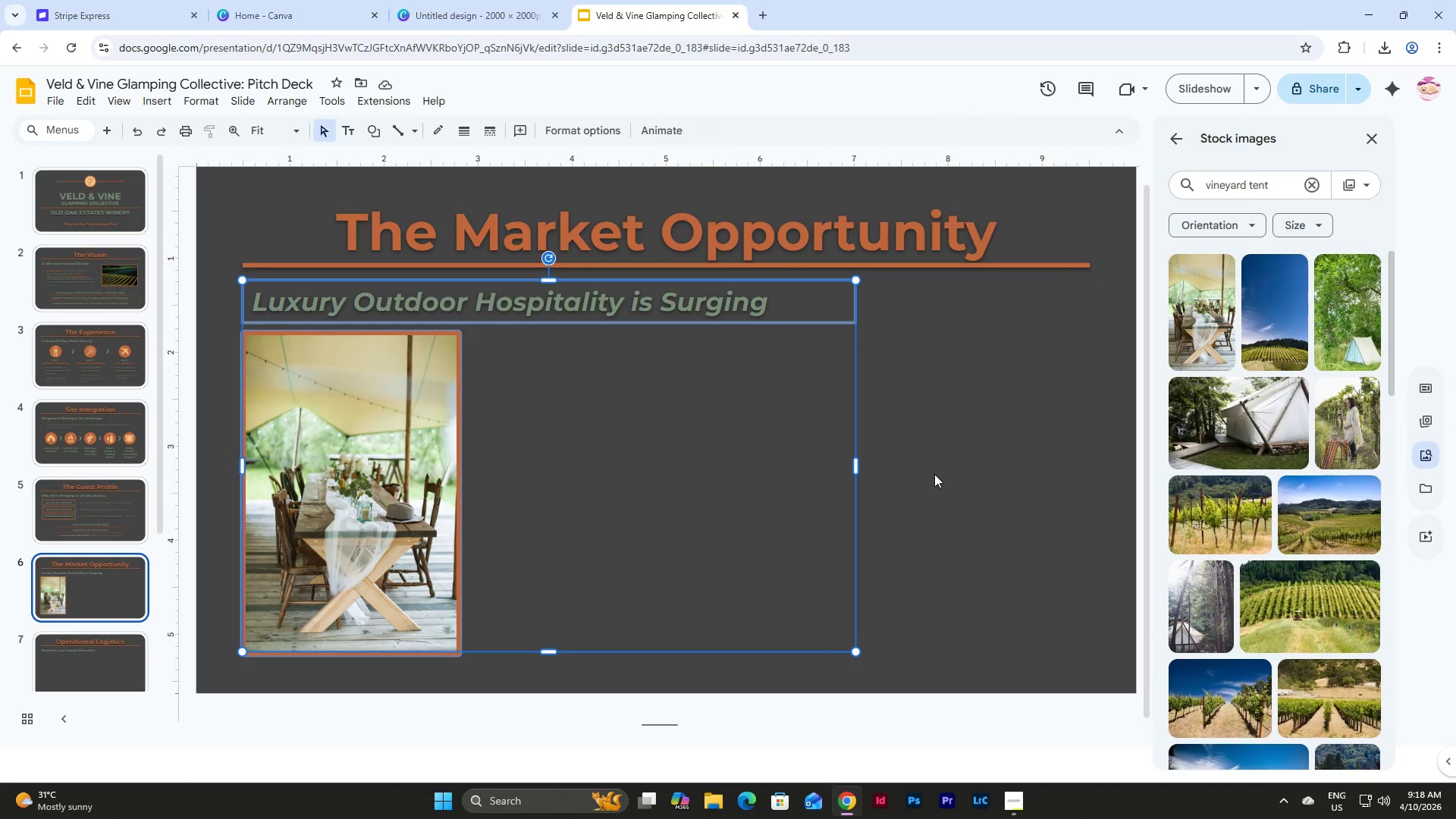 
left_click([934, 474])
 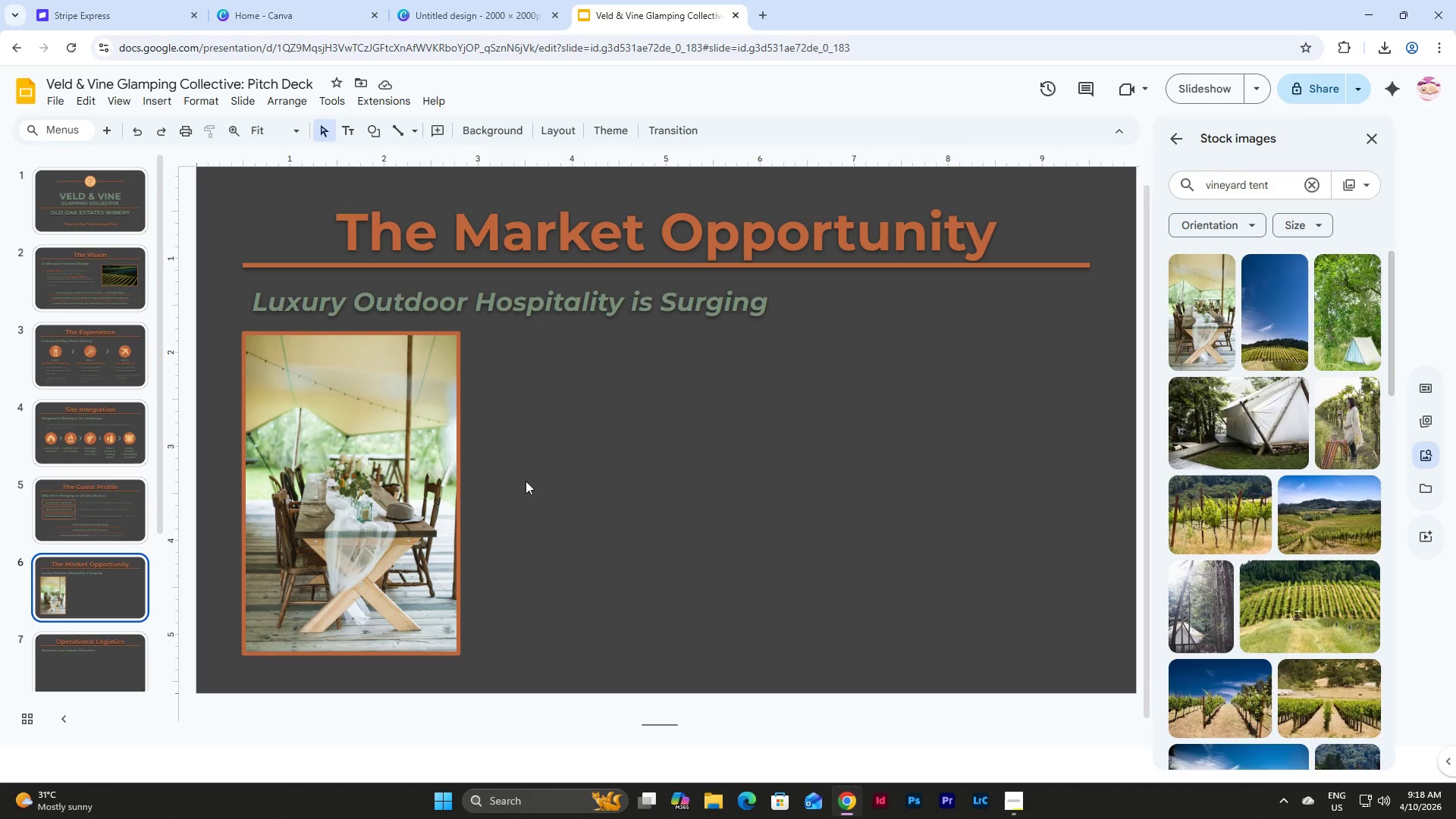 
left_click([524, 481])
 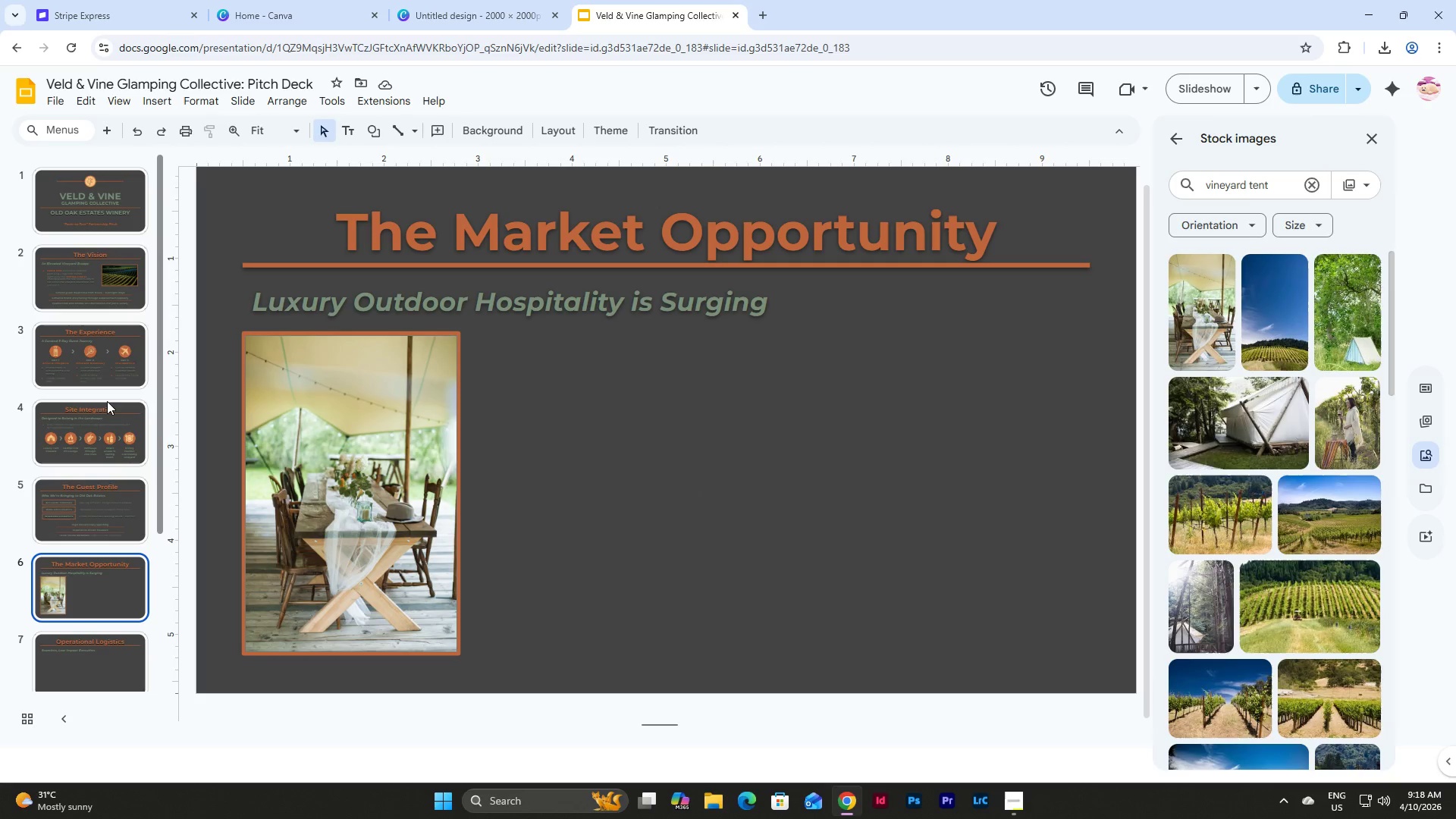 
scroll: coordinate [108, 301], scroll_direction: up, amount: 4.0
 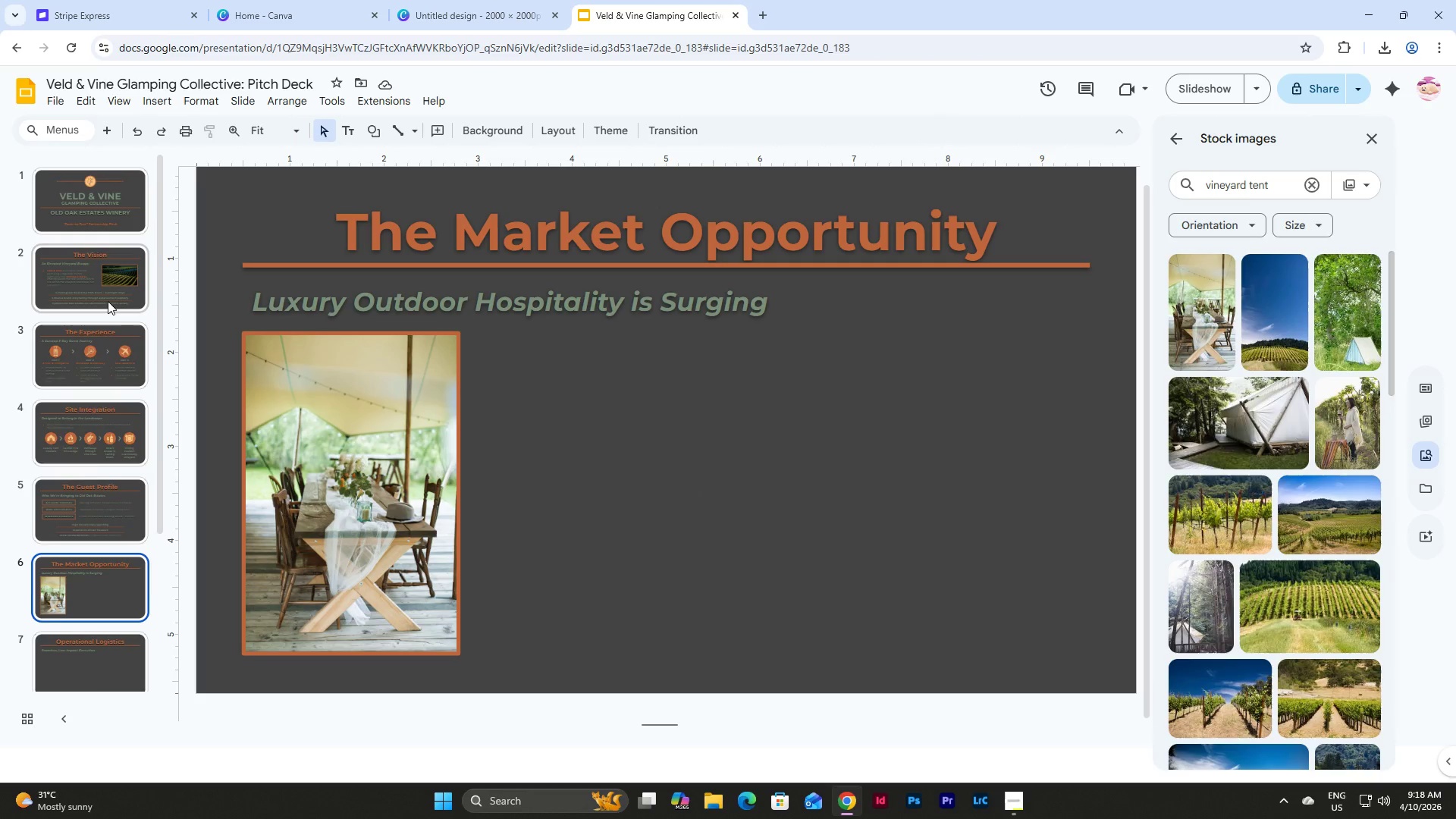 
scroll: coordinate [108, 301], scroll_direction: down, amount: 1.0
 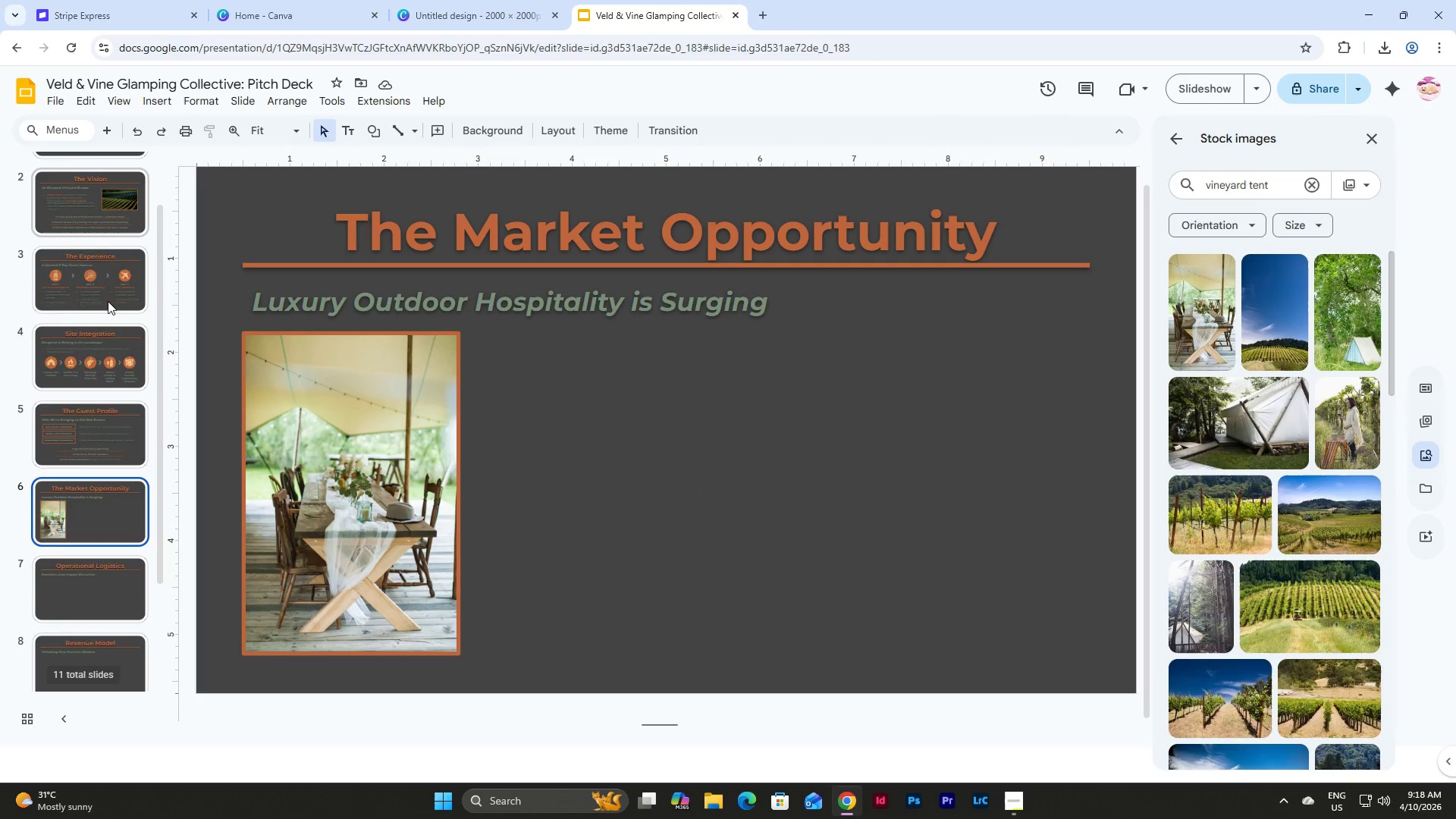 
scroll: coordinate [108, 301], scroll_direction: up, amount: 2.0
 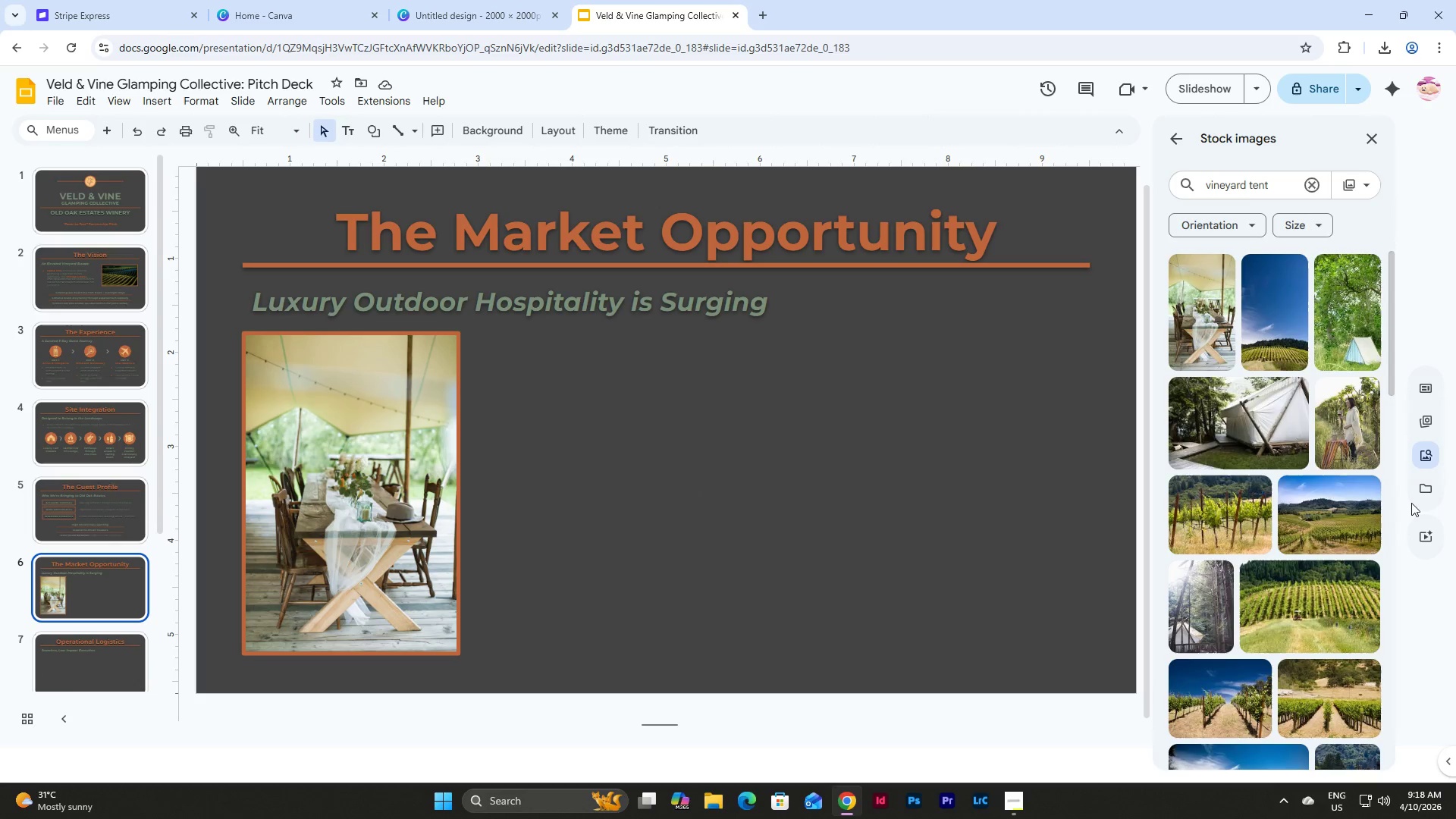 
scroll: coordinate [1266, 452], scroll_direction: down, amount: 3.0
 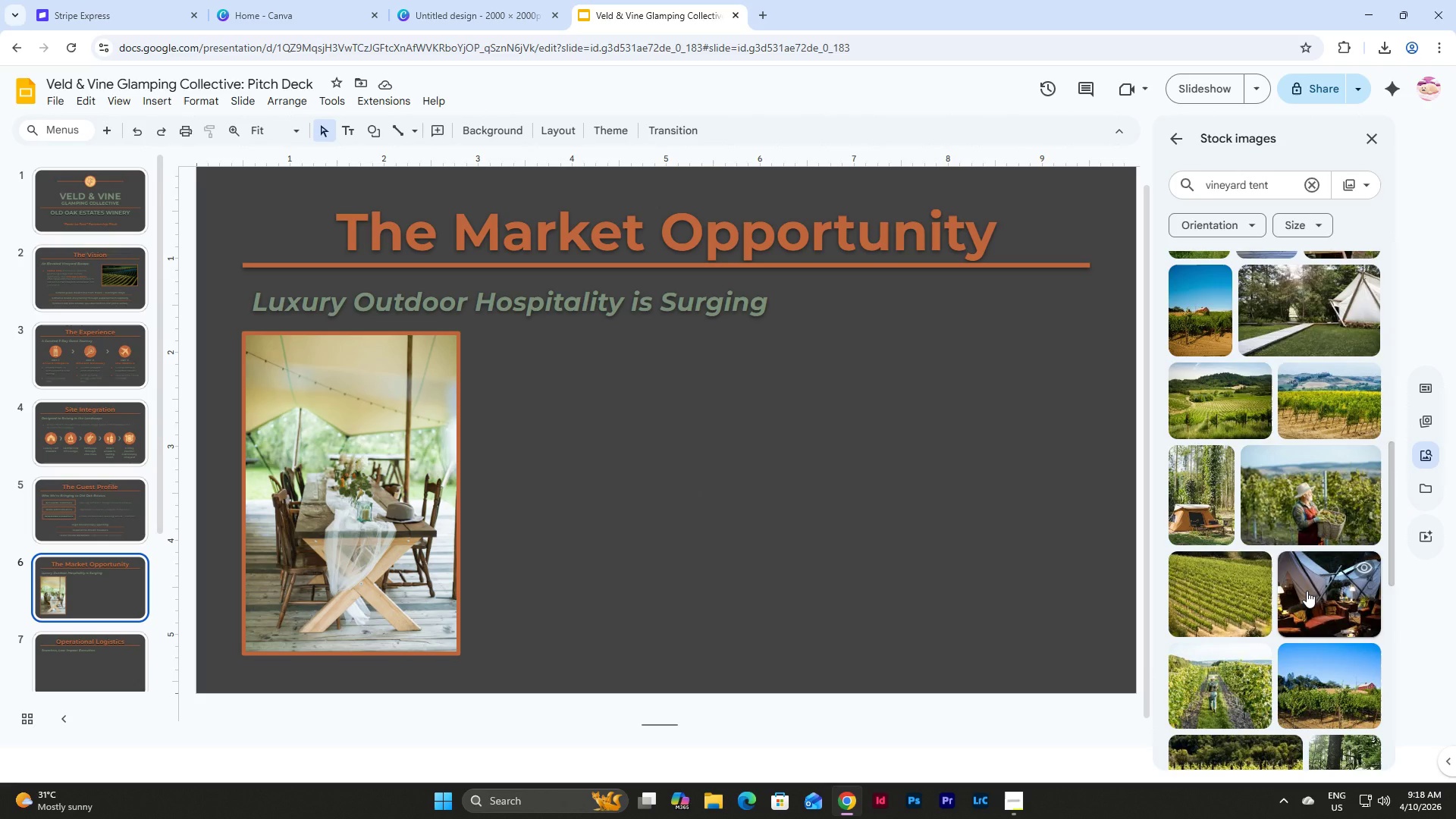 
left_click([1308, 591])
 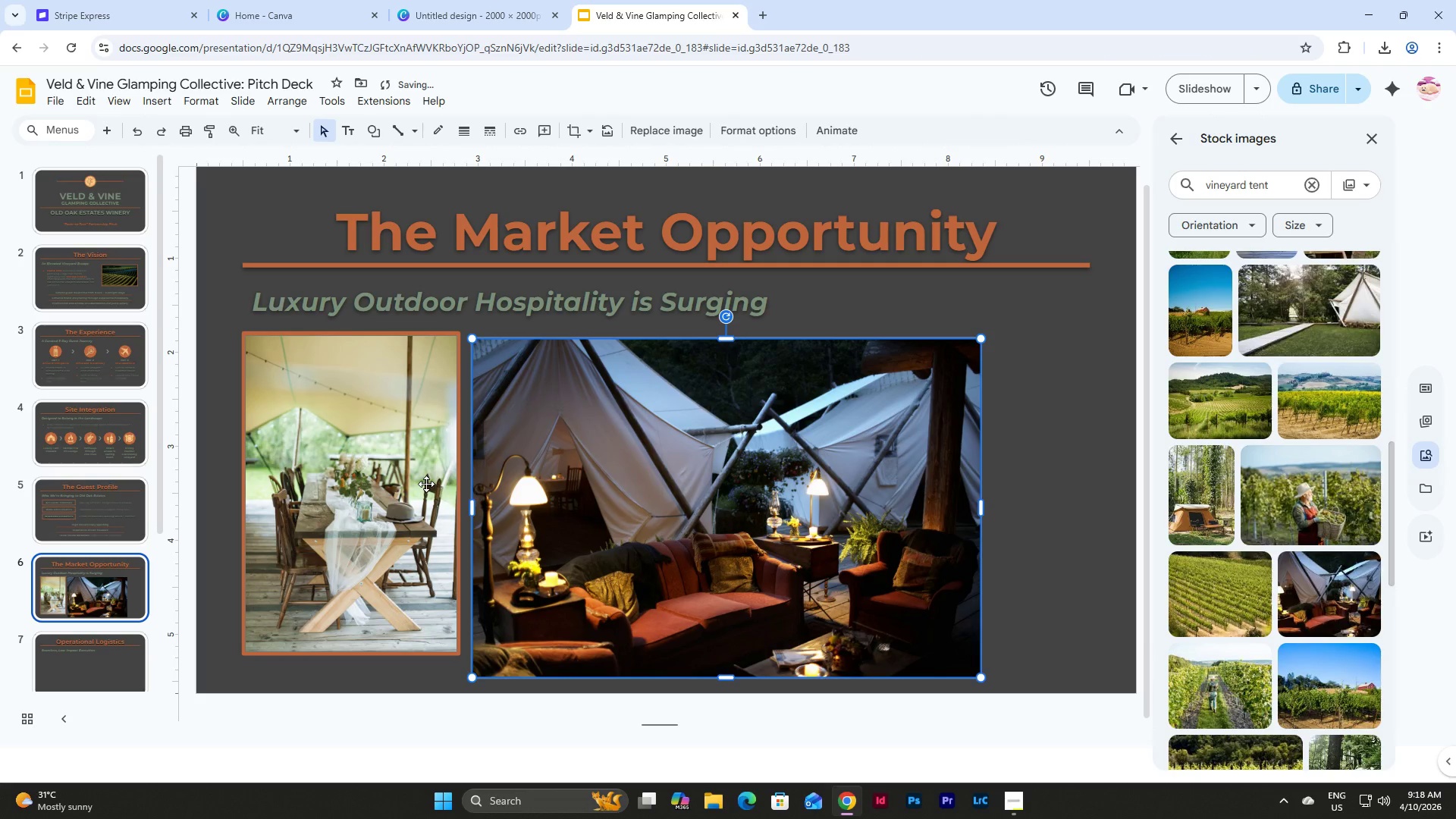 
left_click([368, 466])
 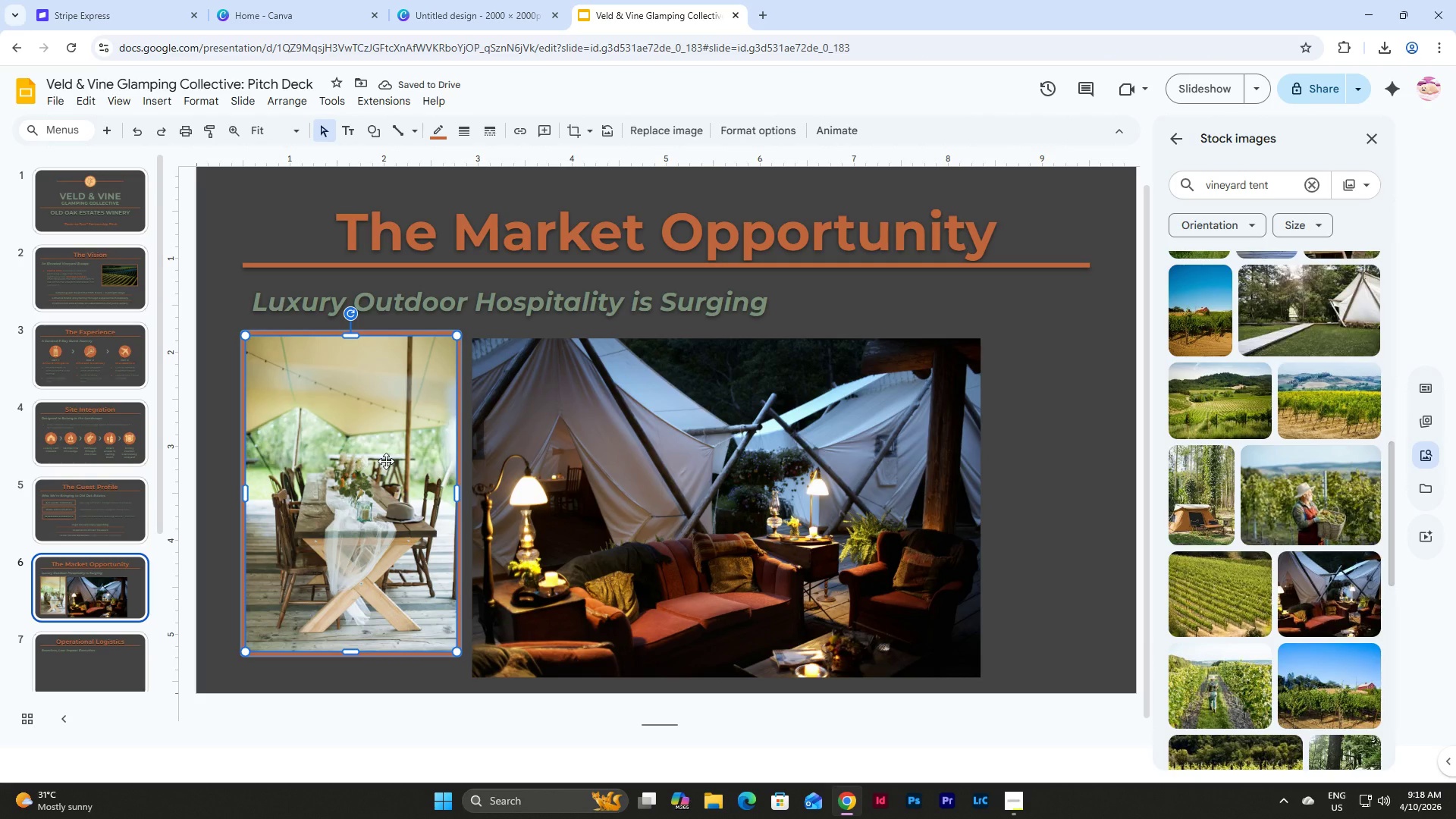 
key(Backspace)
 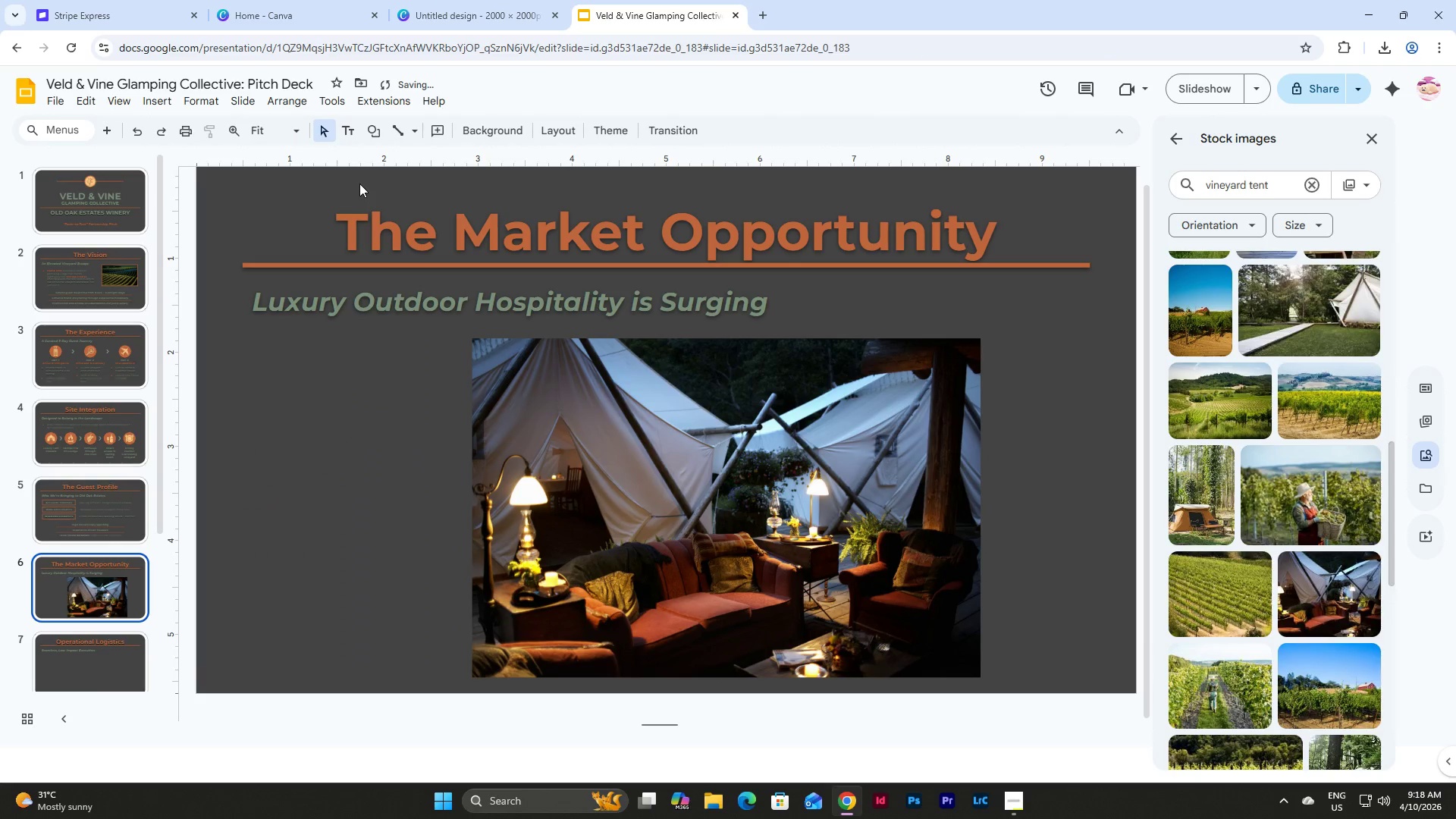 
left_click([613, 434])
 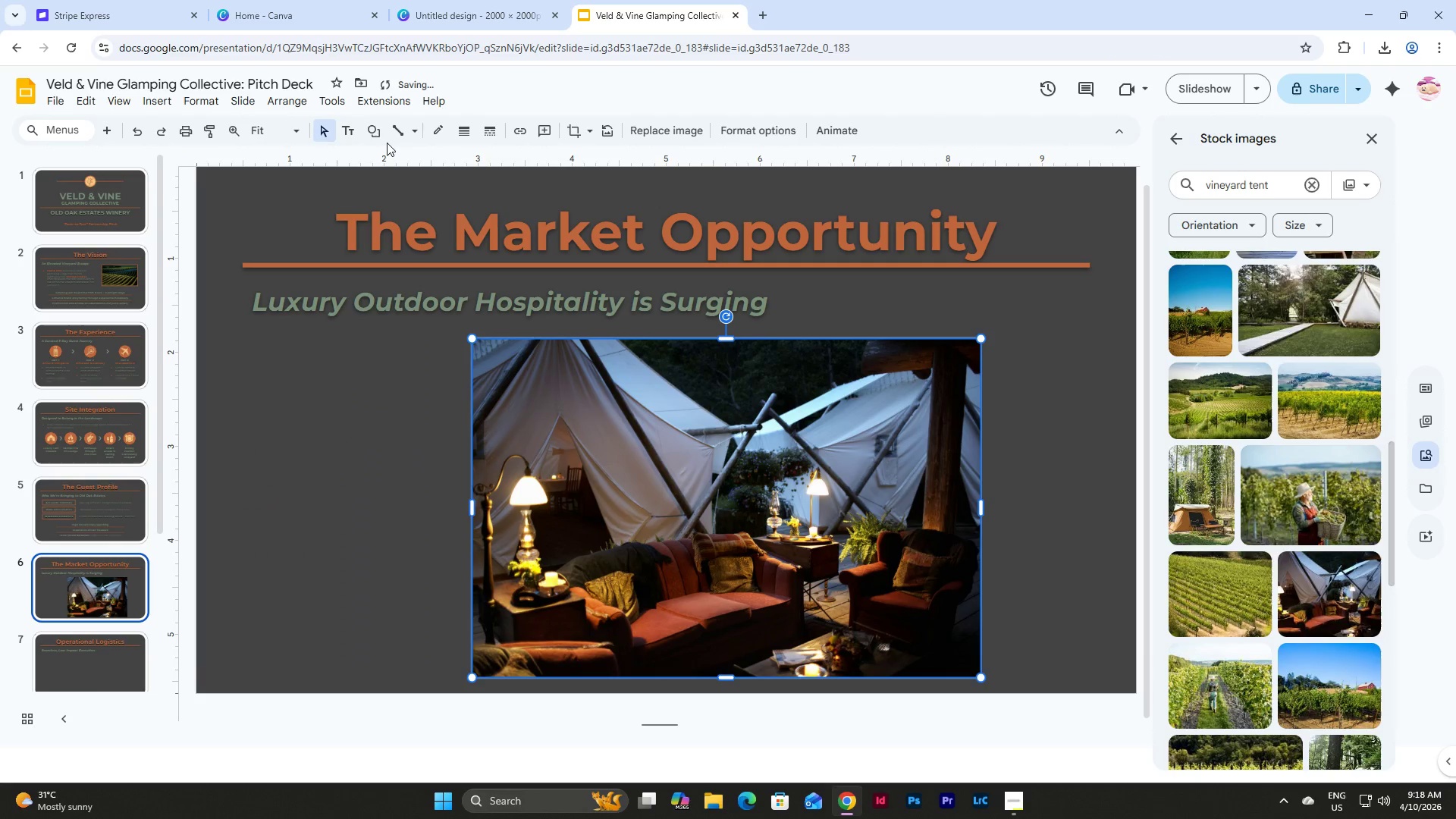 
mouse_move([384, 151])
 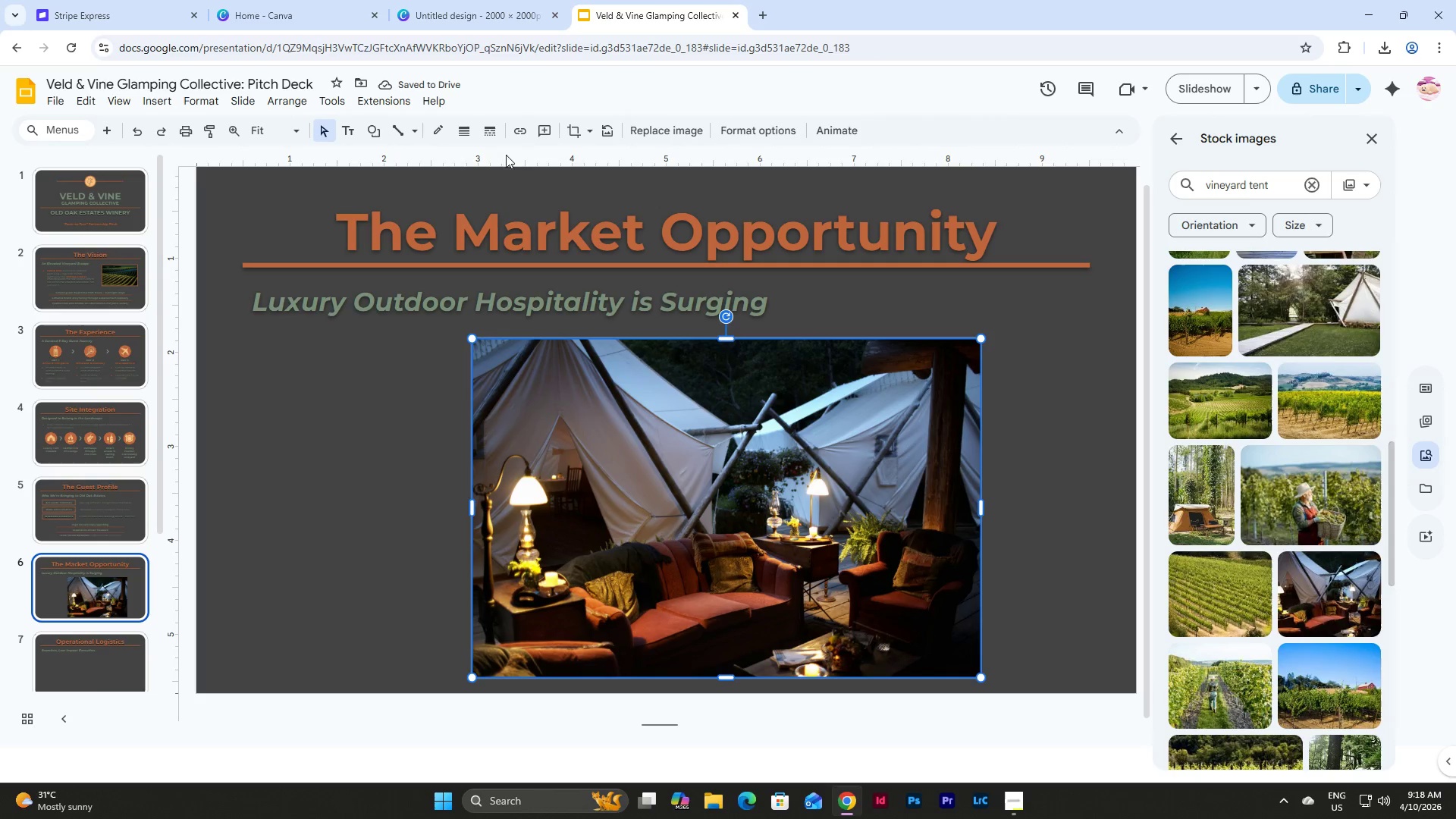 
left_click([459, 129])
 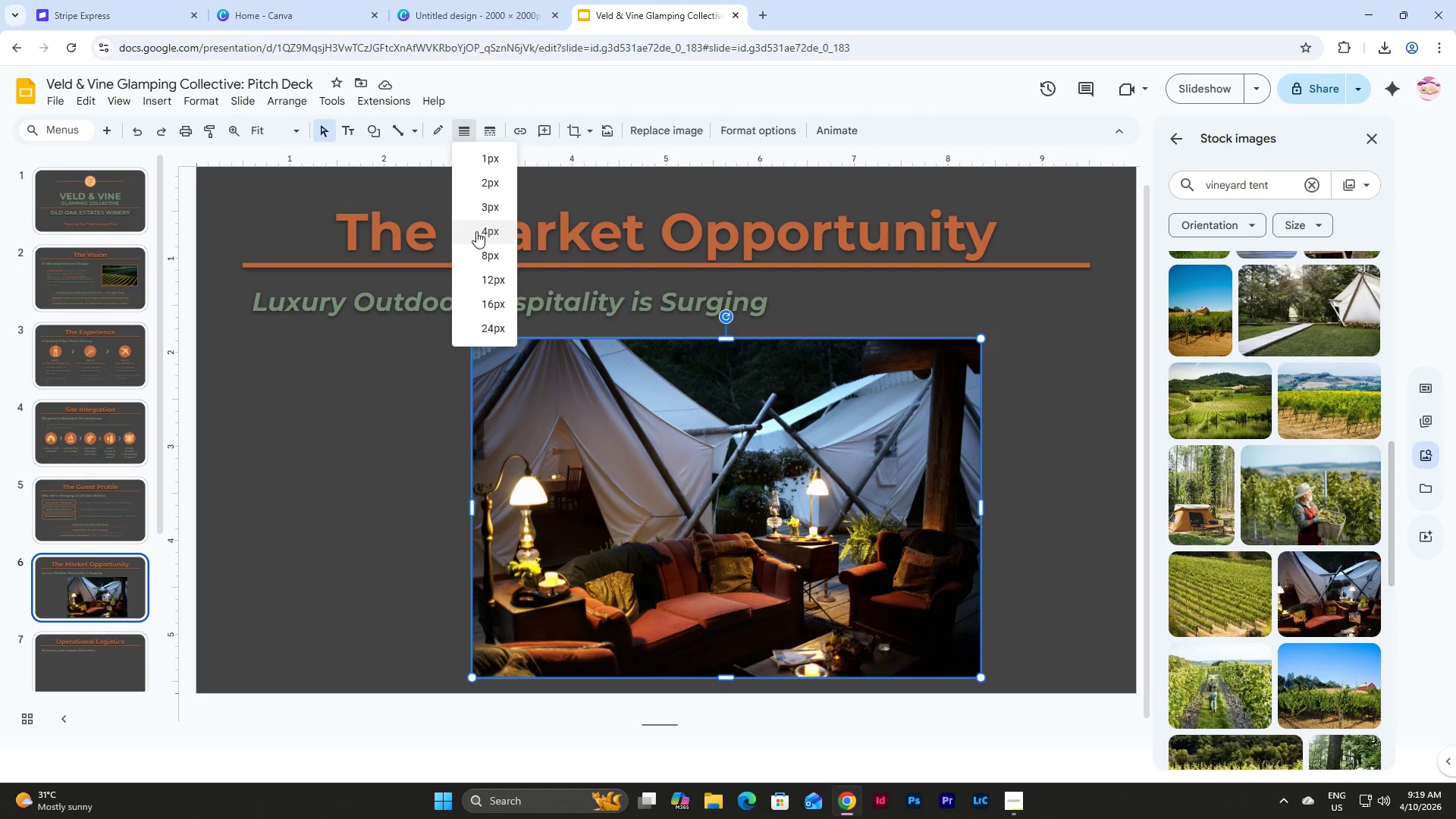 
left_click([476, 233])
 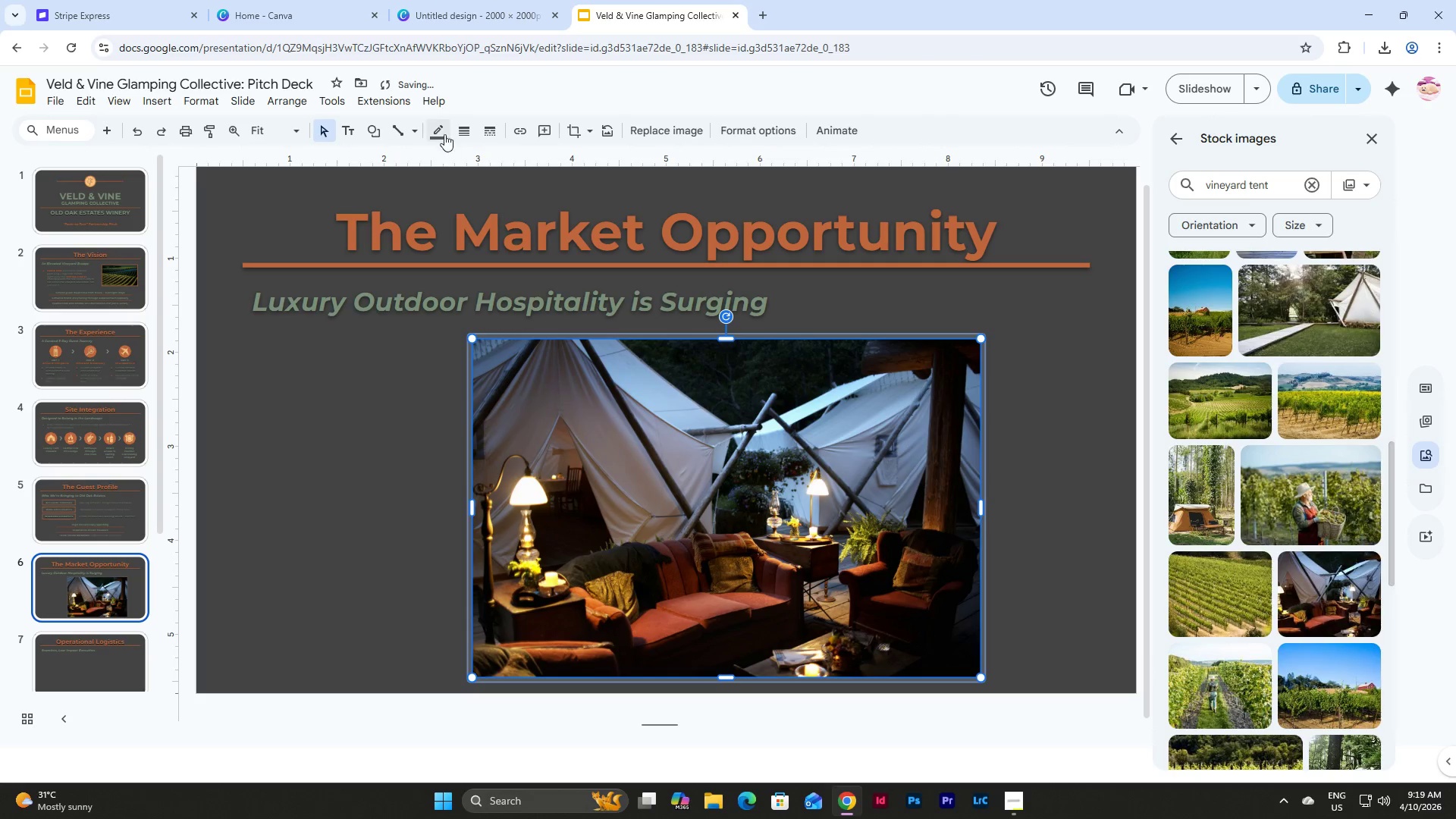 
left_click([444, 121])
 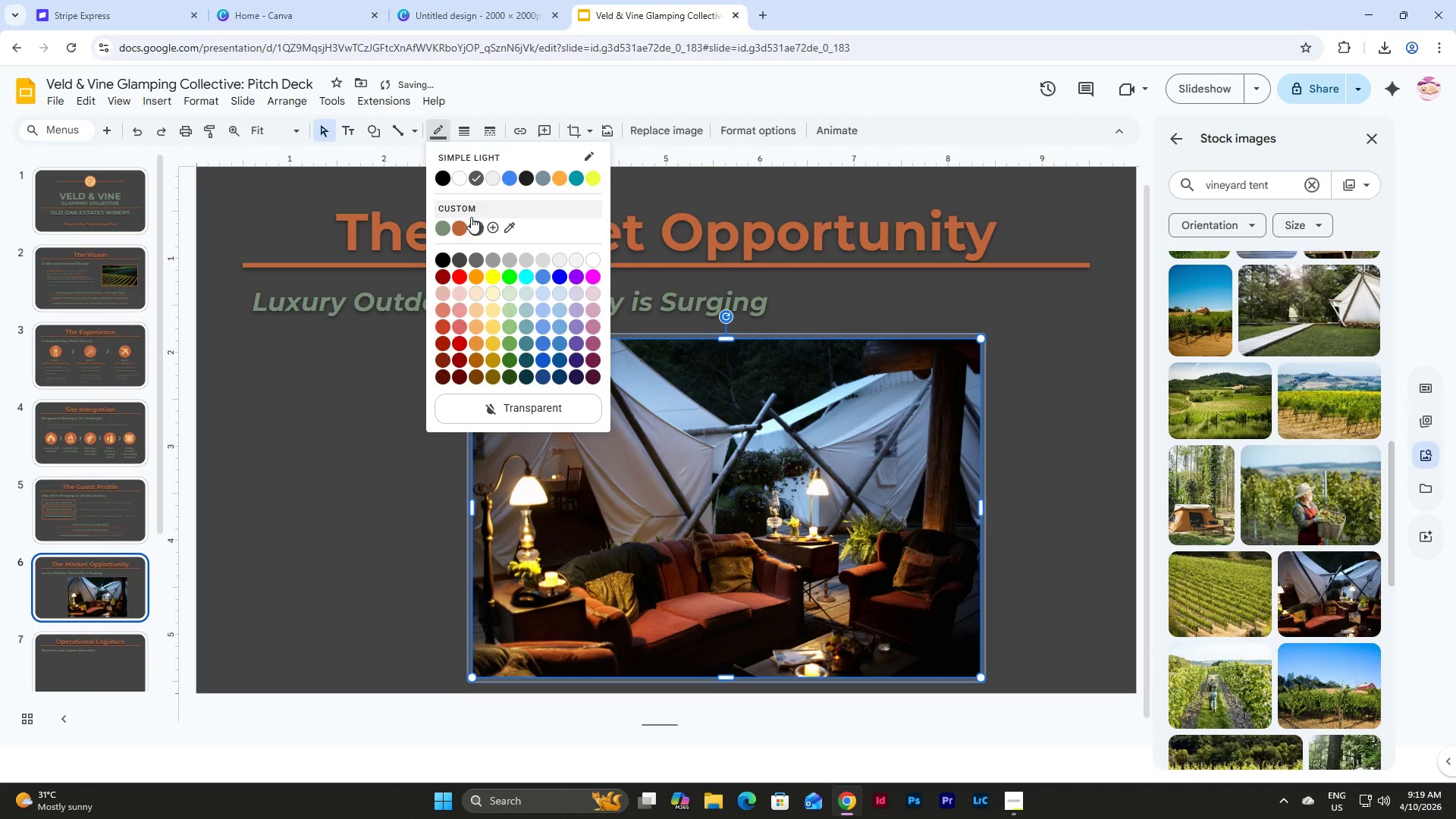 
left_click([460, 228])
 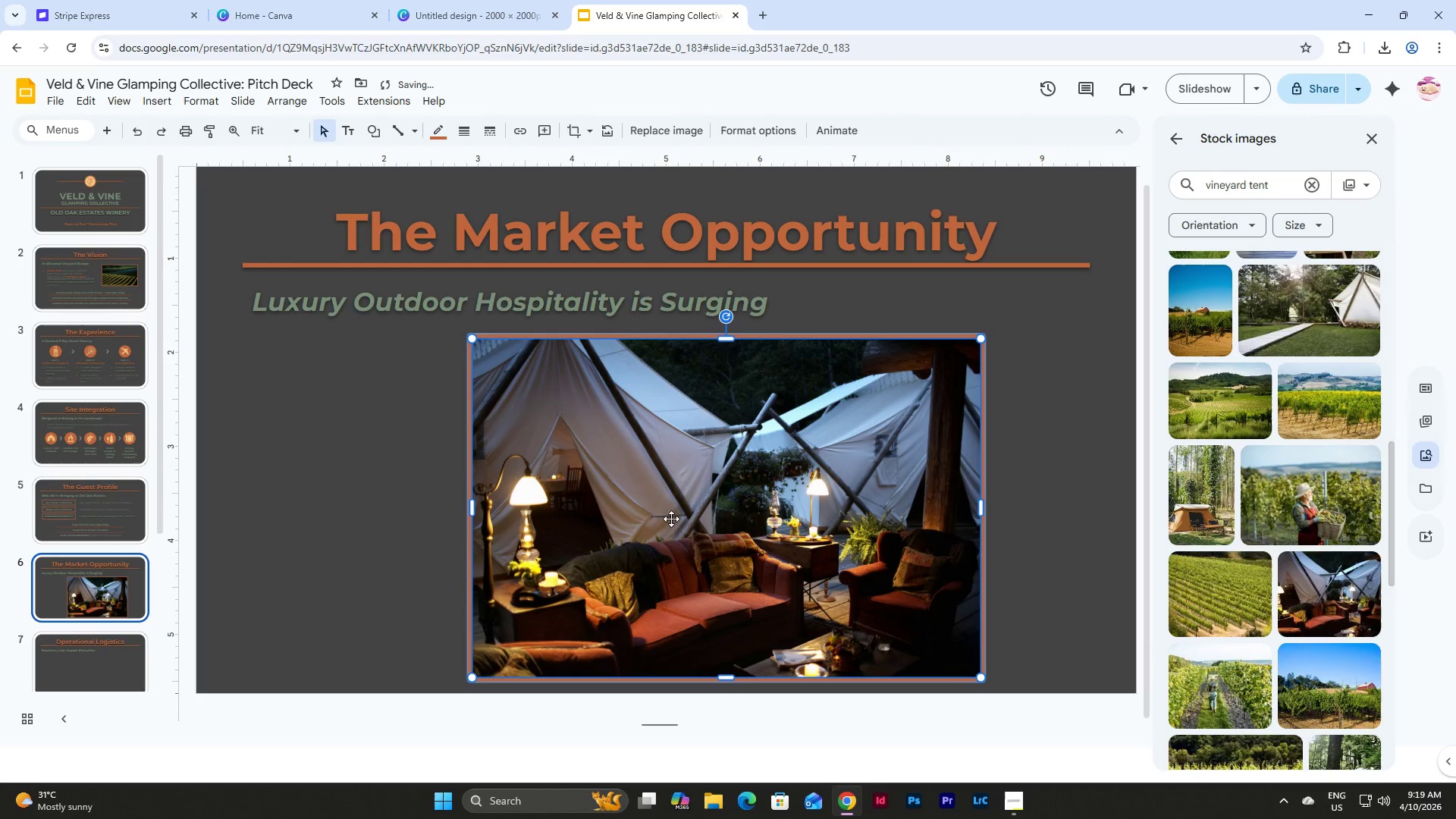 
left_click_drag(start_coordinate=[637, 513], to_coordinate=[417, 514])
 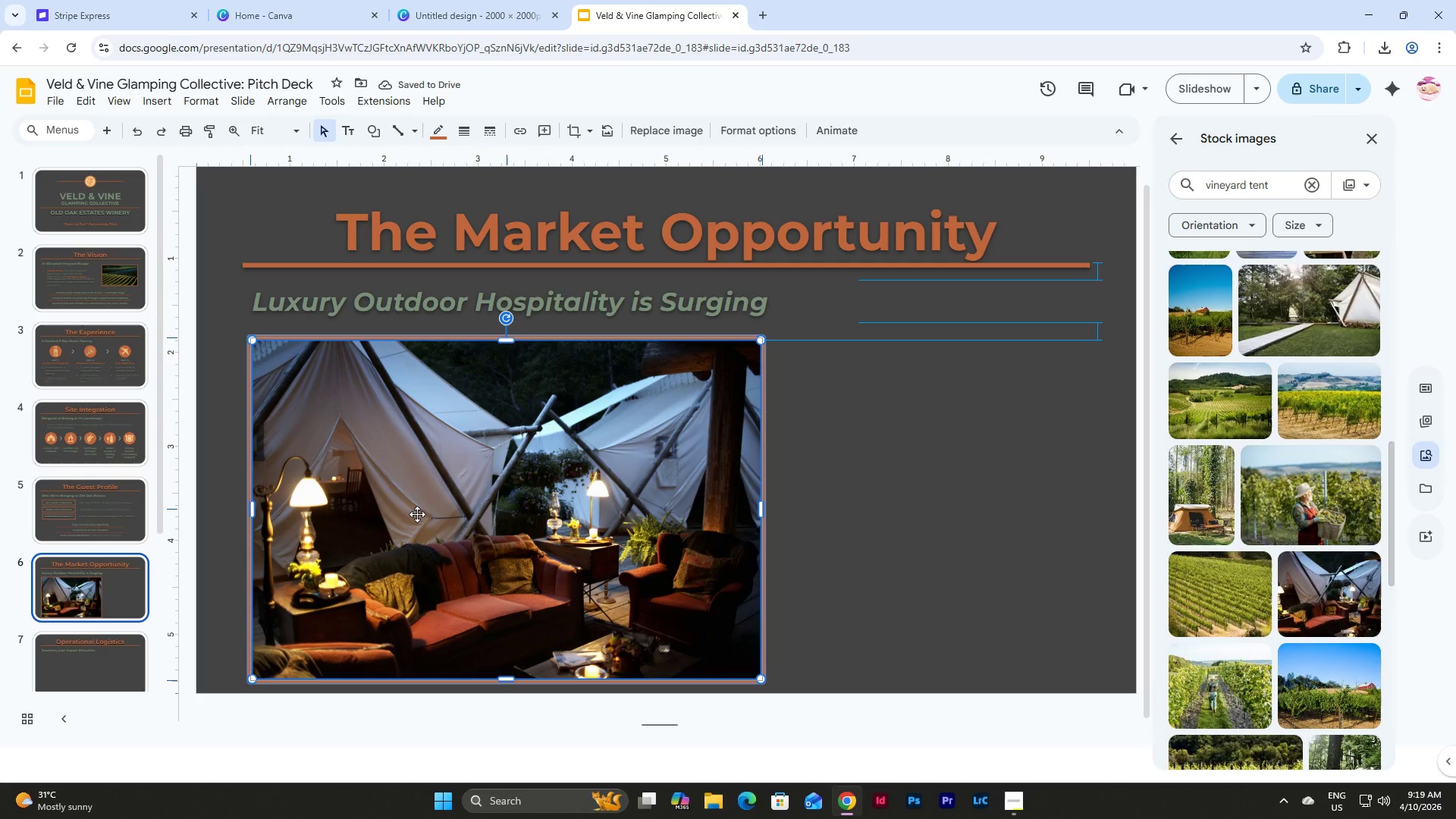 
left_click([417, 514])
 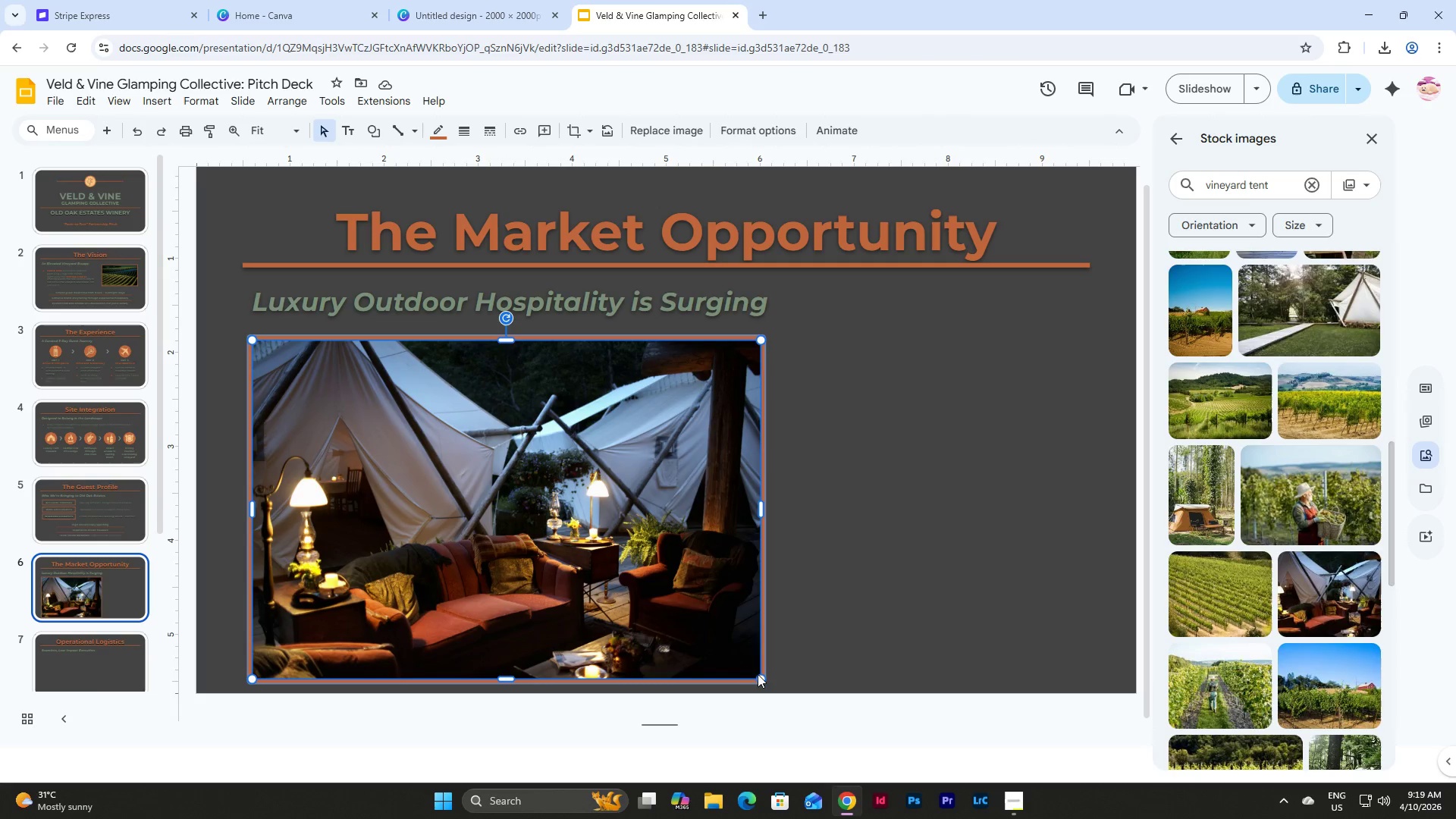 
left_click_drag(start_coordinate=[758, 675], to_coordinate=[717, 620])
 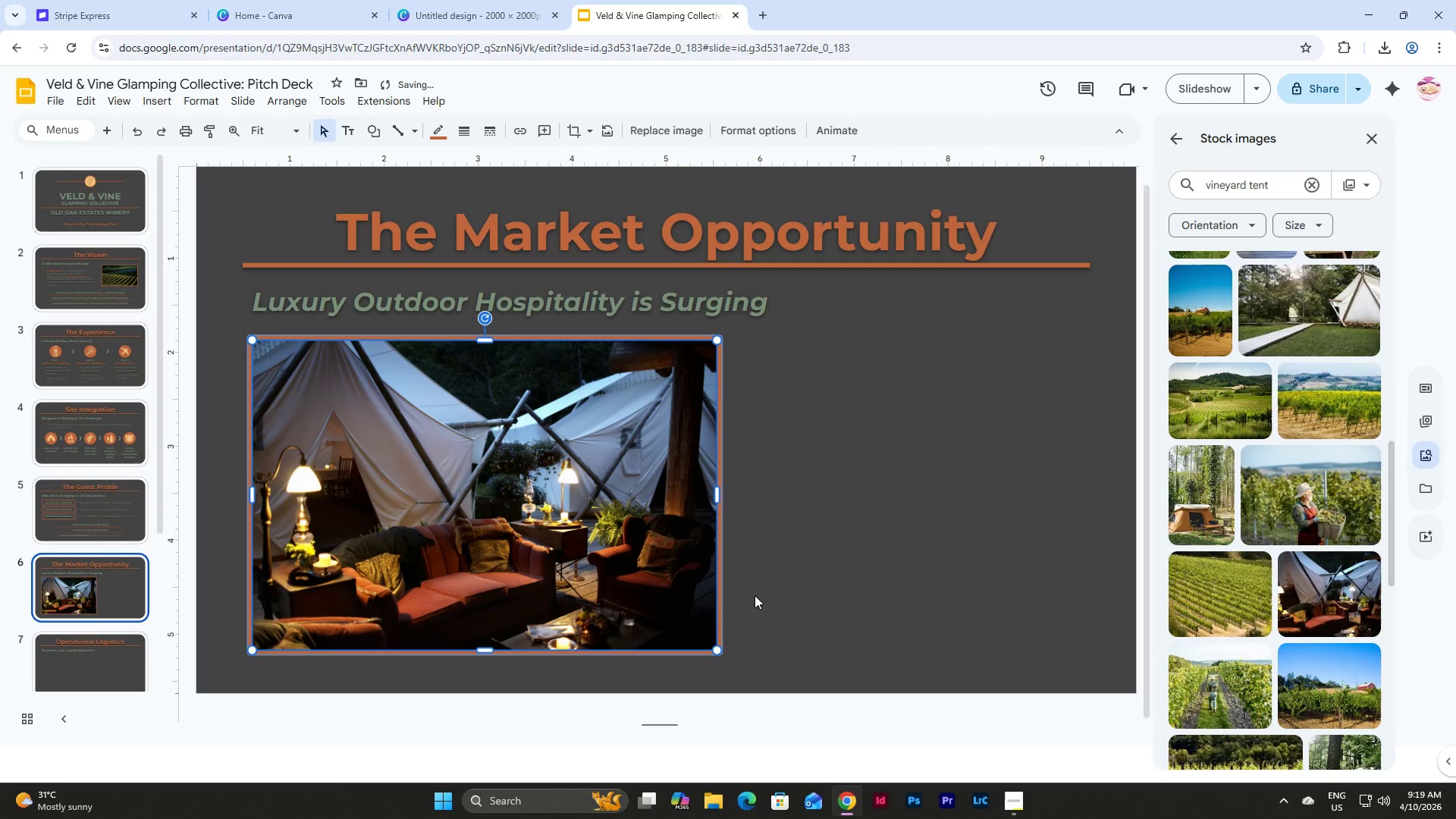 
left_click([824, 540])
 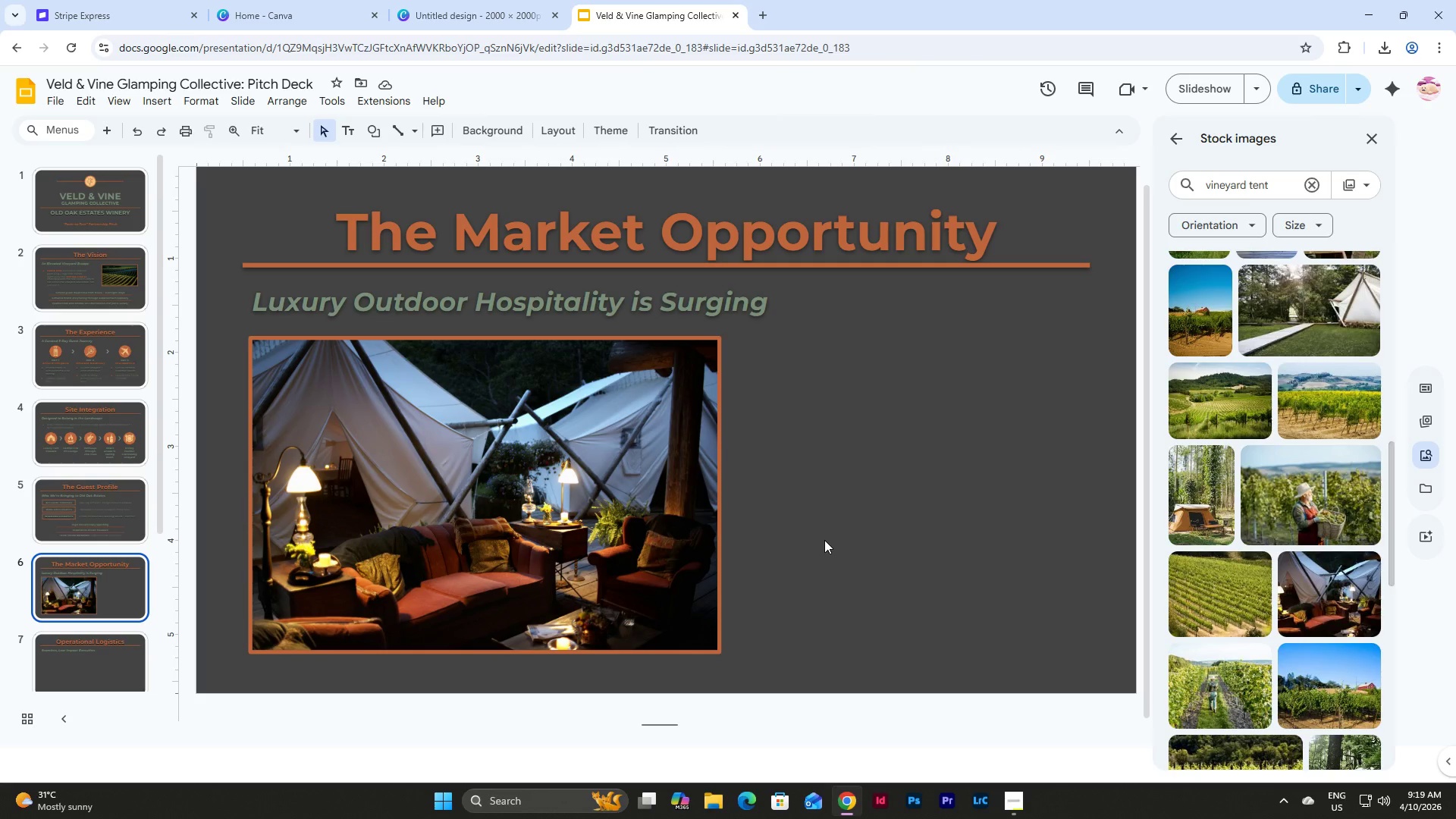 
wait(7.39)
 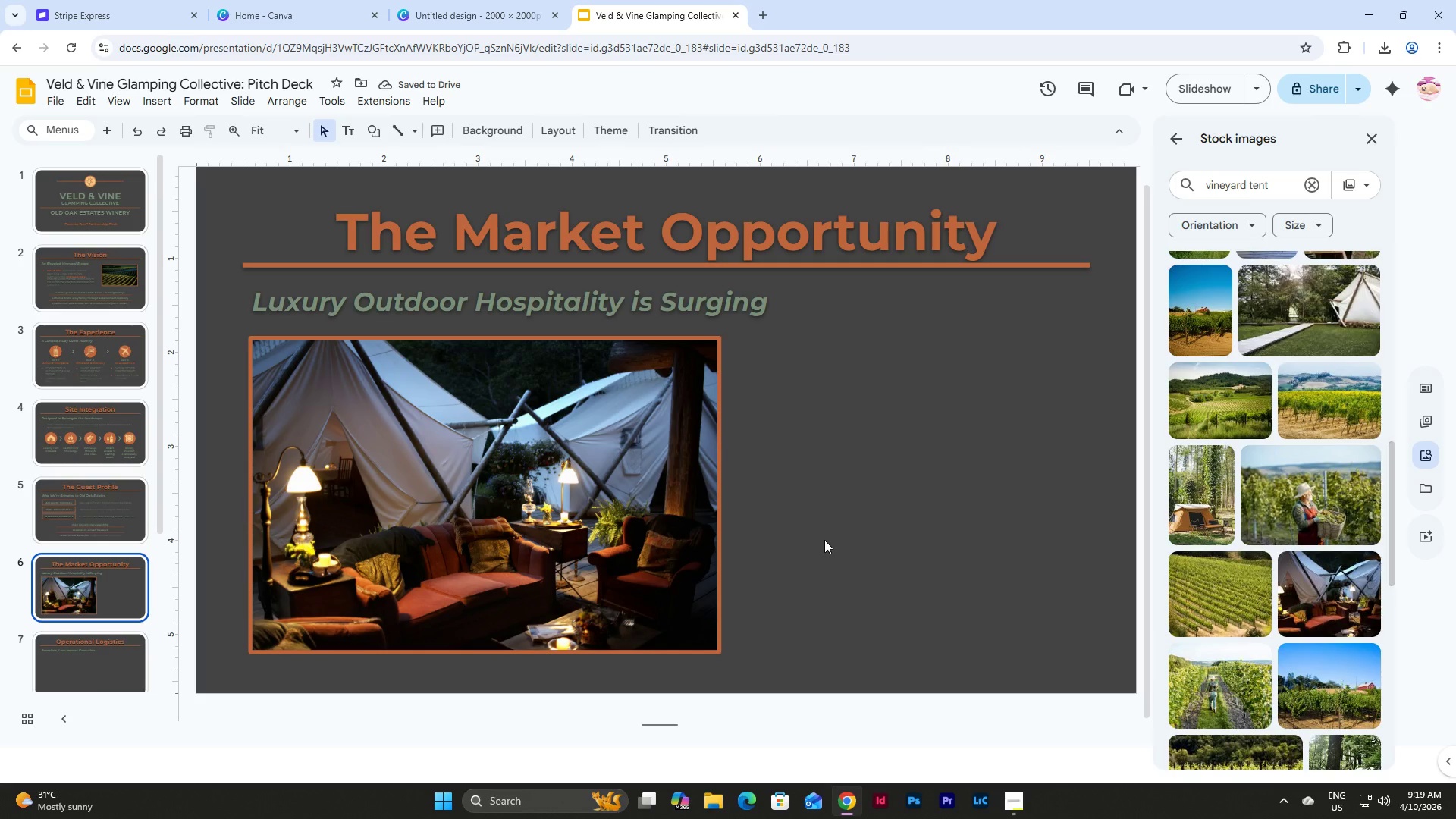 
left_click([90, 588])
 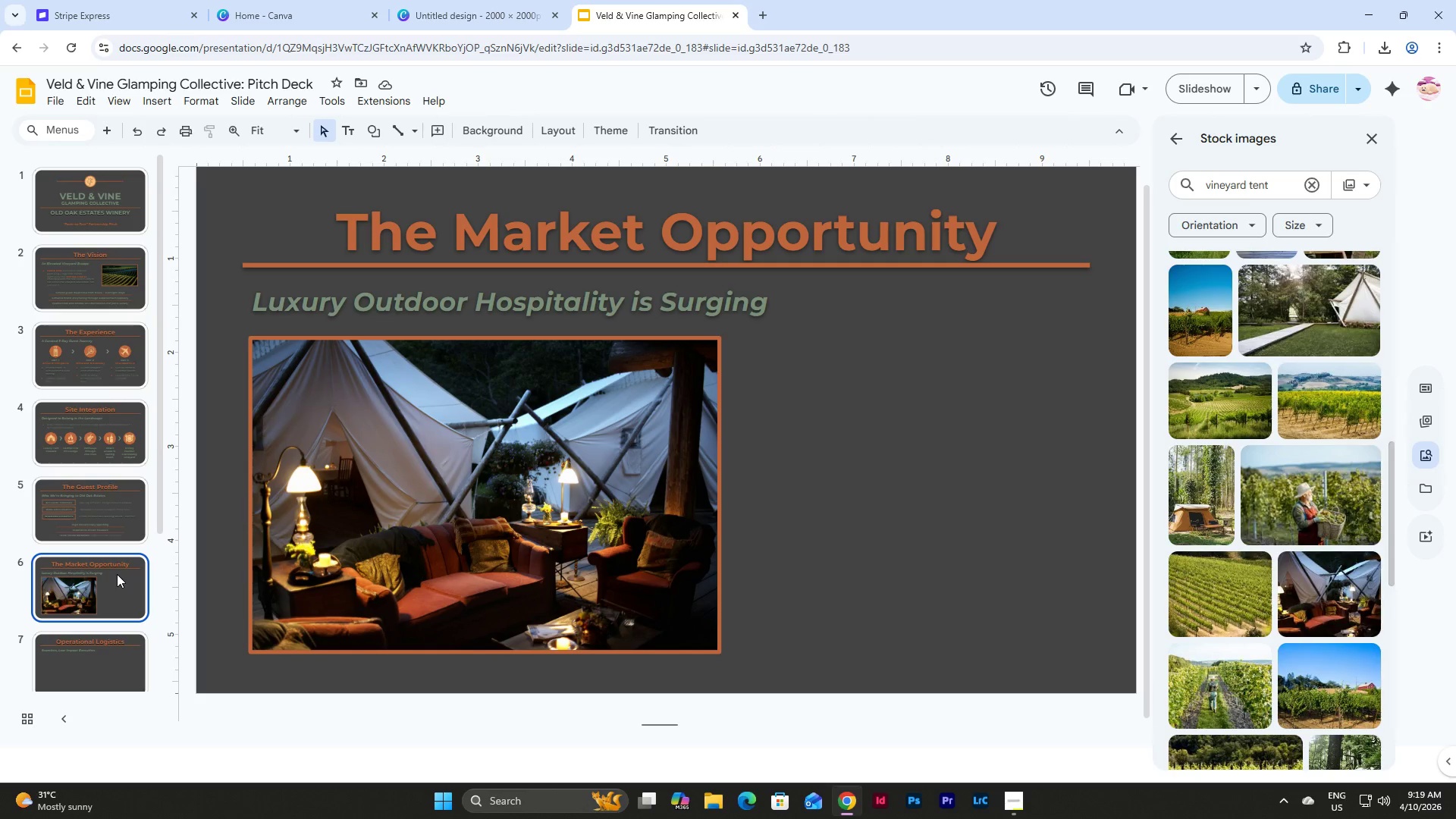 
left_click([70, 509])
 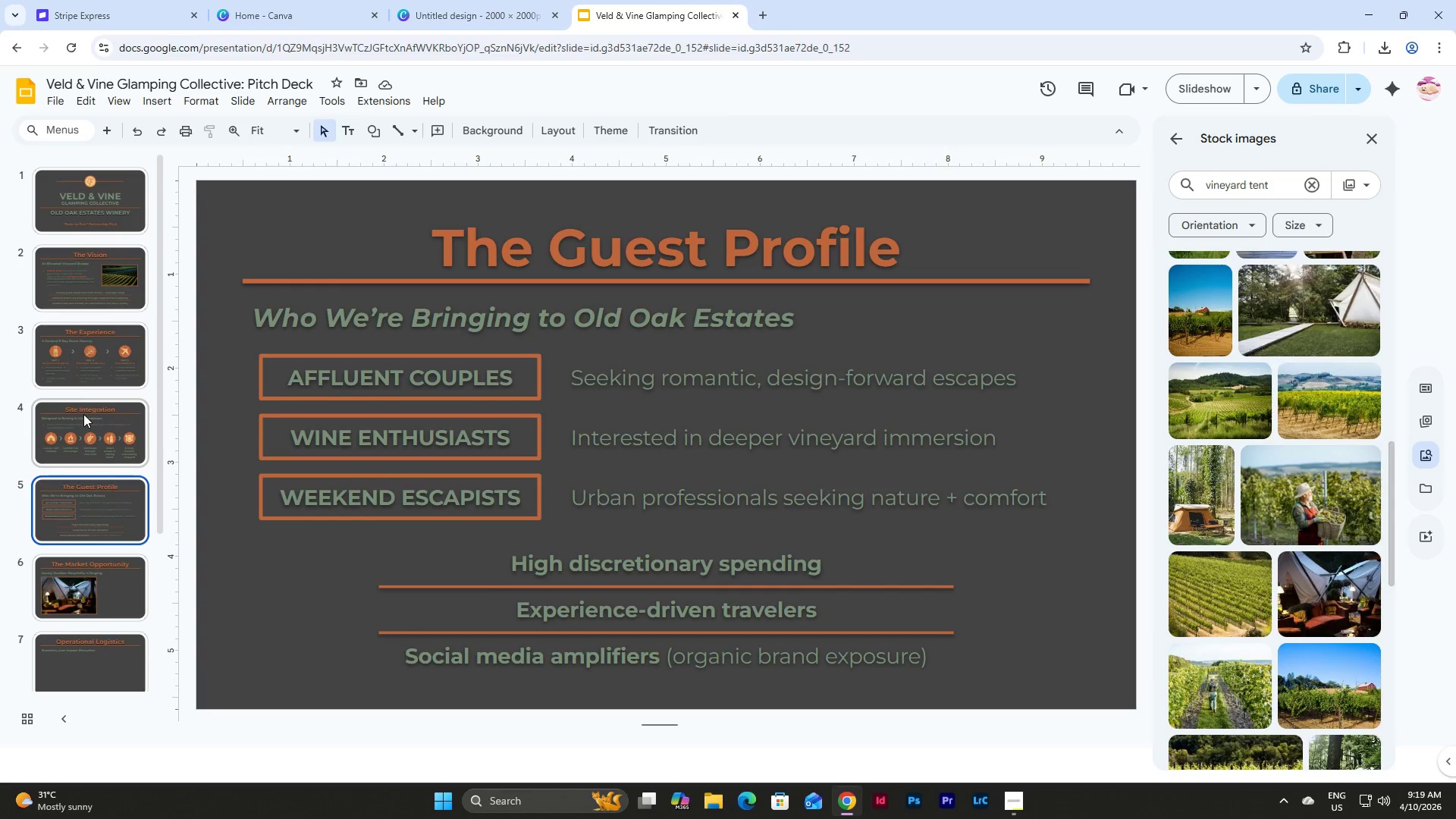 
left_click([97, 283])
 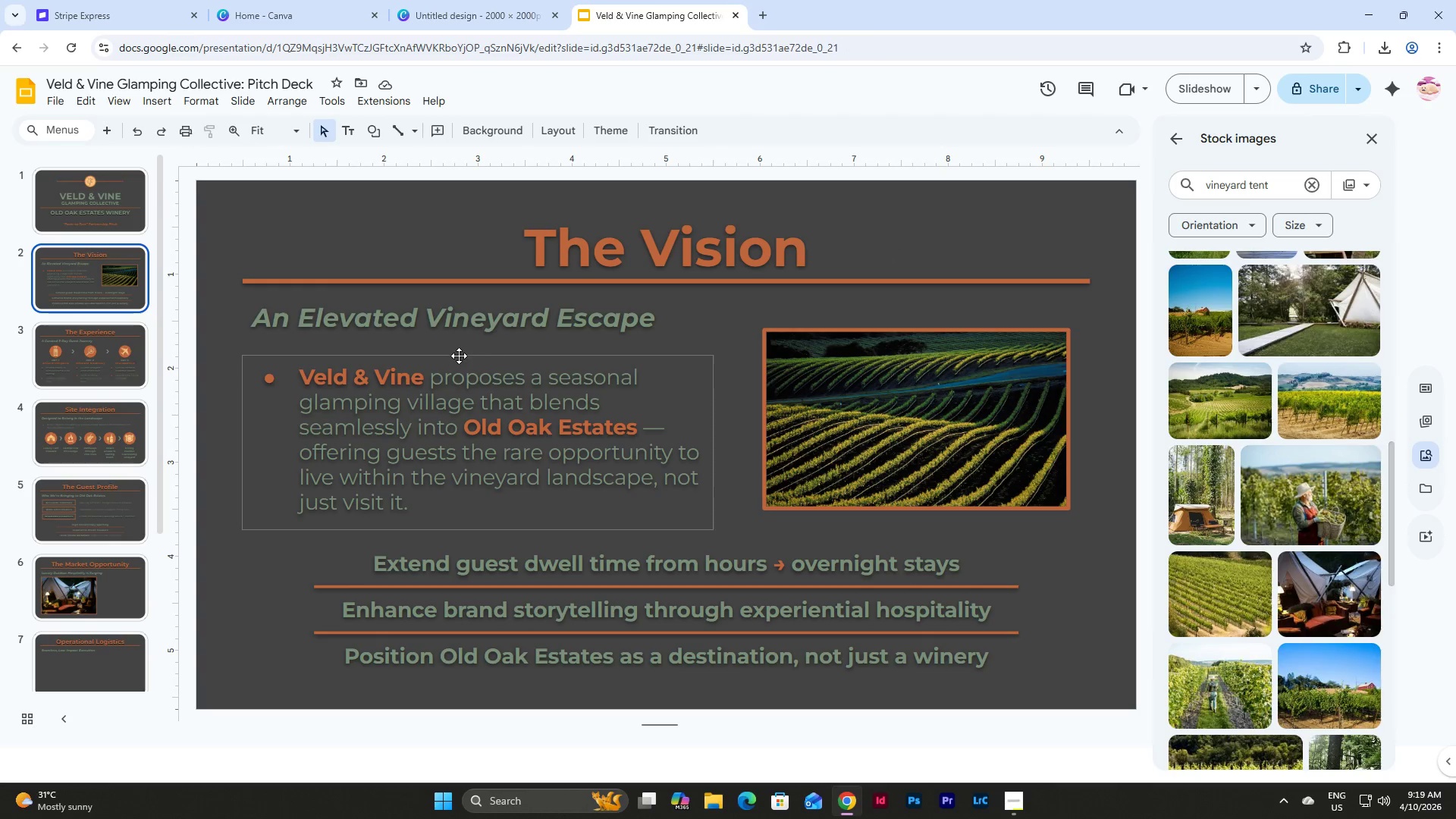 
left_click([460, 356])
 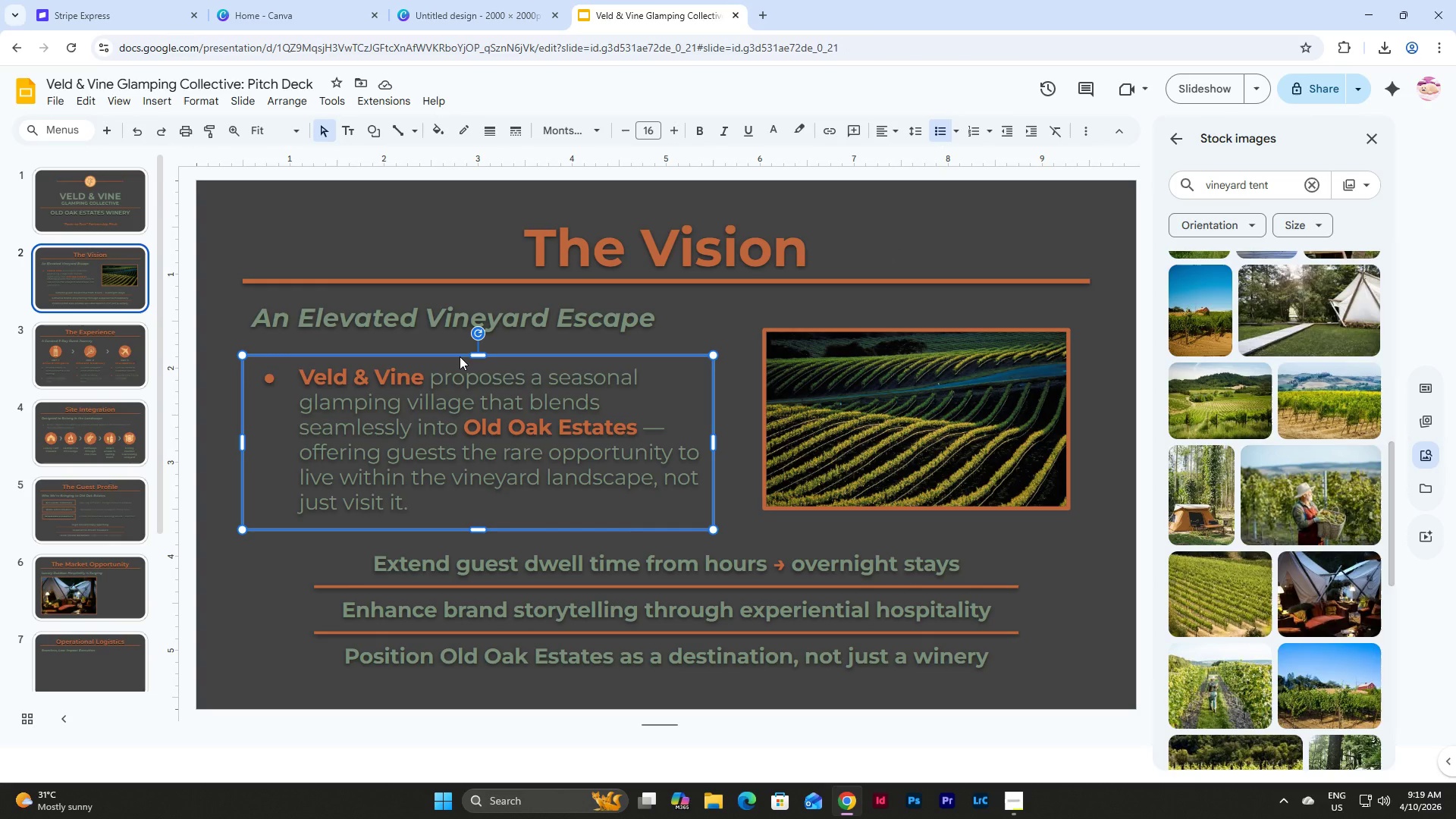 
key(Control+C)
 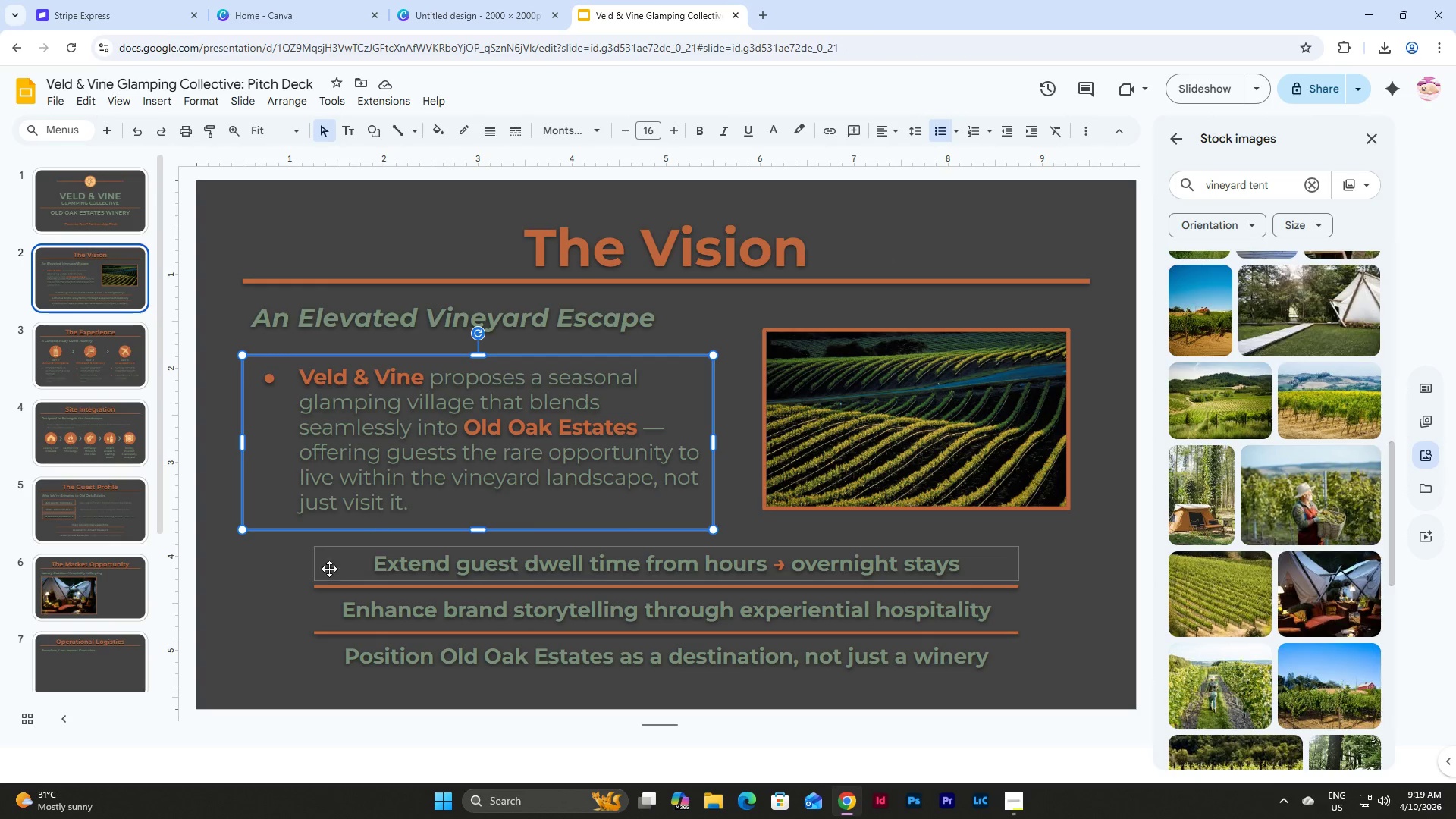 
left_click([107, 589])
 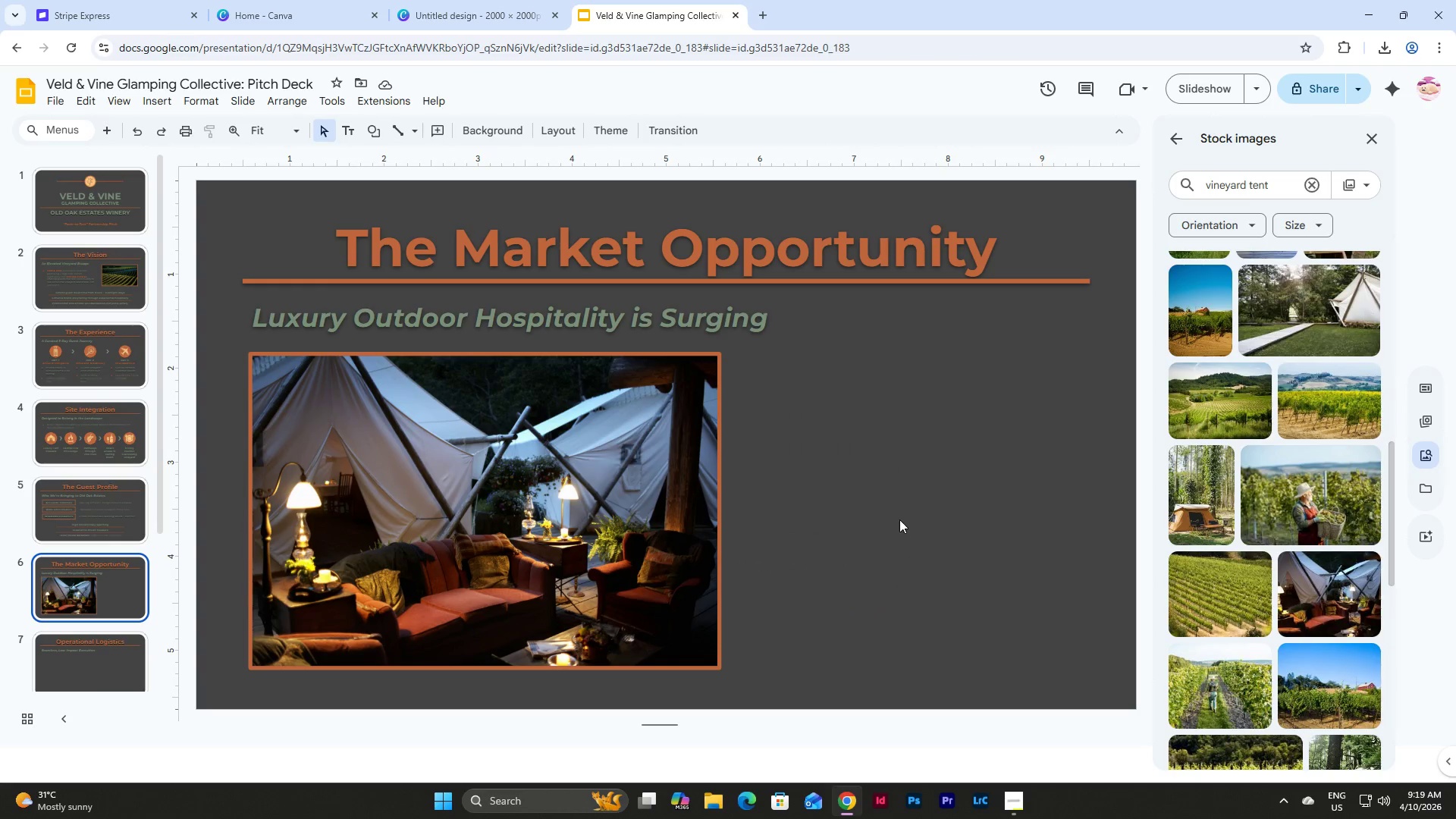 
left_click([899, 519])
 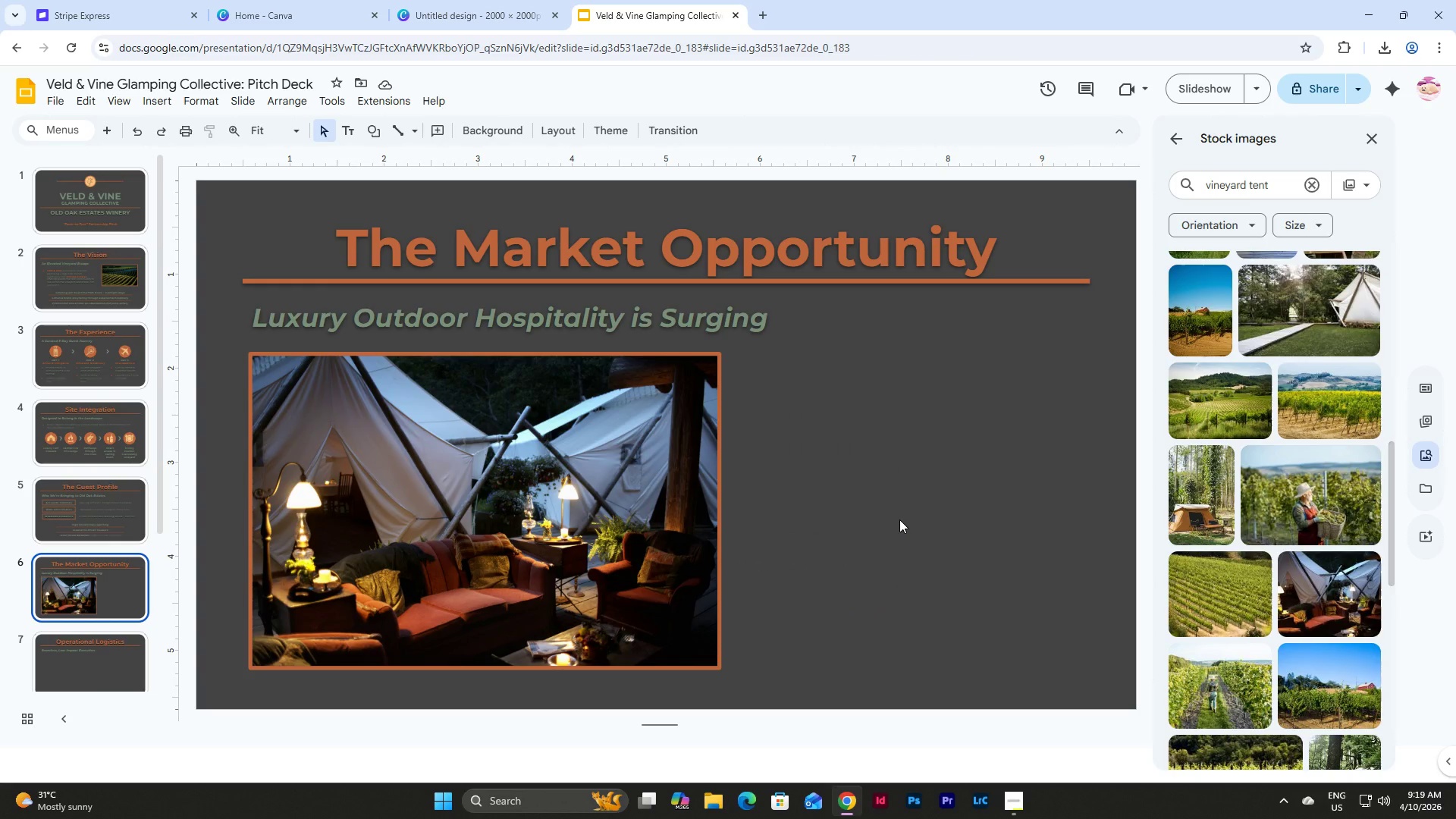 
key(Control+V)
 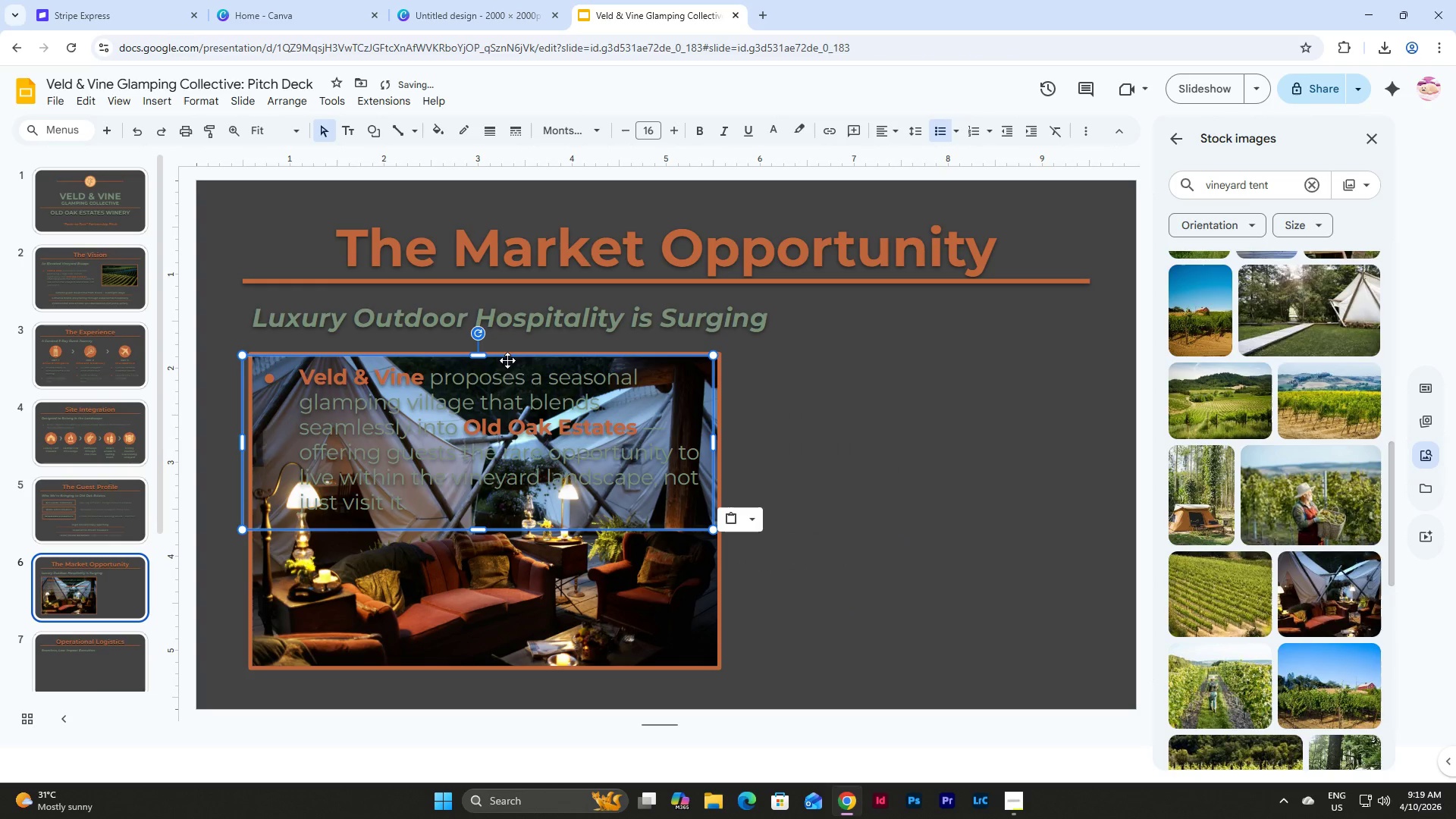 
left_click_drag(start_coordinate=[509, 359], to_coordinate=[888, 359])
 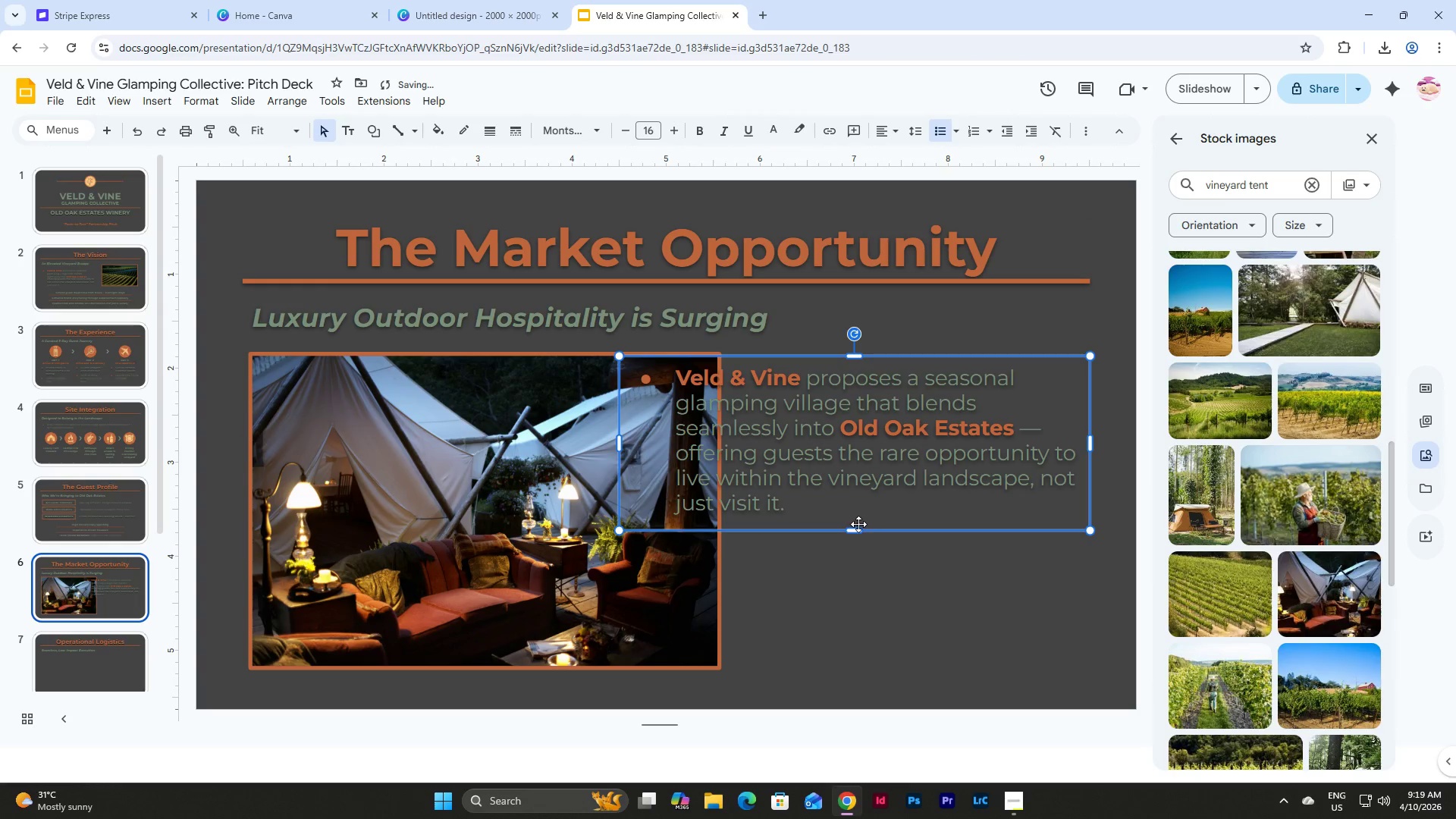 
left_click_drag(start_coordinate=[856, 532], to_coordinate=[859, 666])
 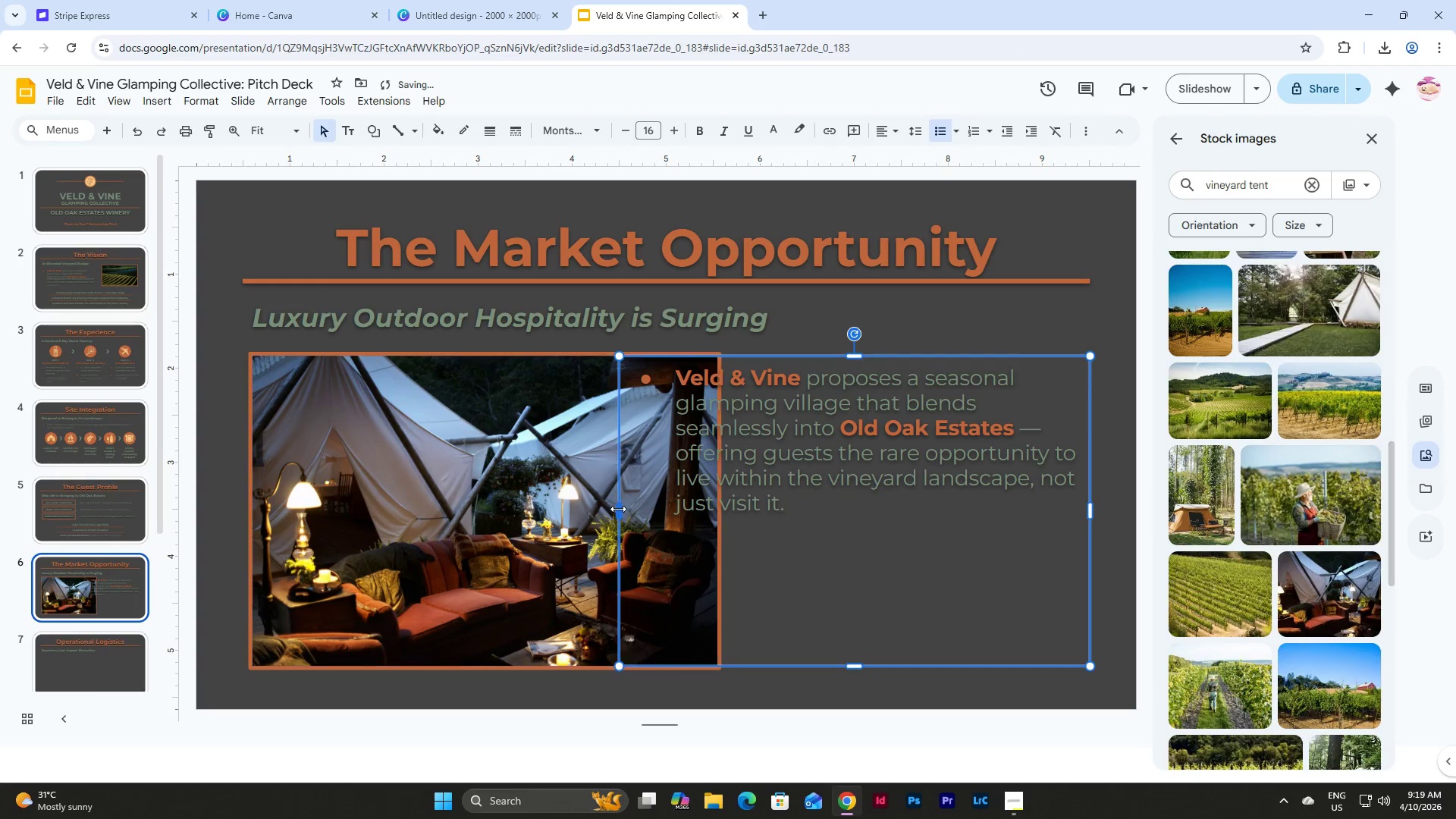 
left_click_drag(start_coordinate=[620, 509], to_coordinate=[748, 516])
 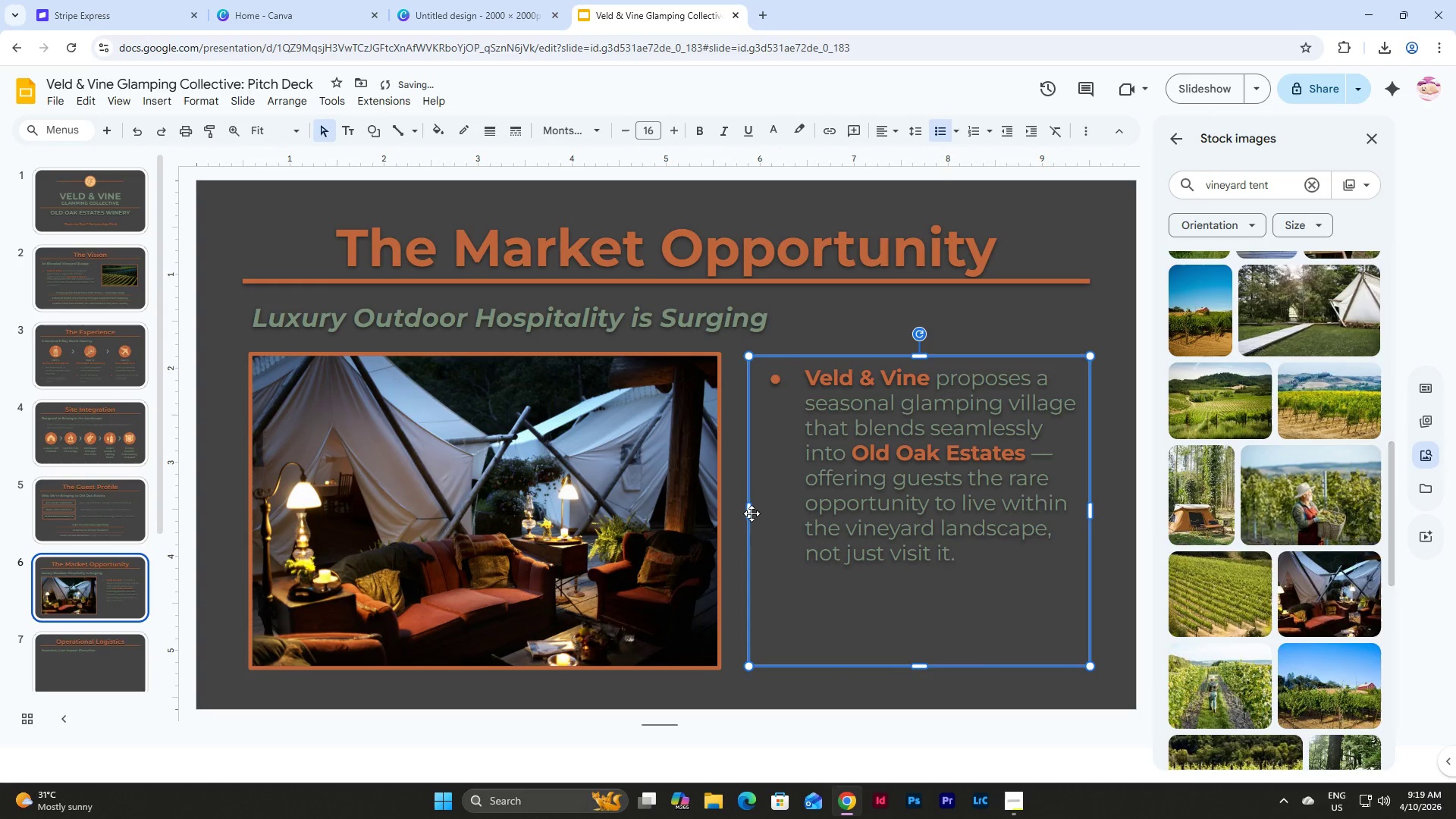 
left_click_drag(start_coordinate=[750, 513], to_coordinate=[736, 513])
 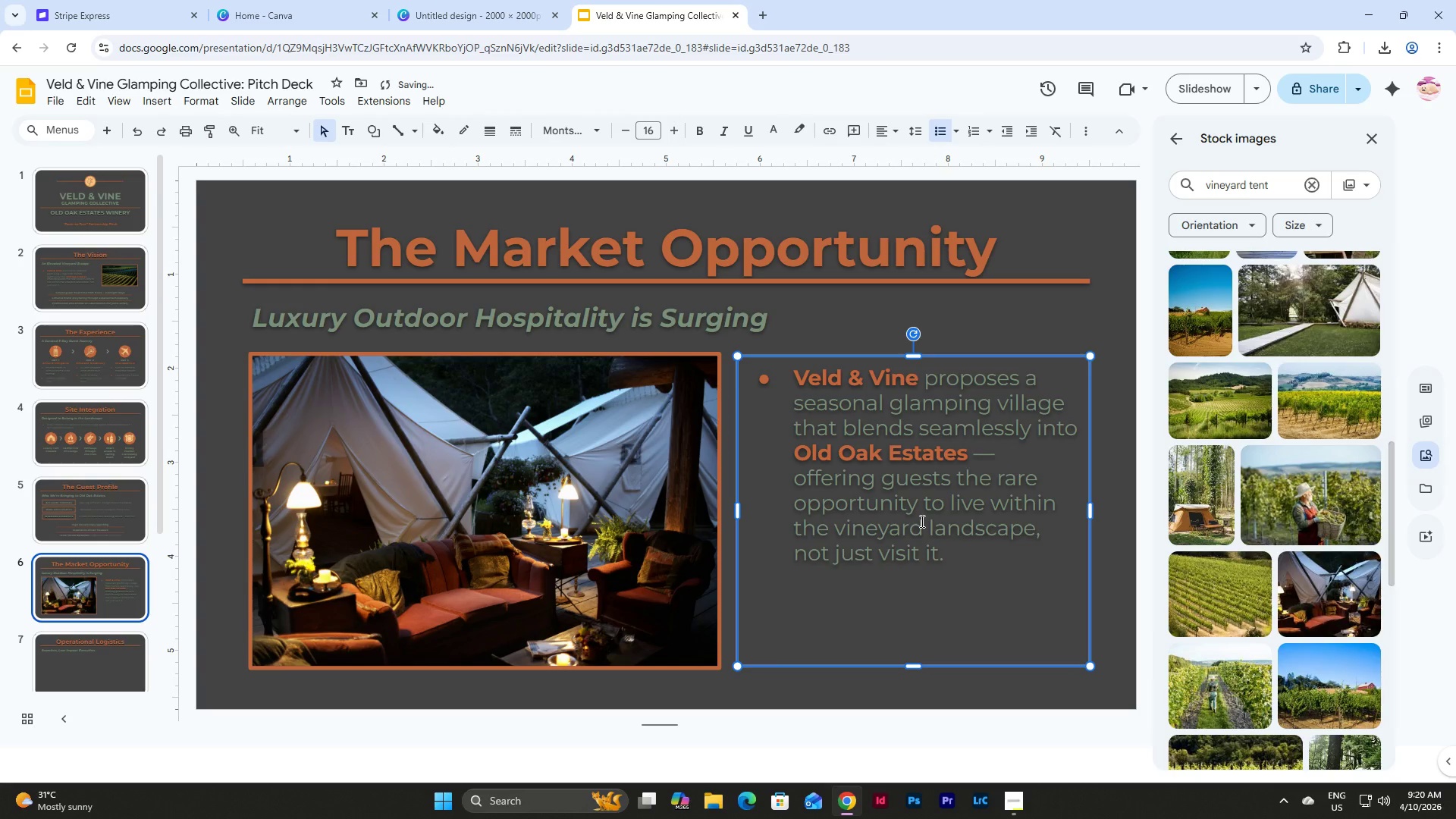 
left_click([921, 521])
 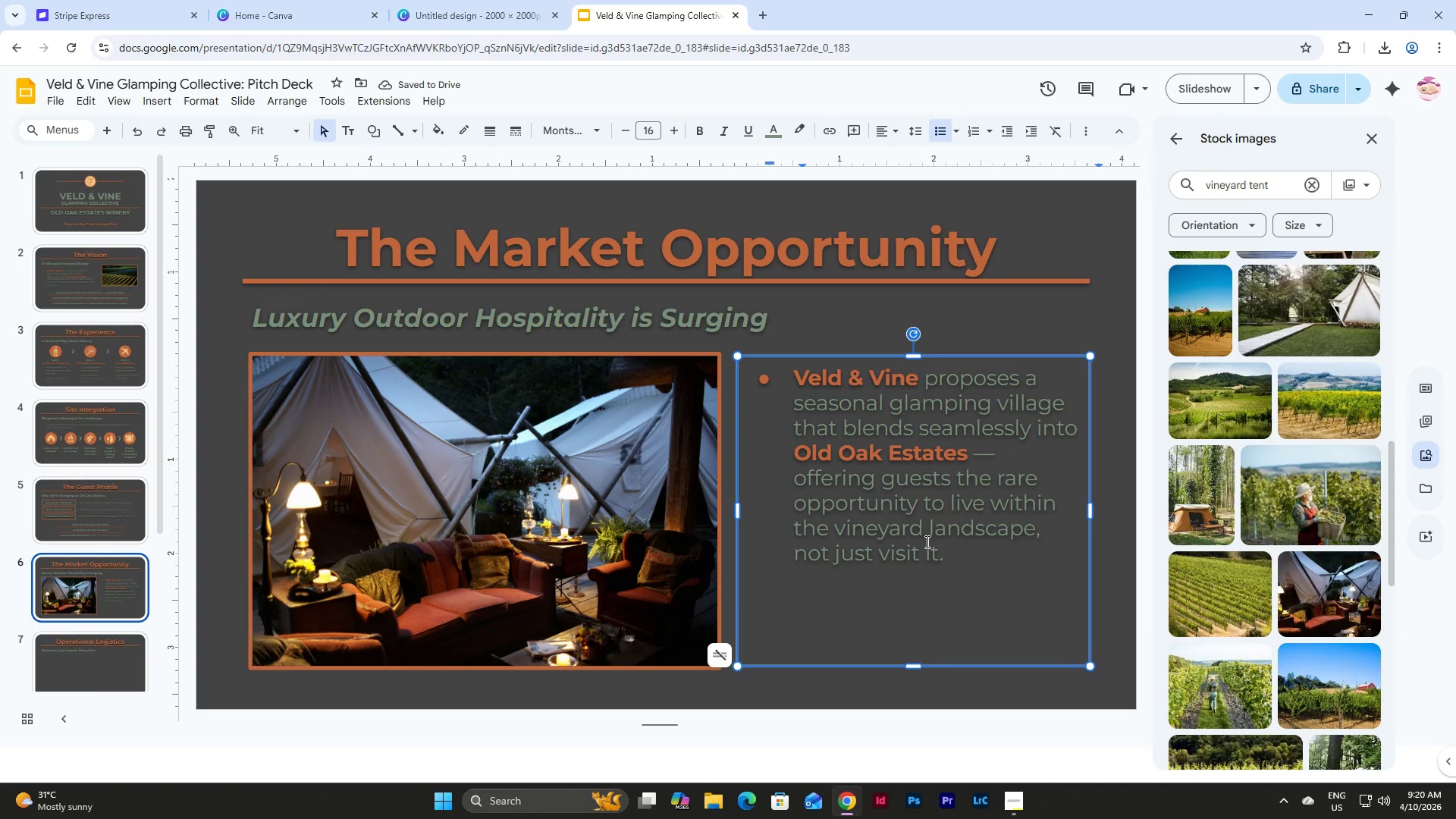 
left_click([935, 549])
 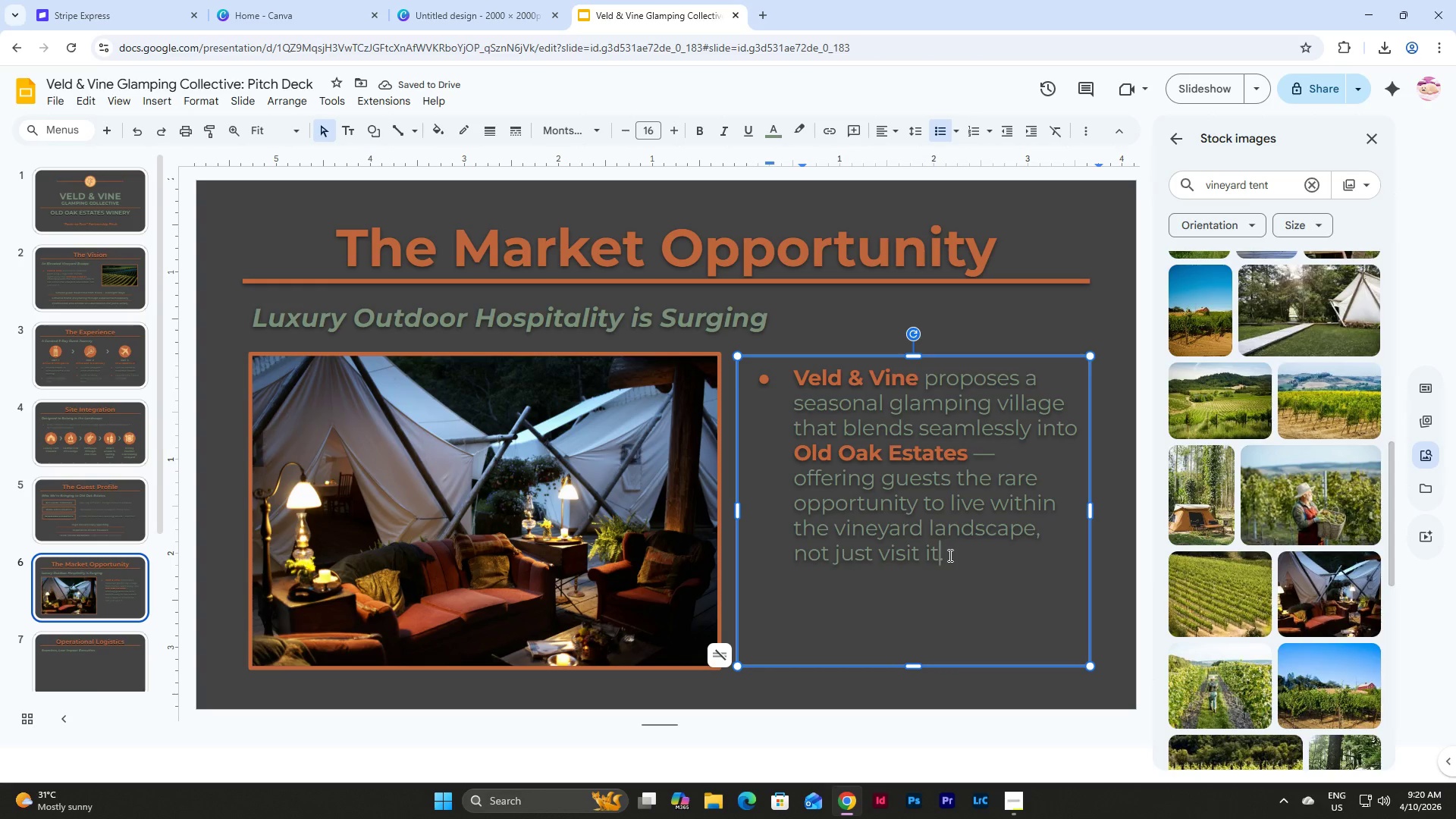 
left_click_drag(start_coordinate=[949, 555], to_coordinate=[796, 372])
 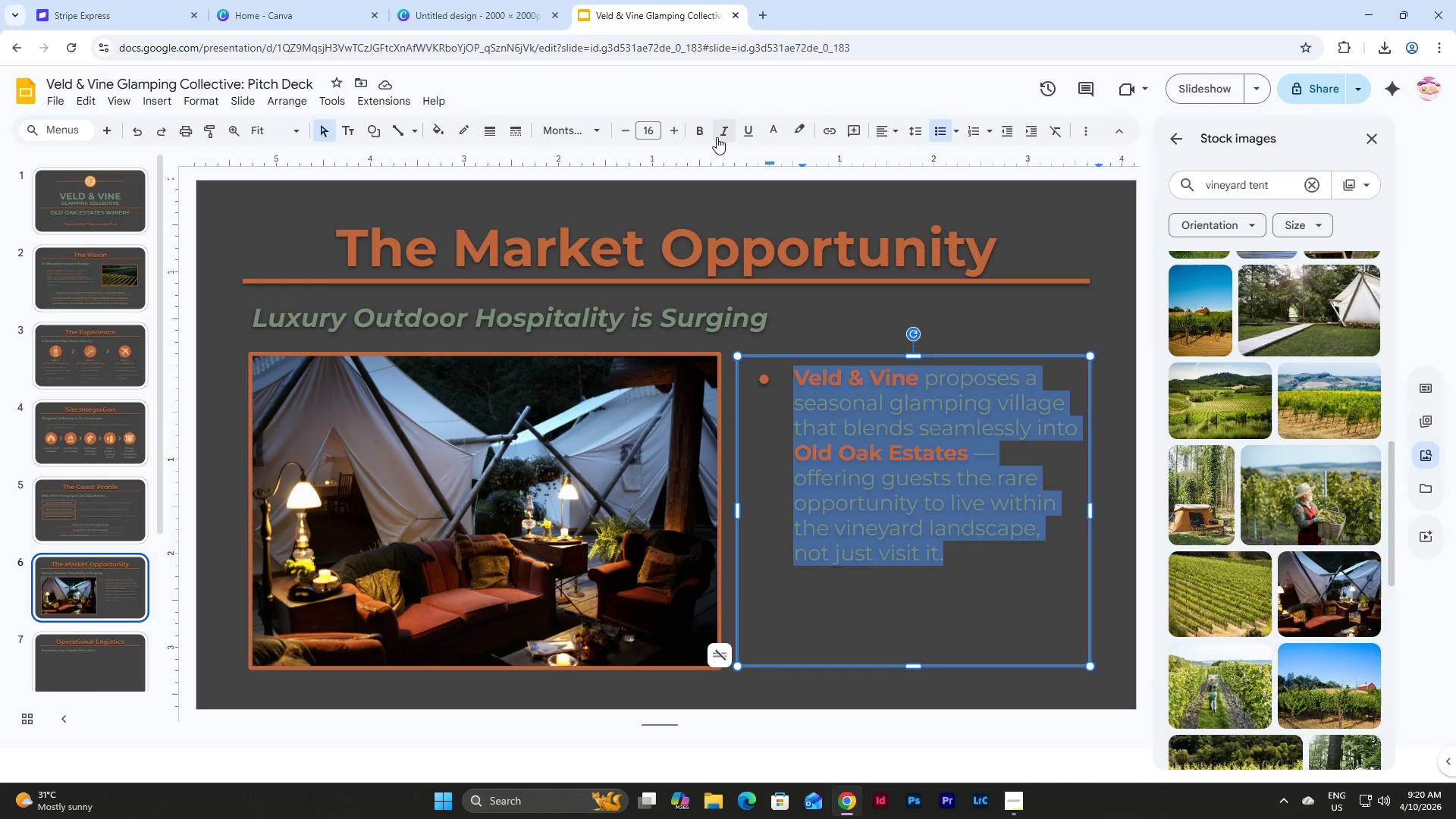 
double_click([695, 134])
 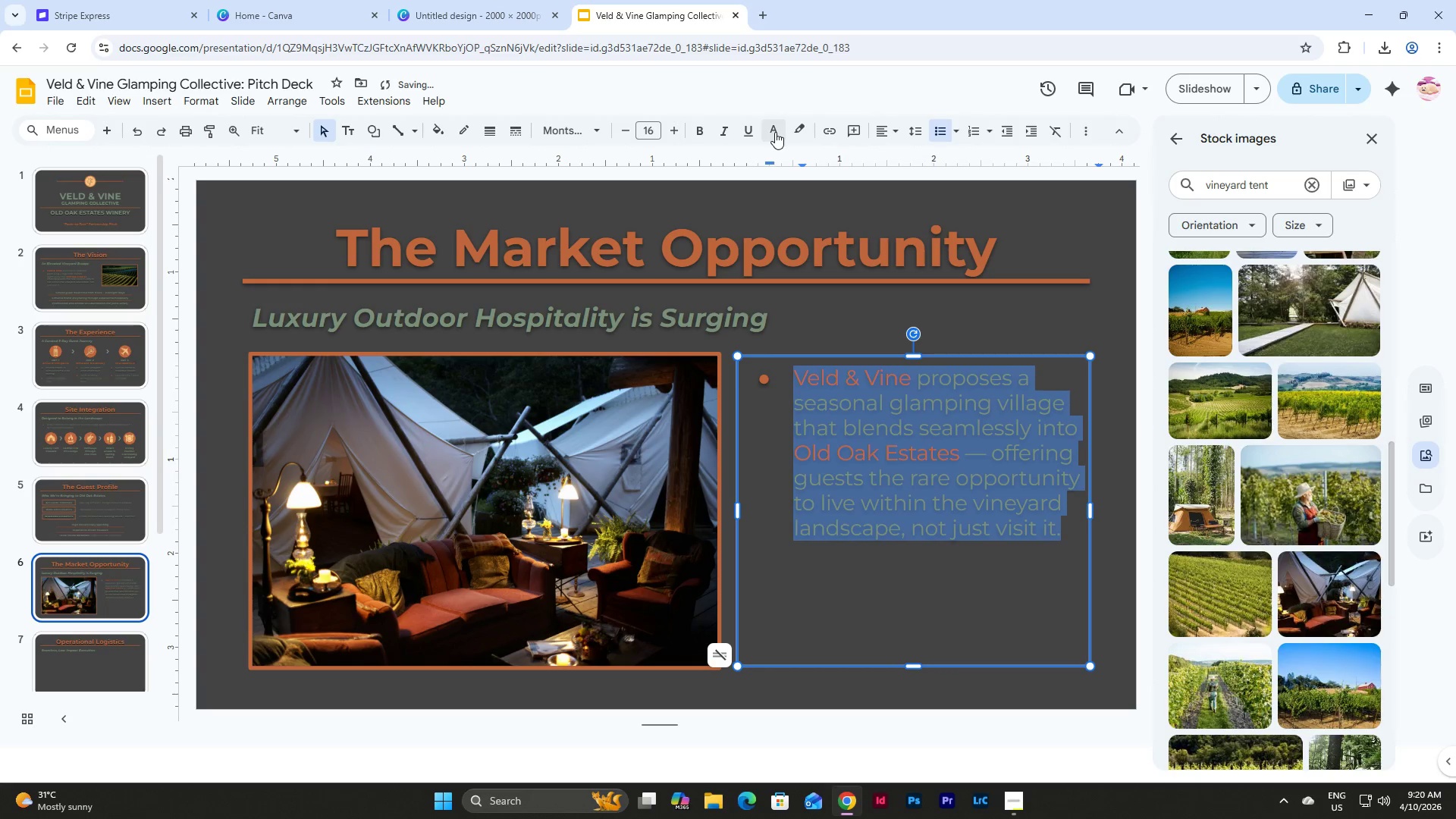 
left_click([766, 128])
 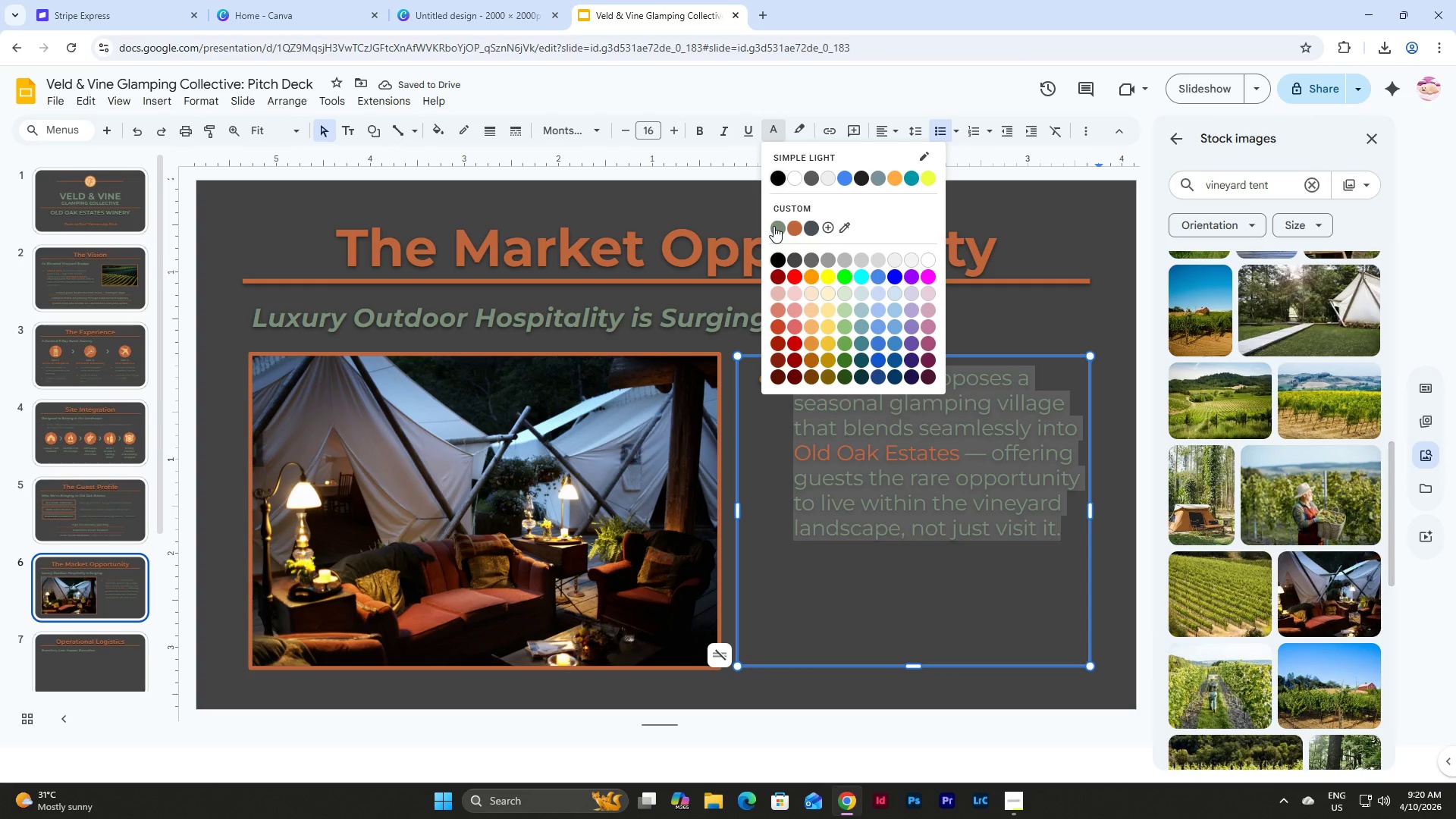 
left_click([774, 226])
 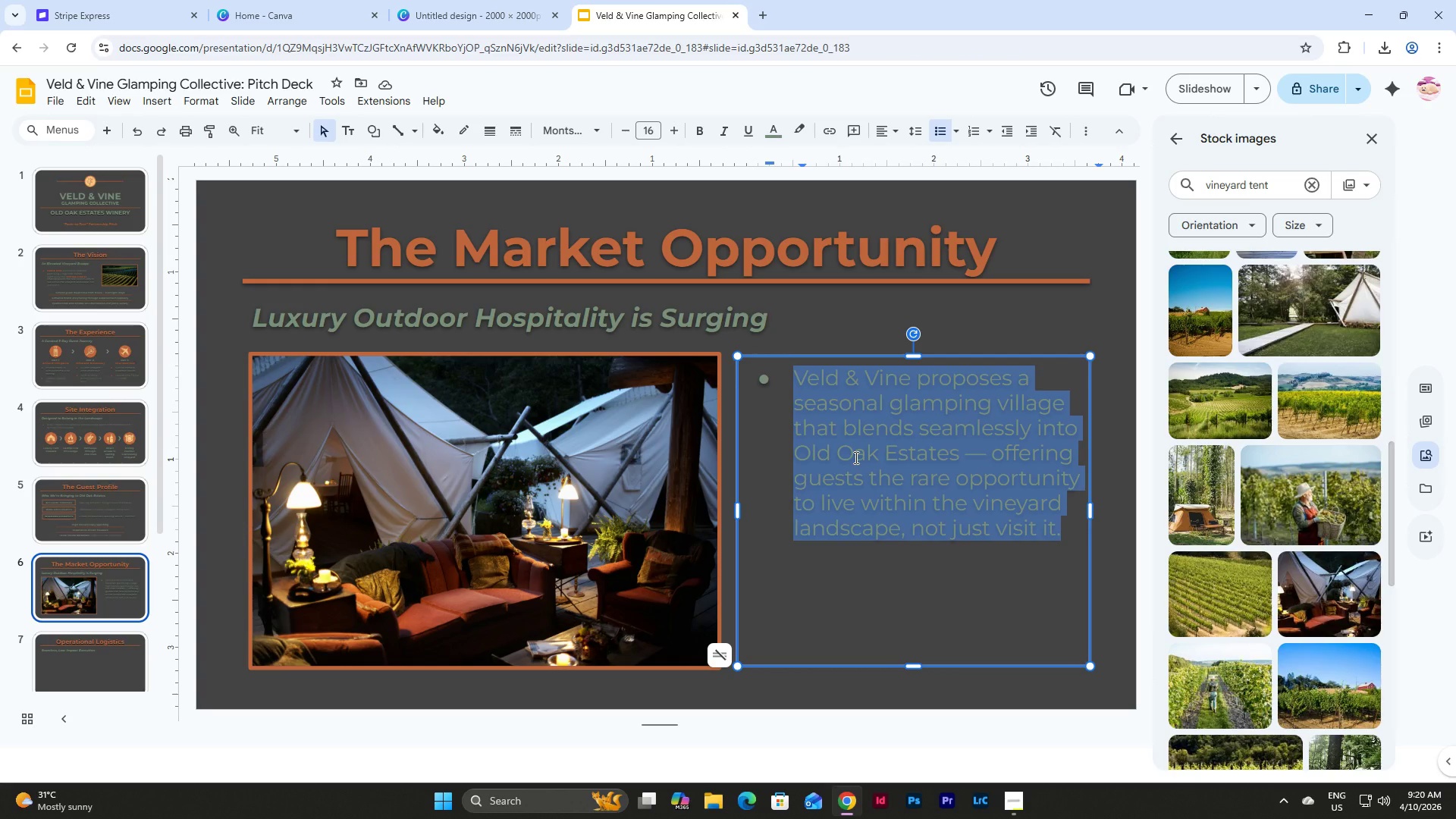 
wait(14.77)
 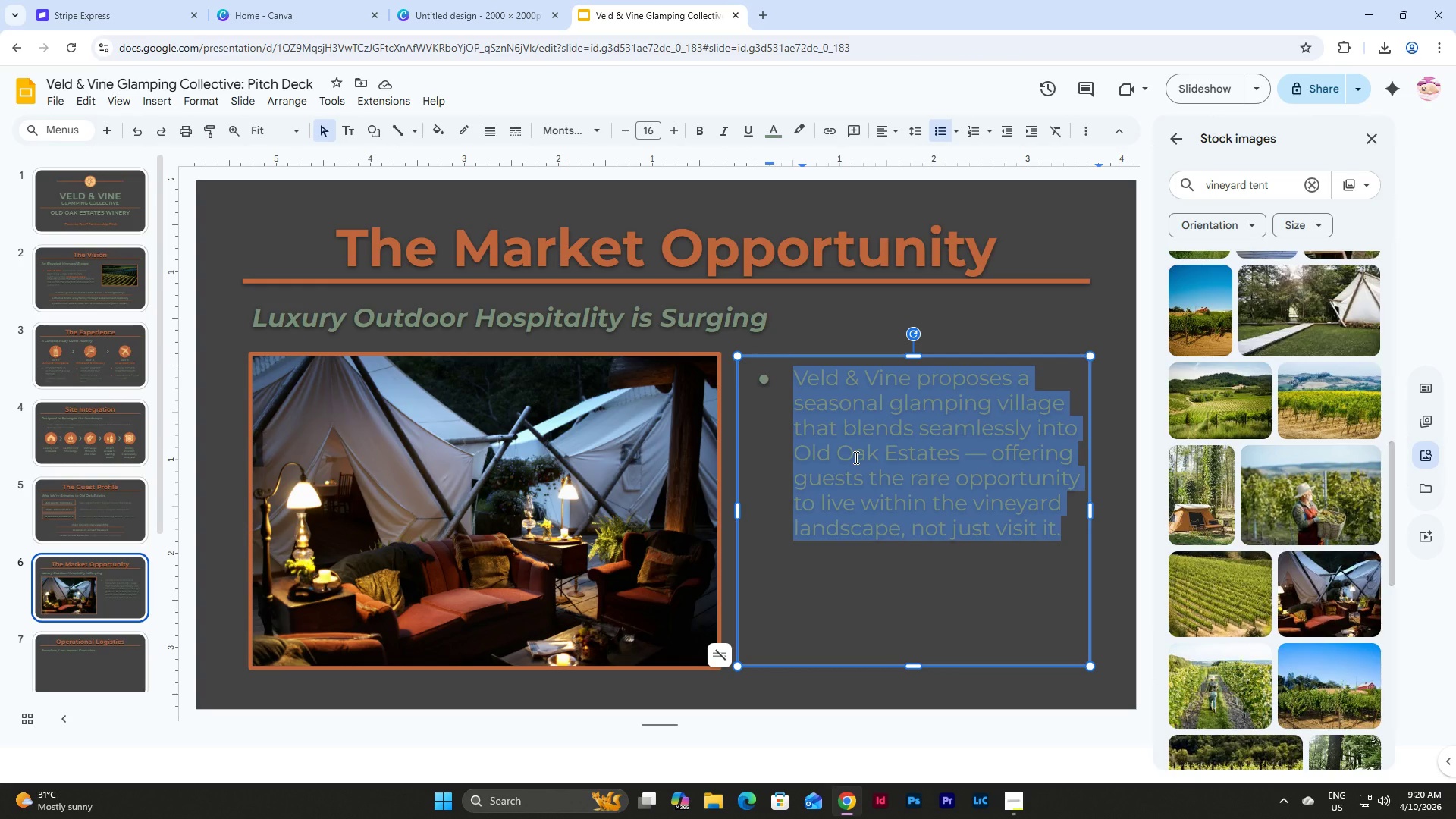 
type(Glamping demand)
 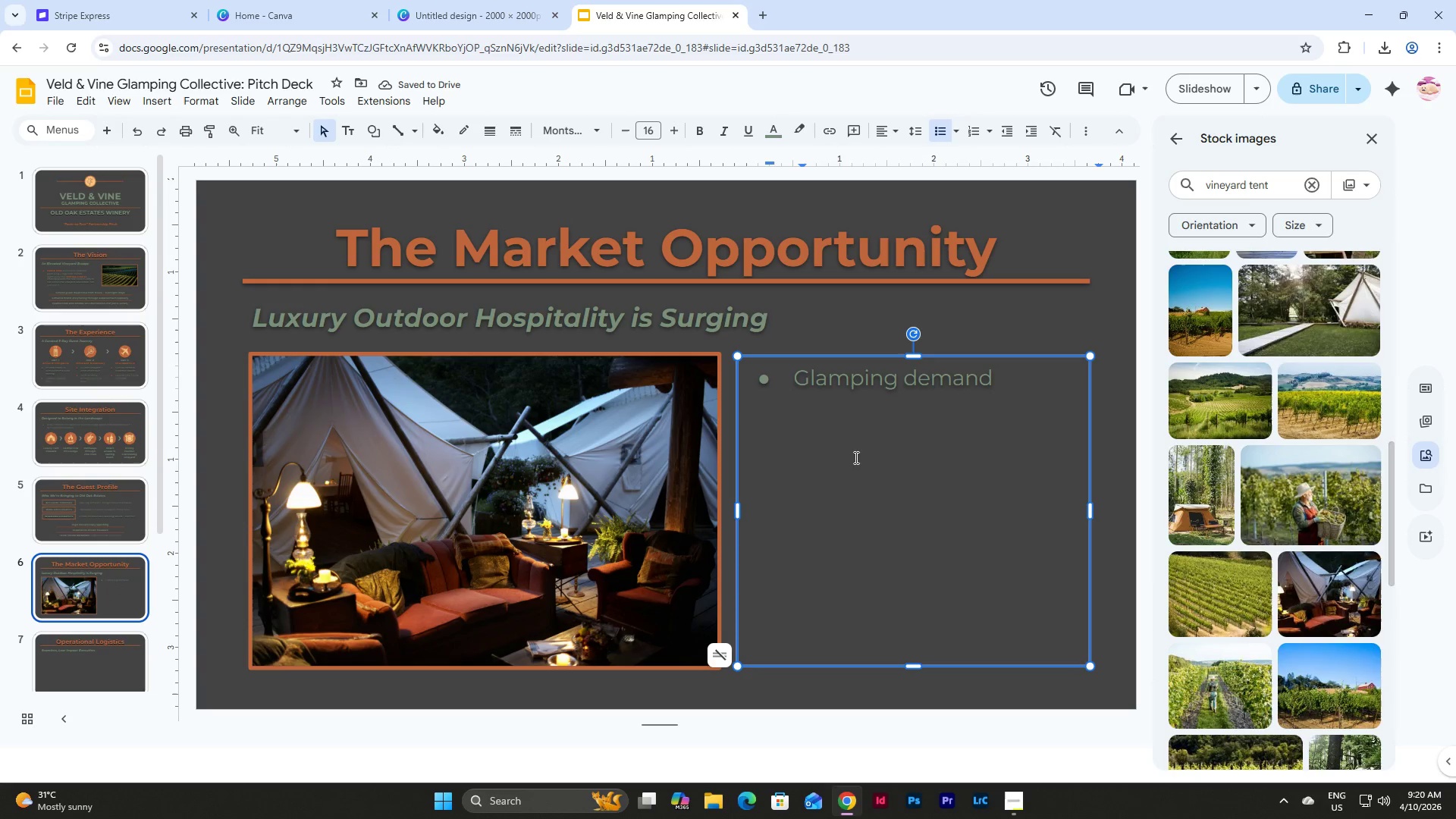 
type( continues to grow gloa)
key(Backspace)
type(bally)
 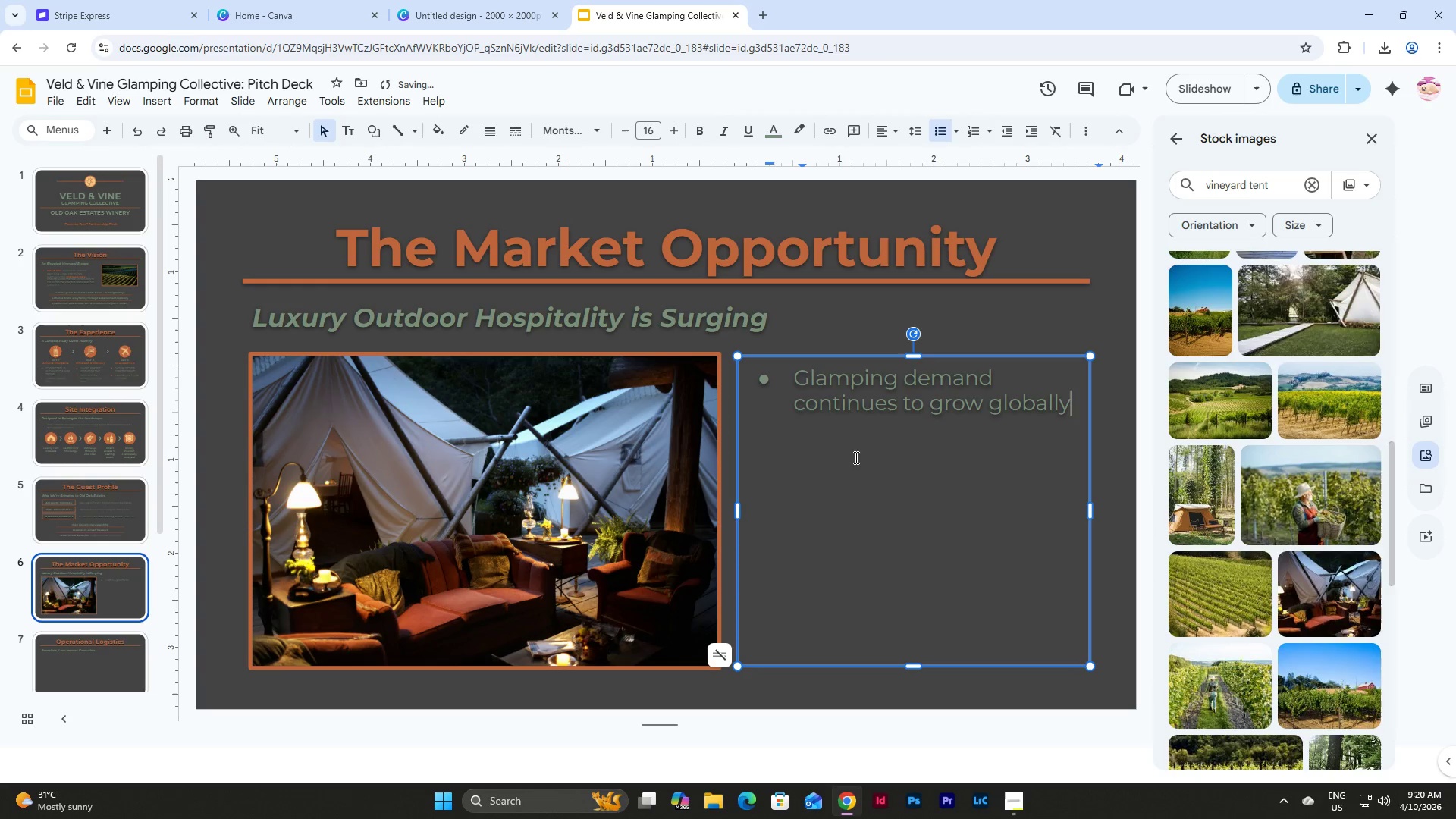 
key(Enter)
 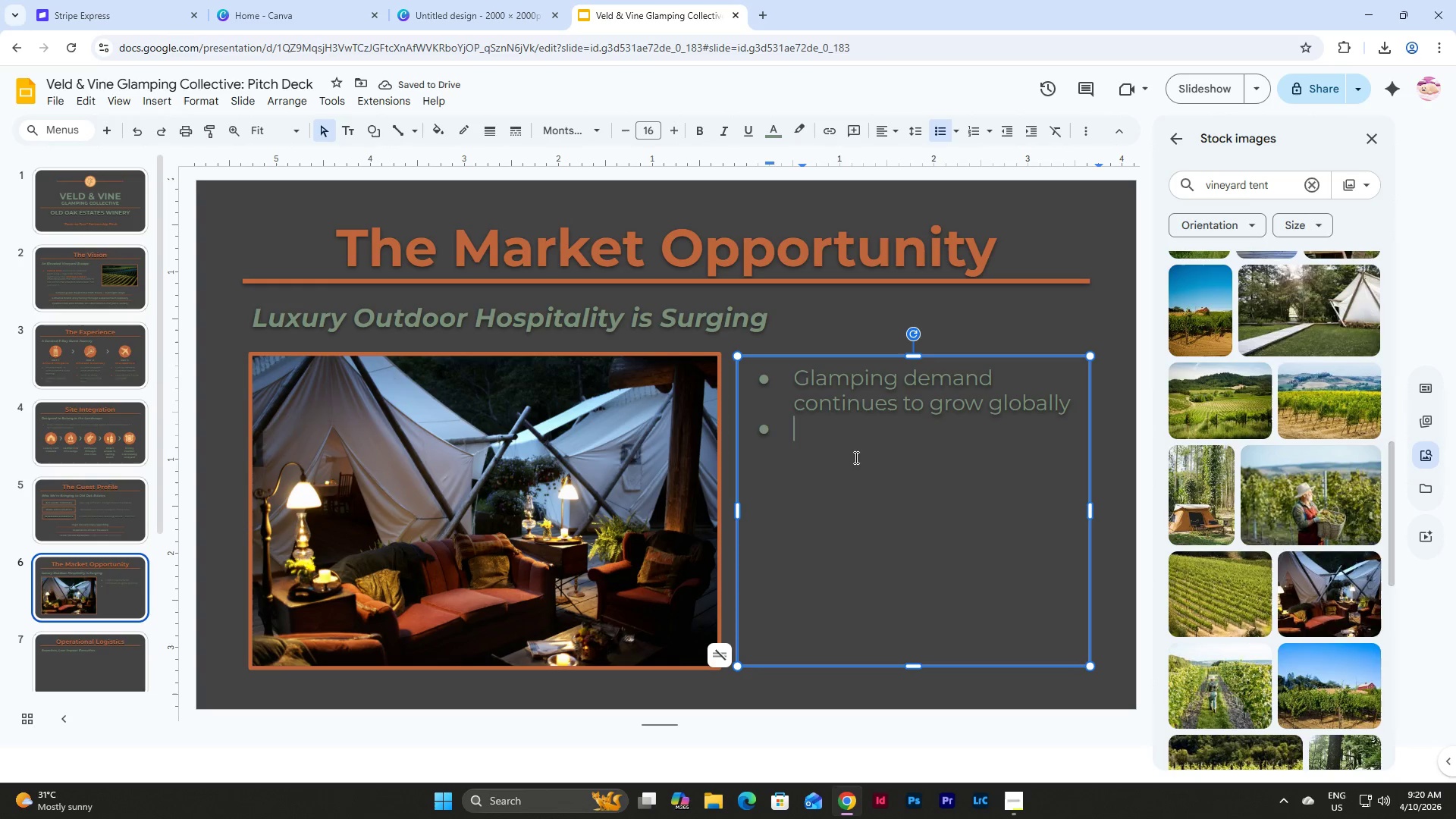 
type(Trabe)
key(Backspace)
key(Backspace)
type(velers prioritize unique, exper)
 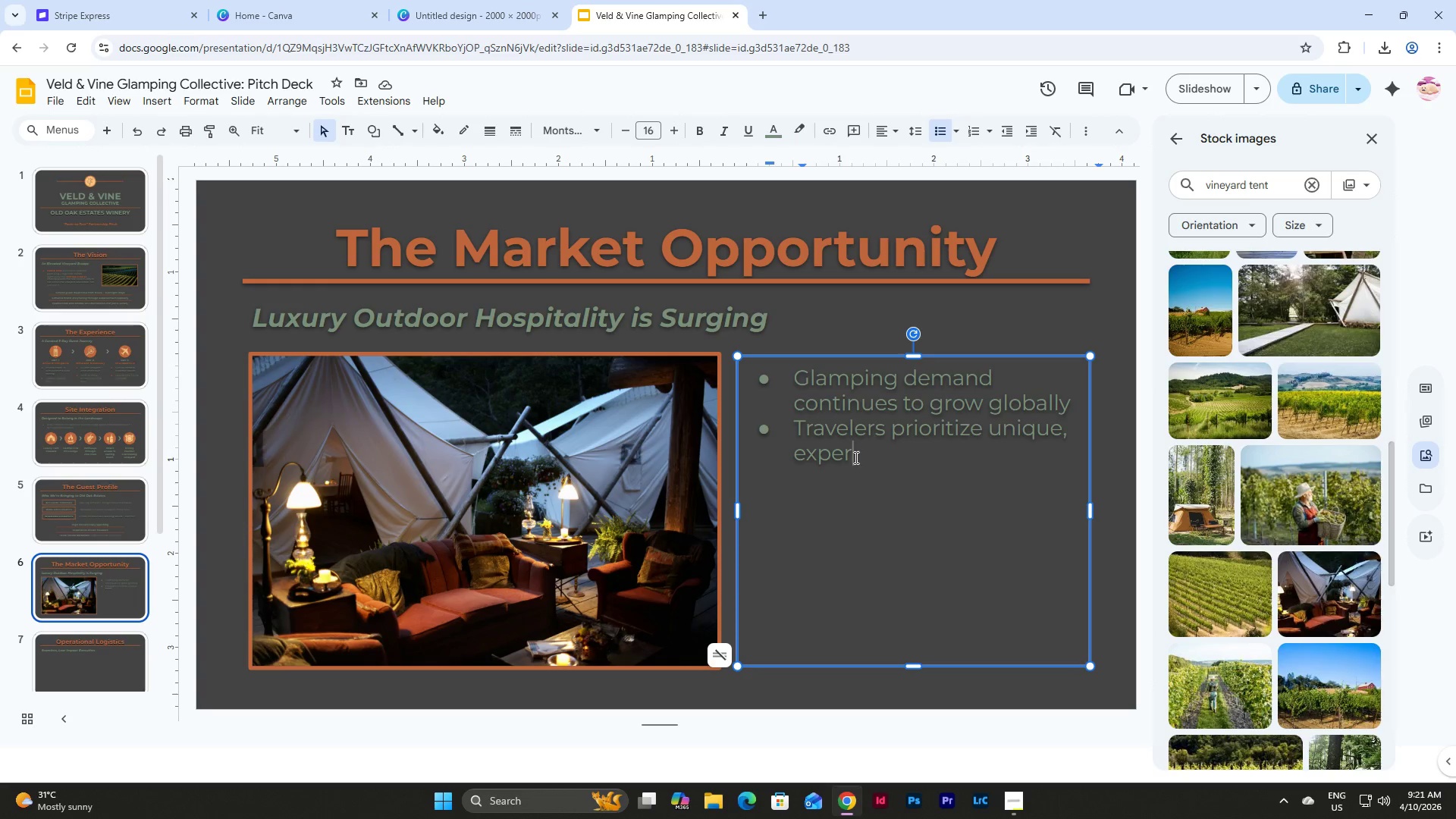 
wait(7.84)
 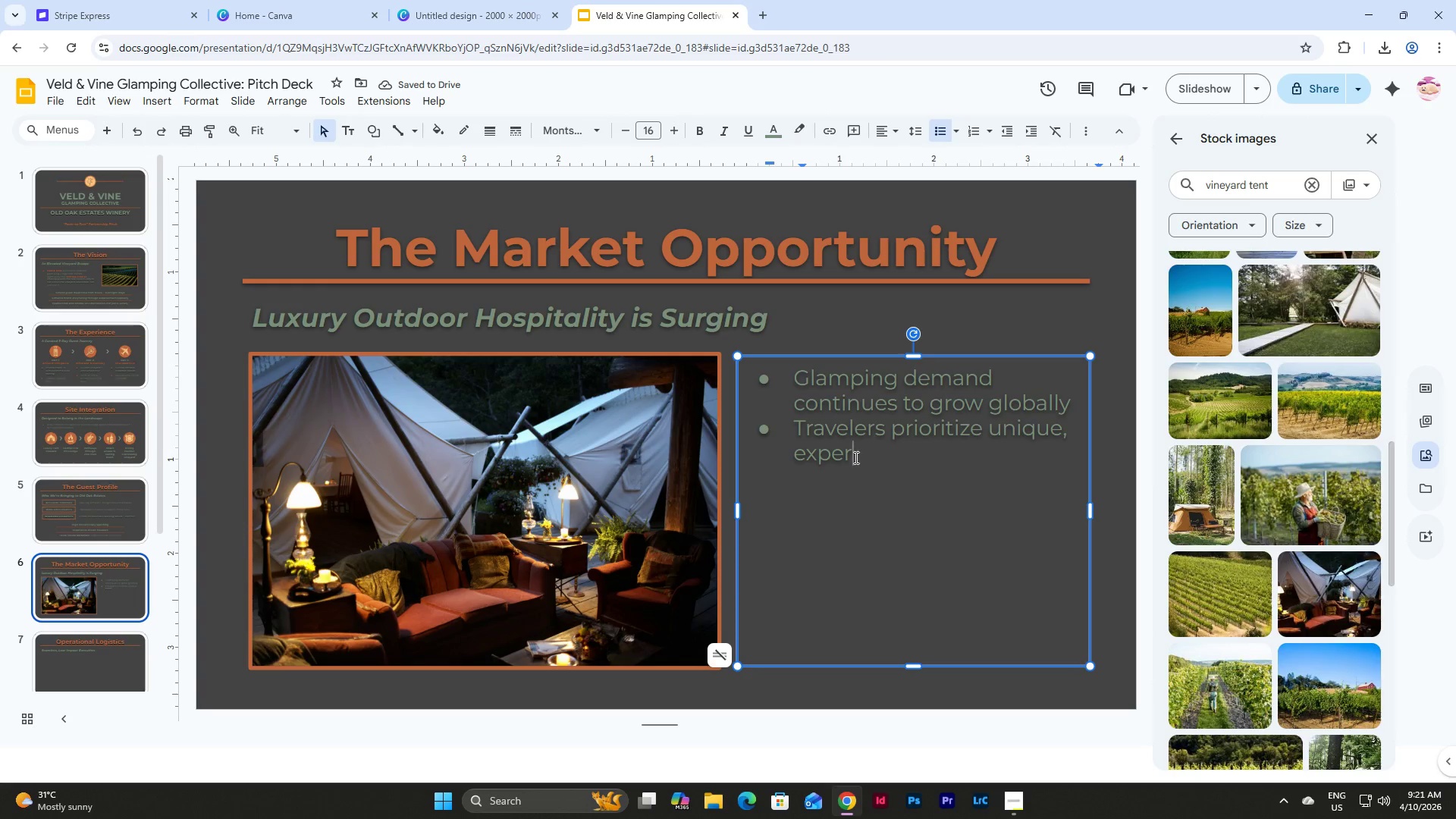 
type(iential )
 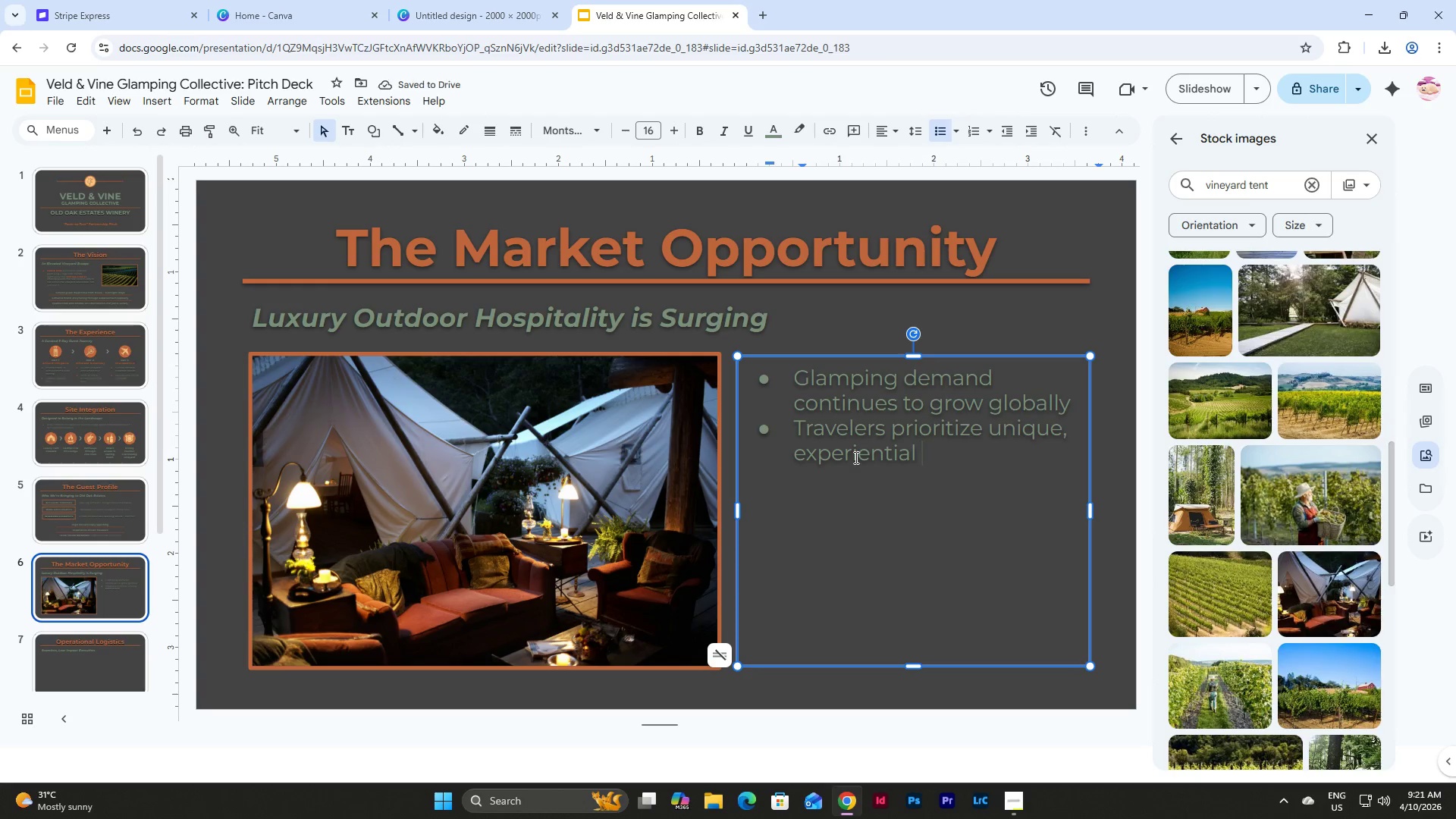 
type(stays)
 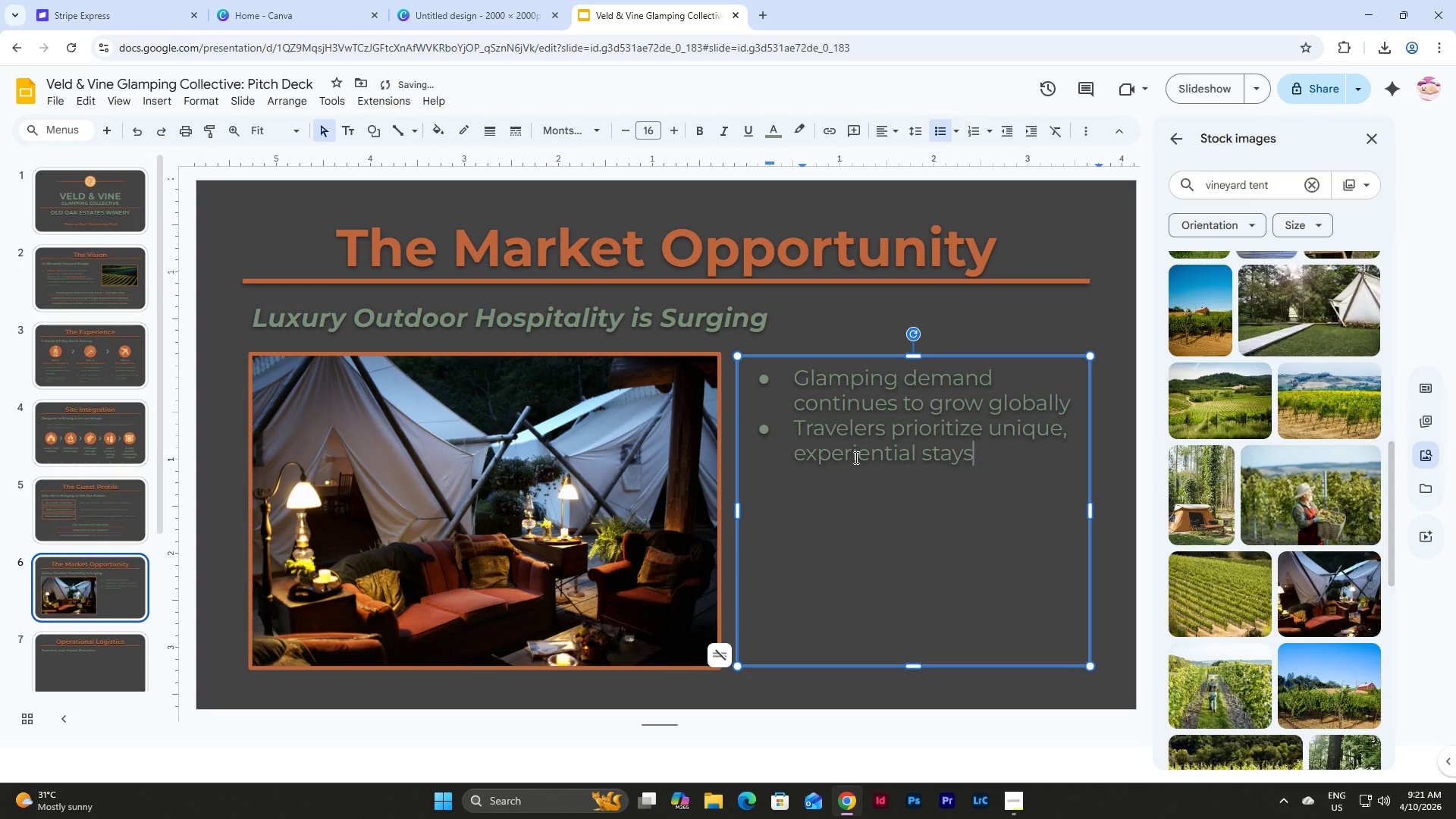 
key(Enter)
 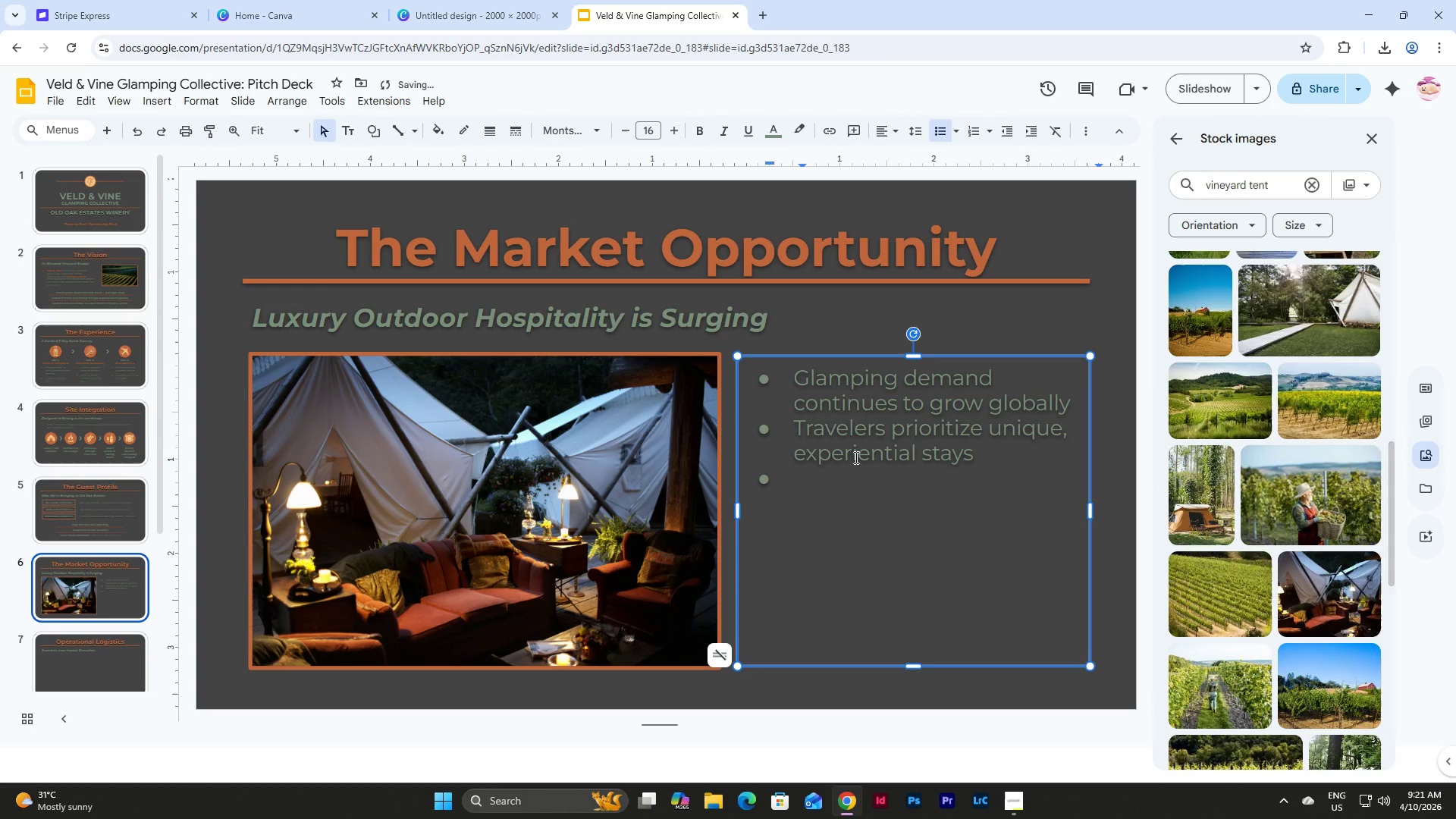 
type(Wineries)
 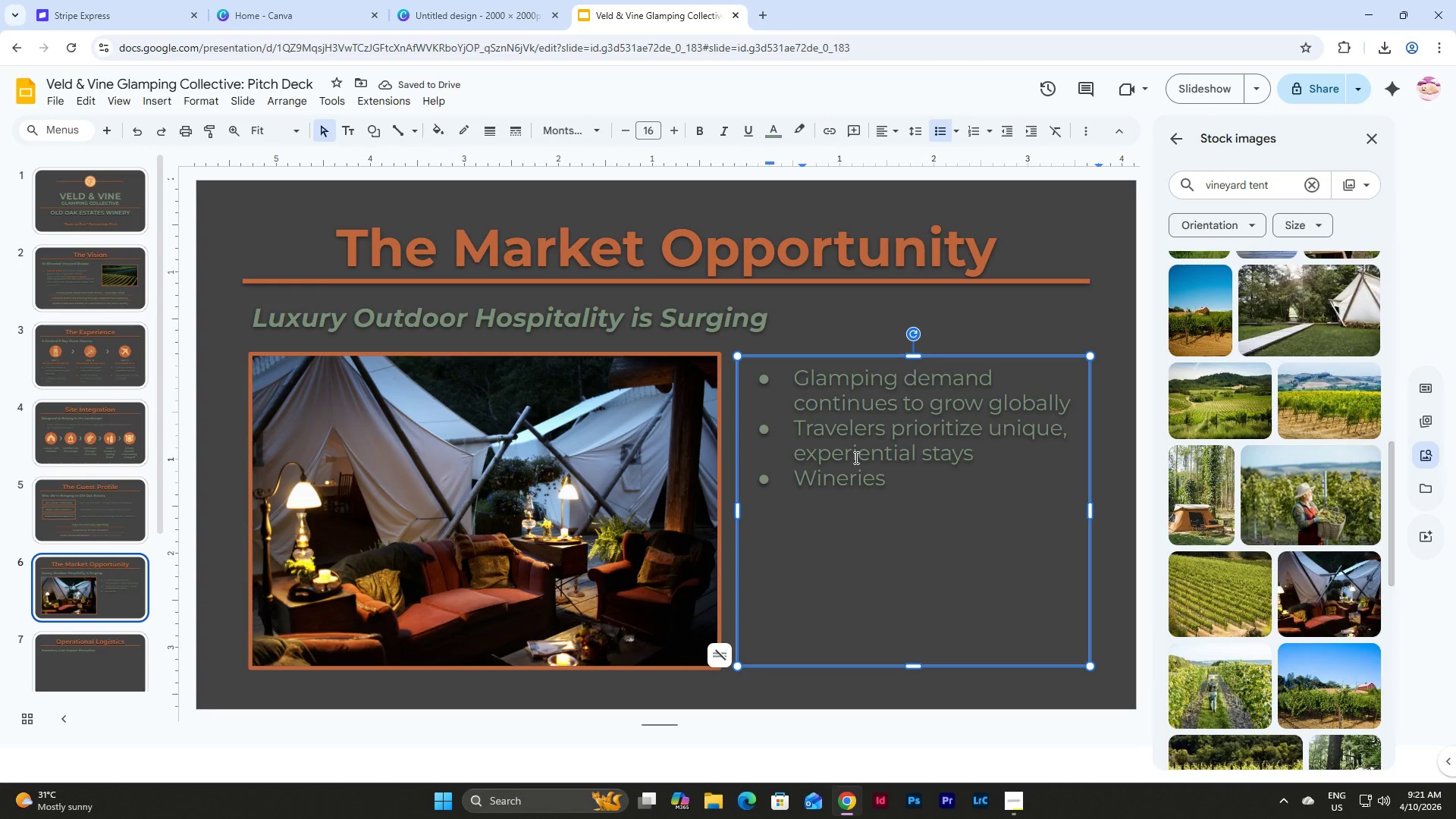 
key(Space)
 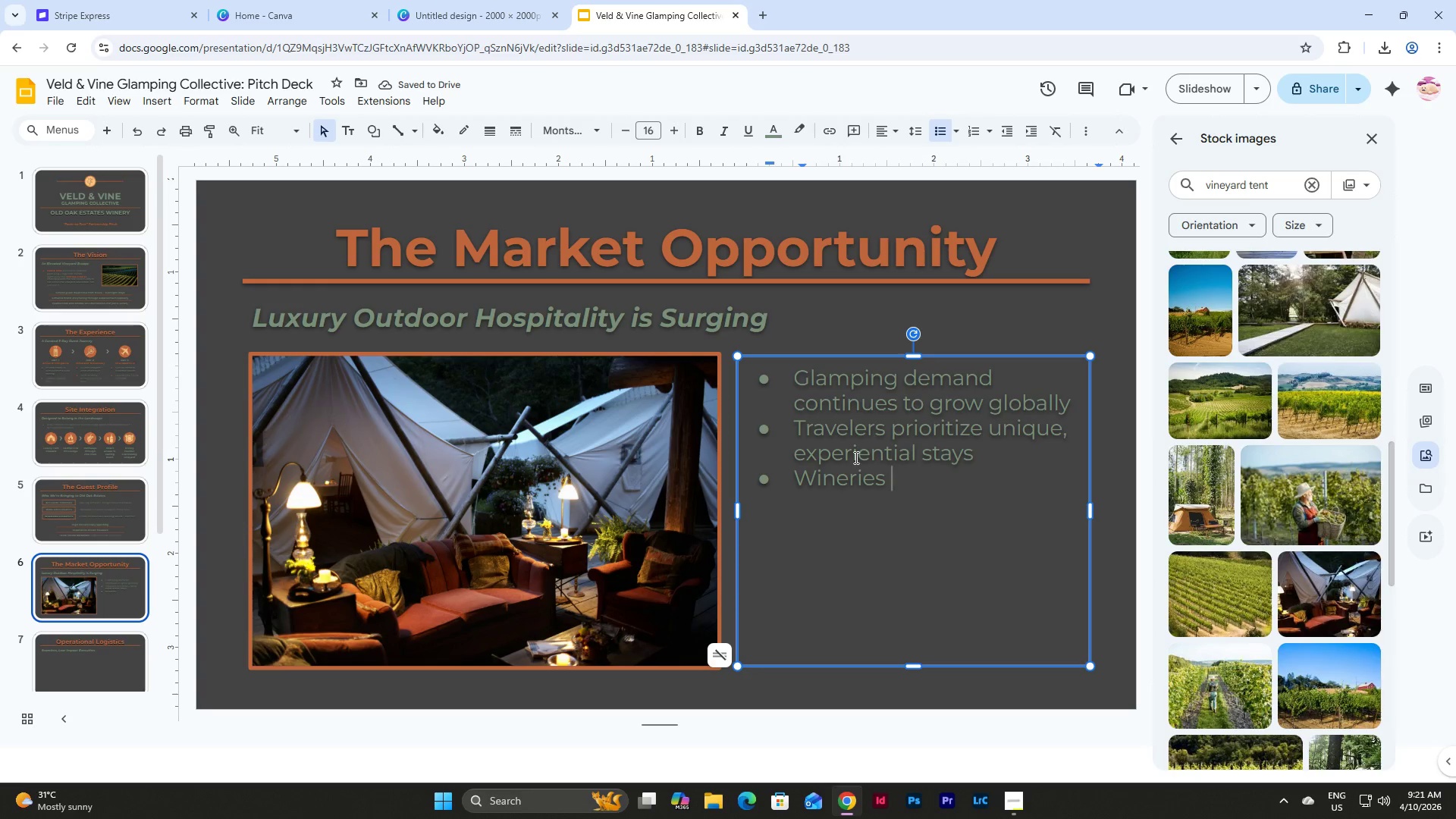 
wait(5.06)
 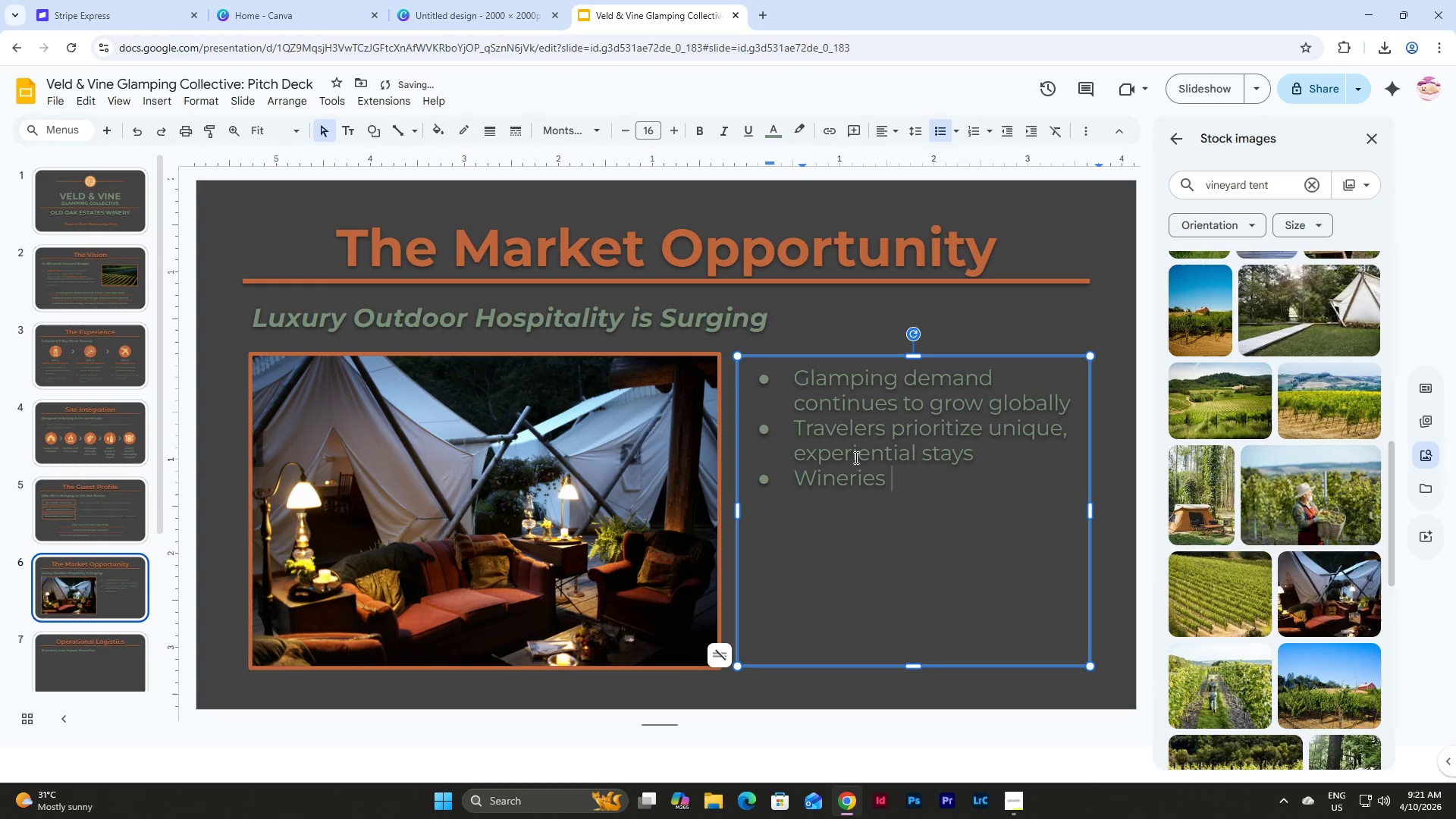 
type(increasinl)
key(Backspace)
type(gly )
 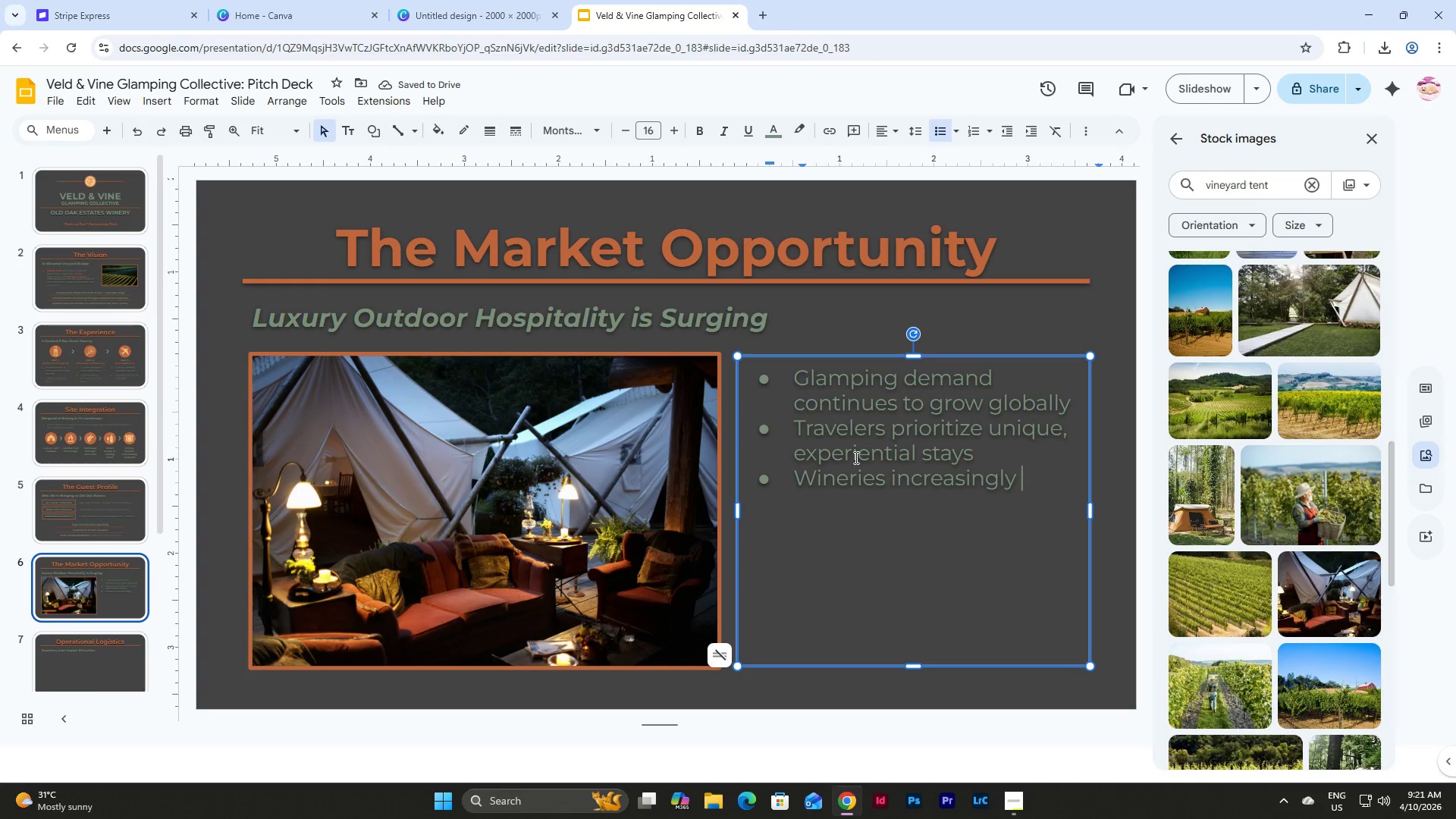 
wait(6.72)
 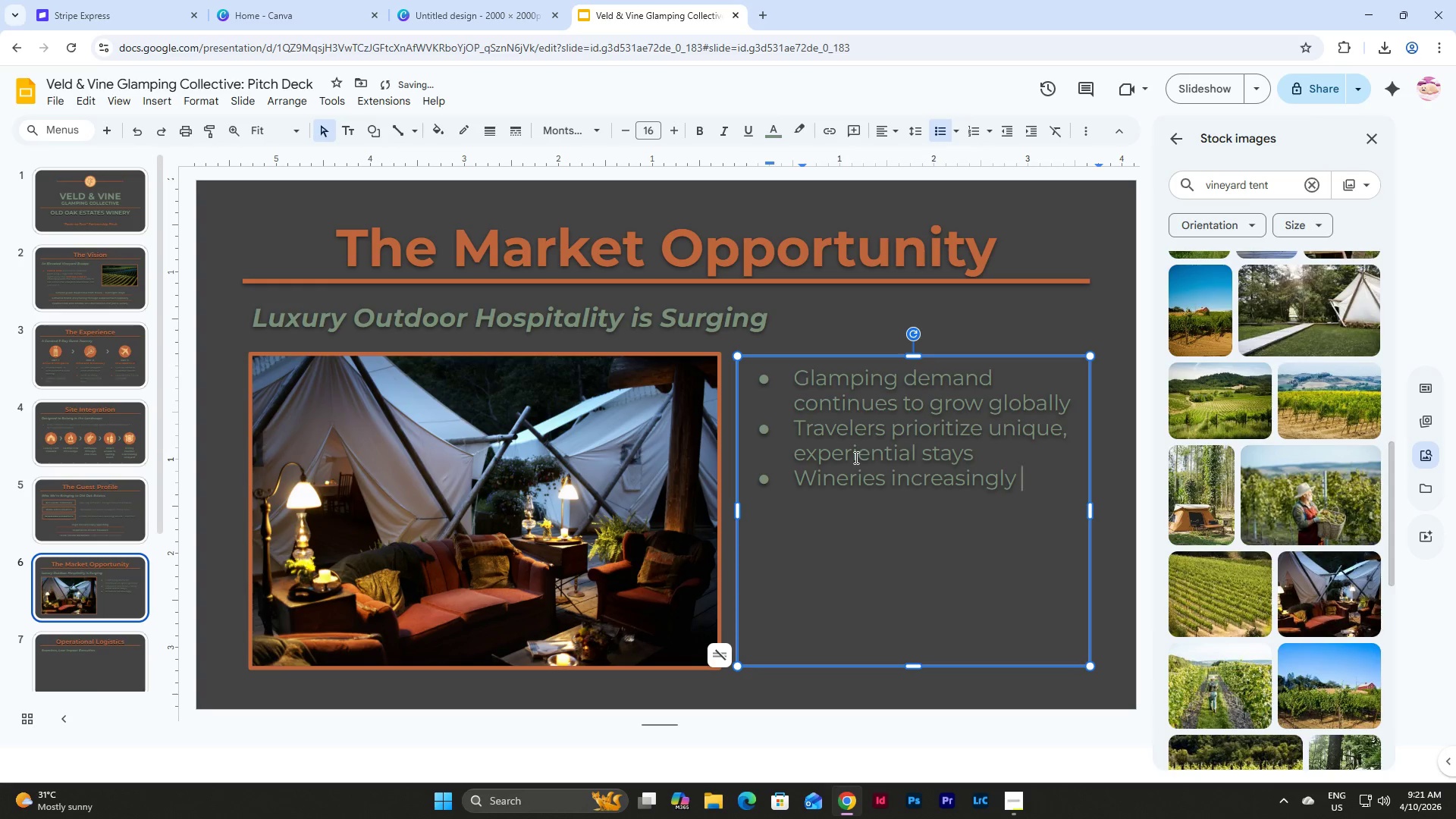 
key(Backspace)
 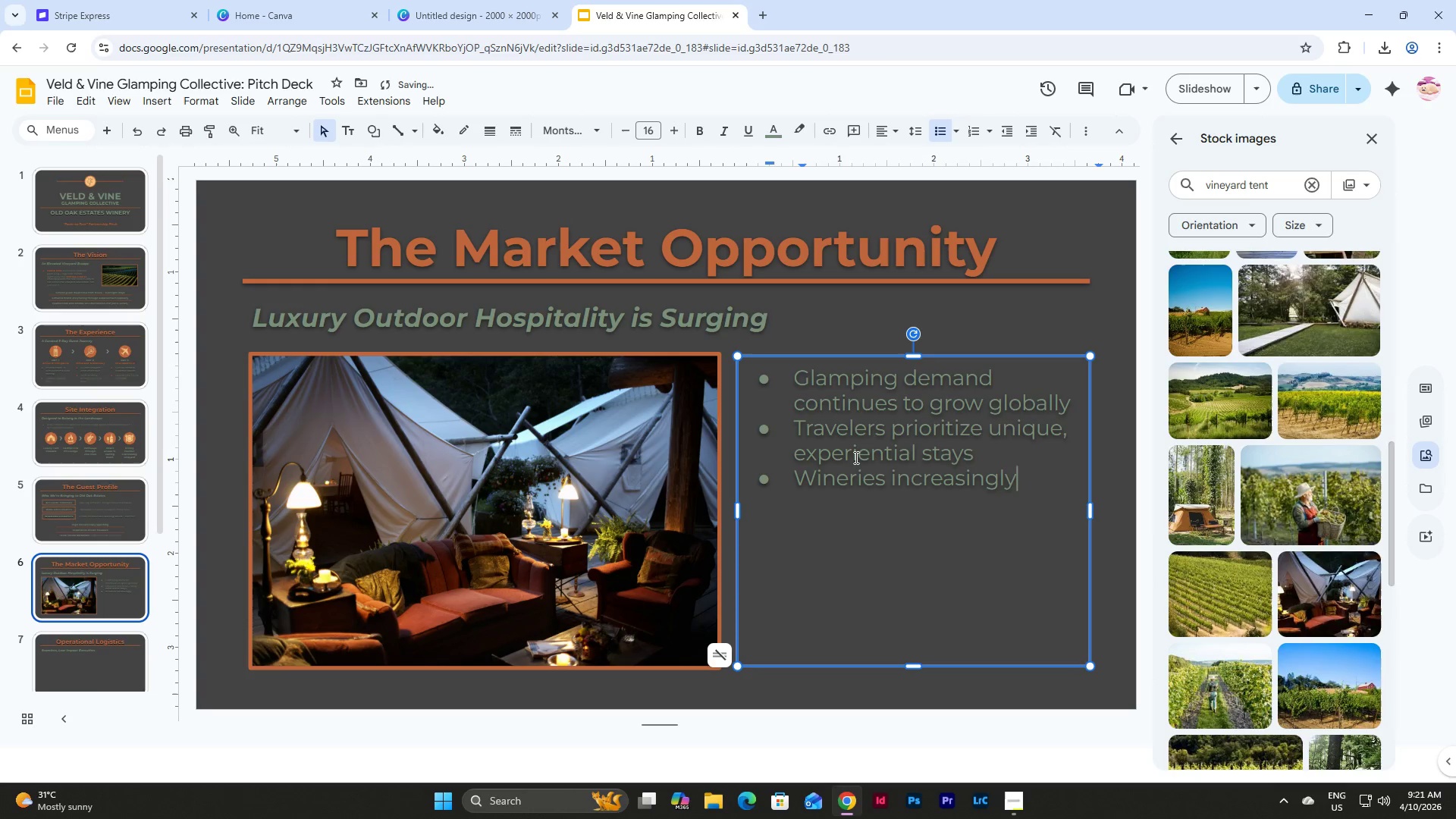 
key(Space)
 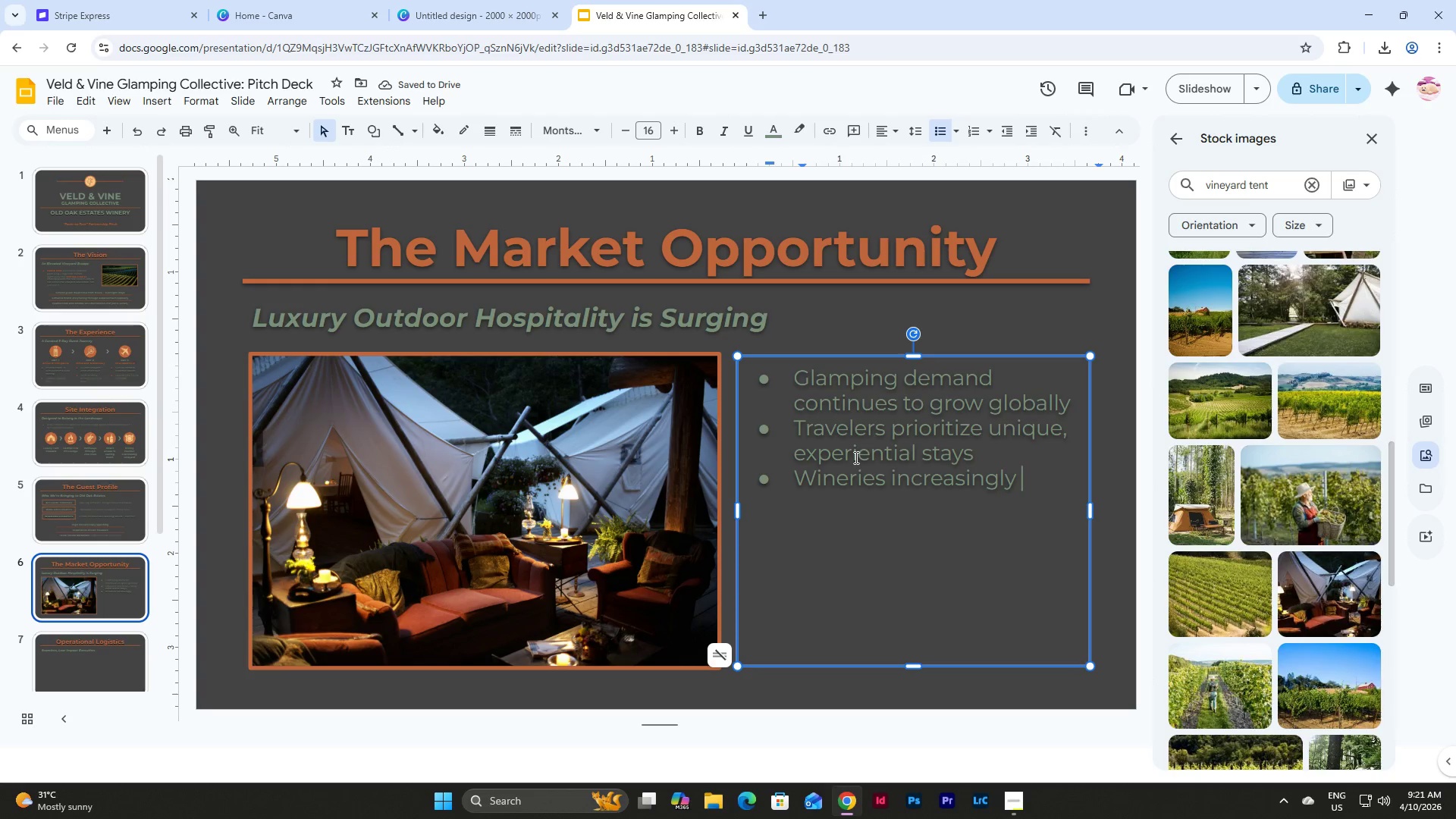 
wait(5.44)
 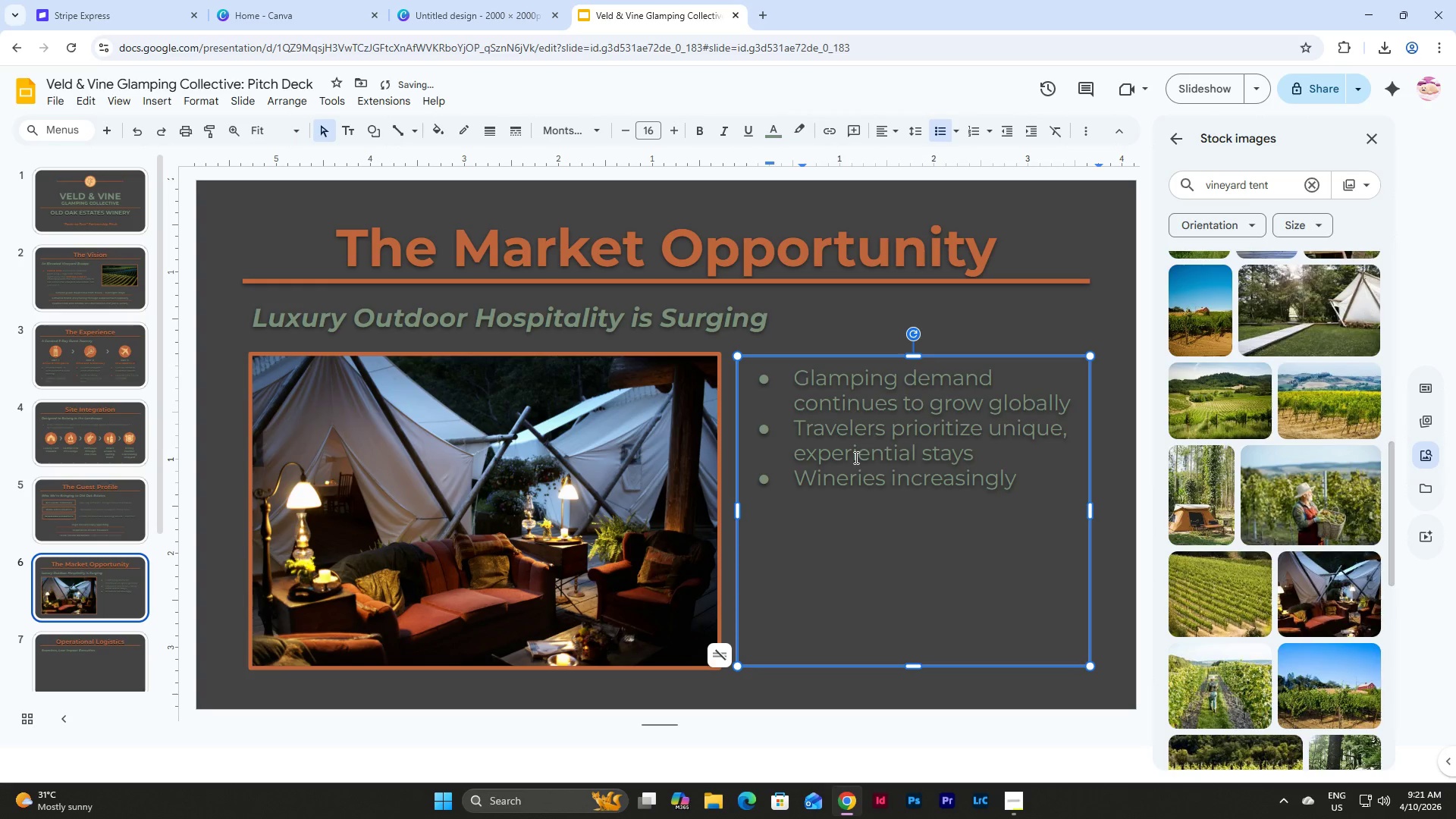 
type(diversify )
 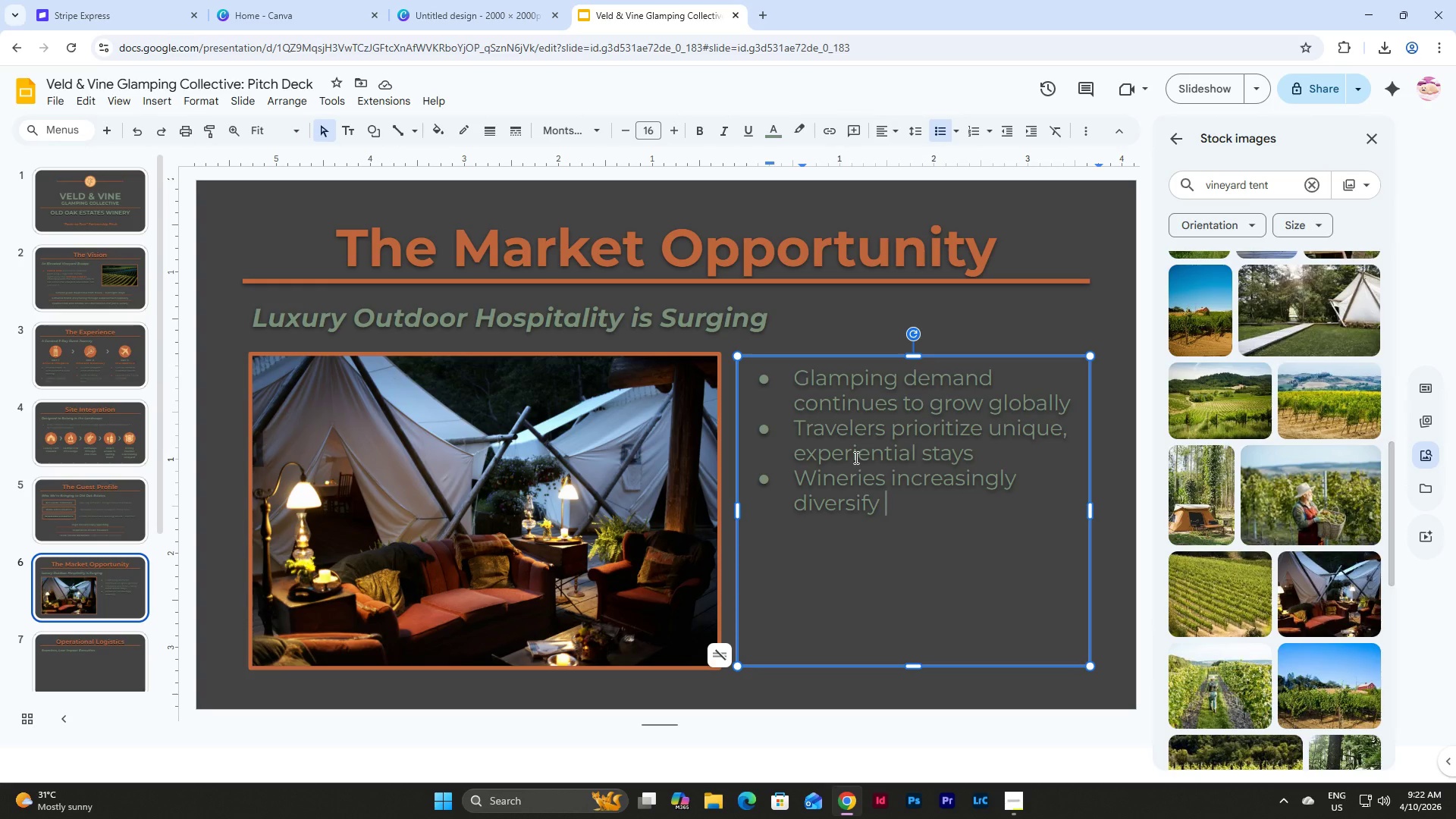 
wait(11.19)
 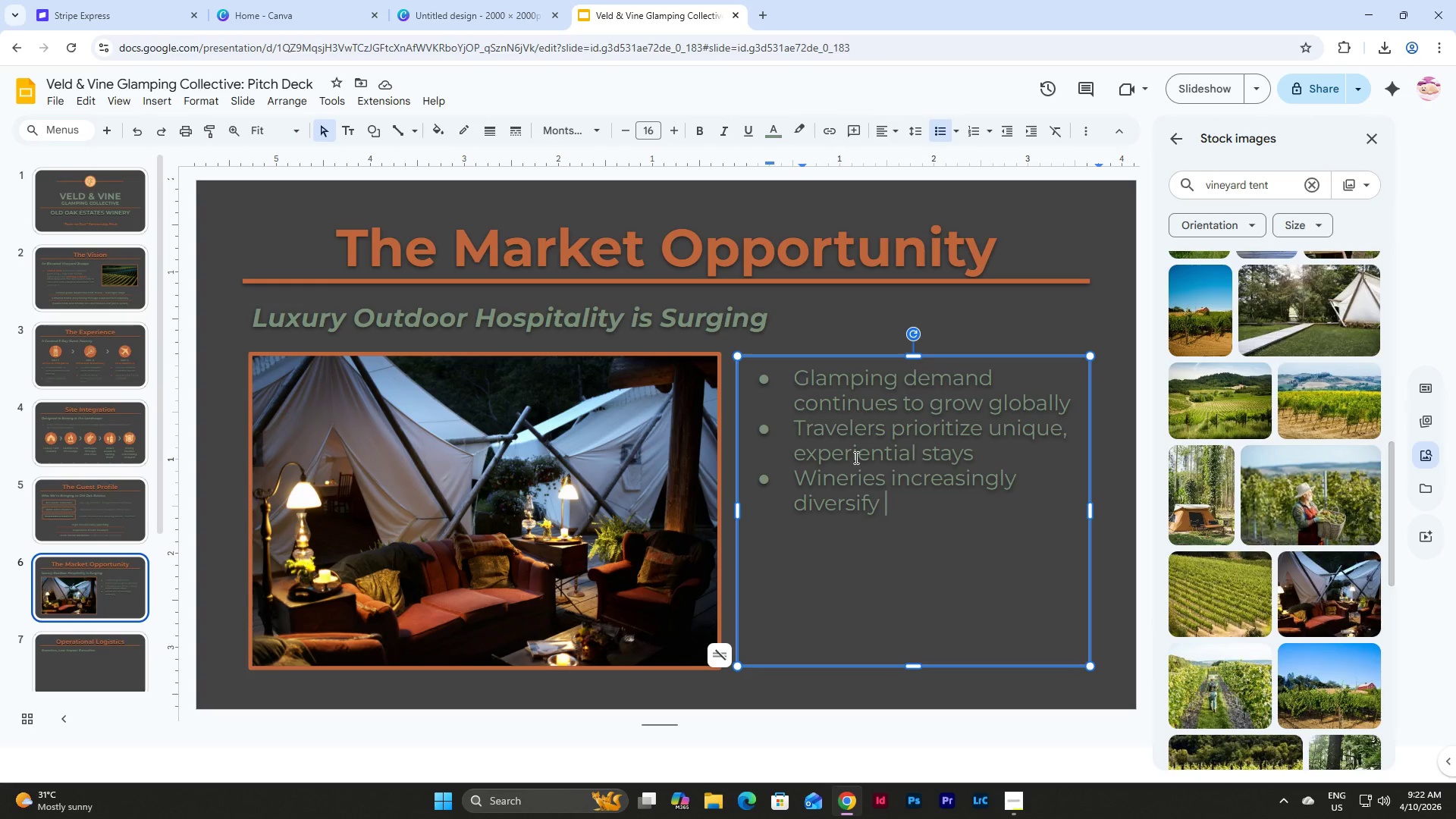 
type(revenue through hospitality)
 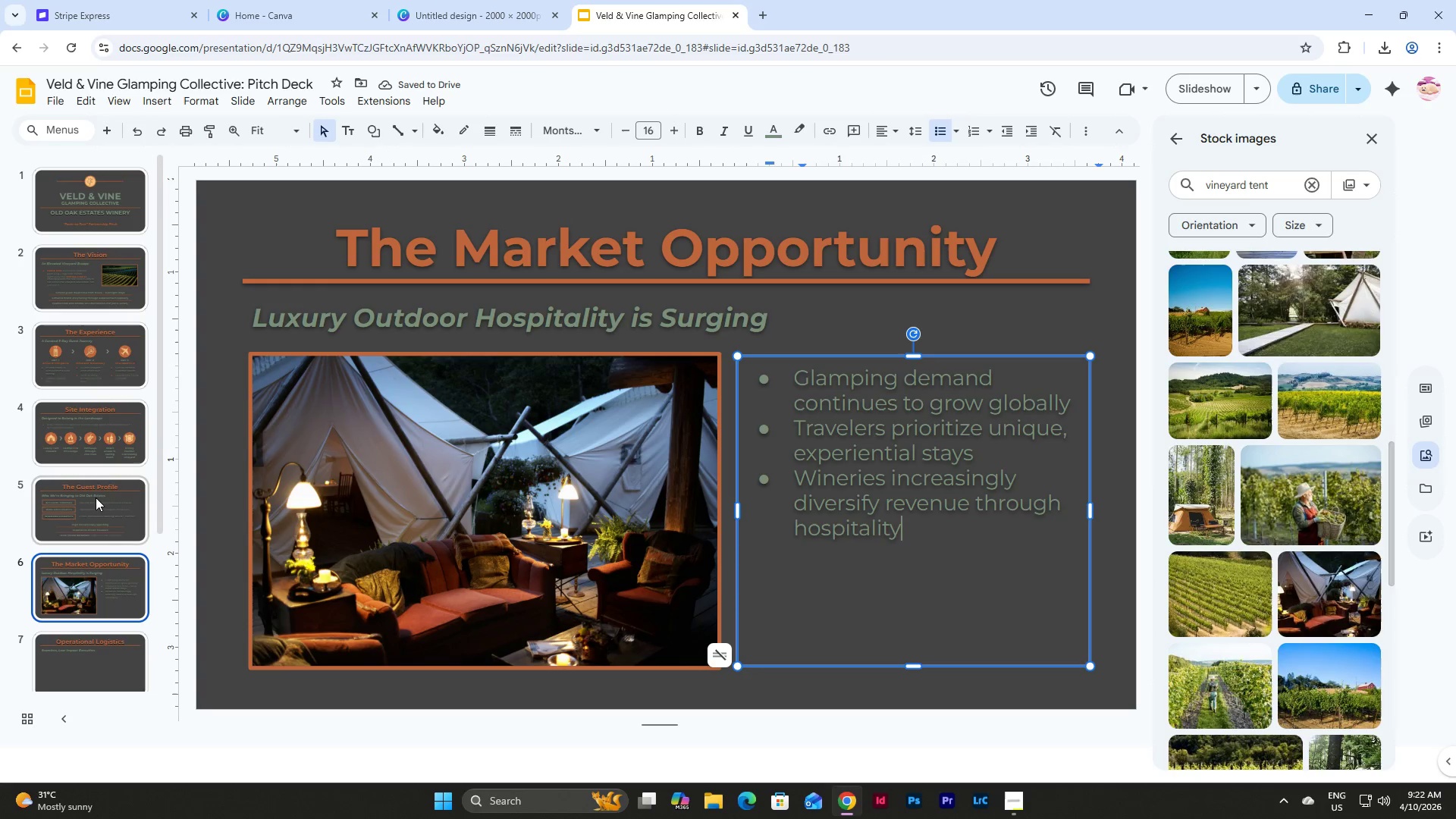 
left_click([83, 292])
 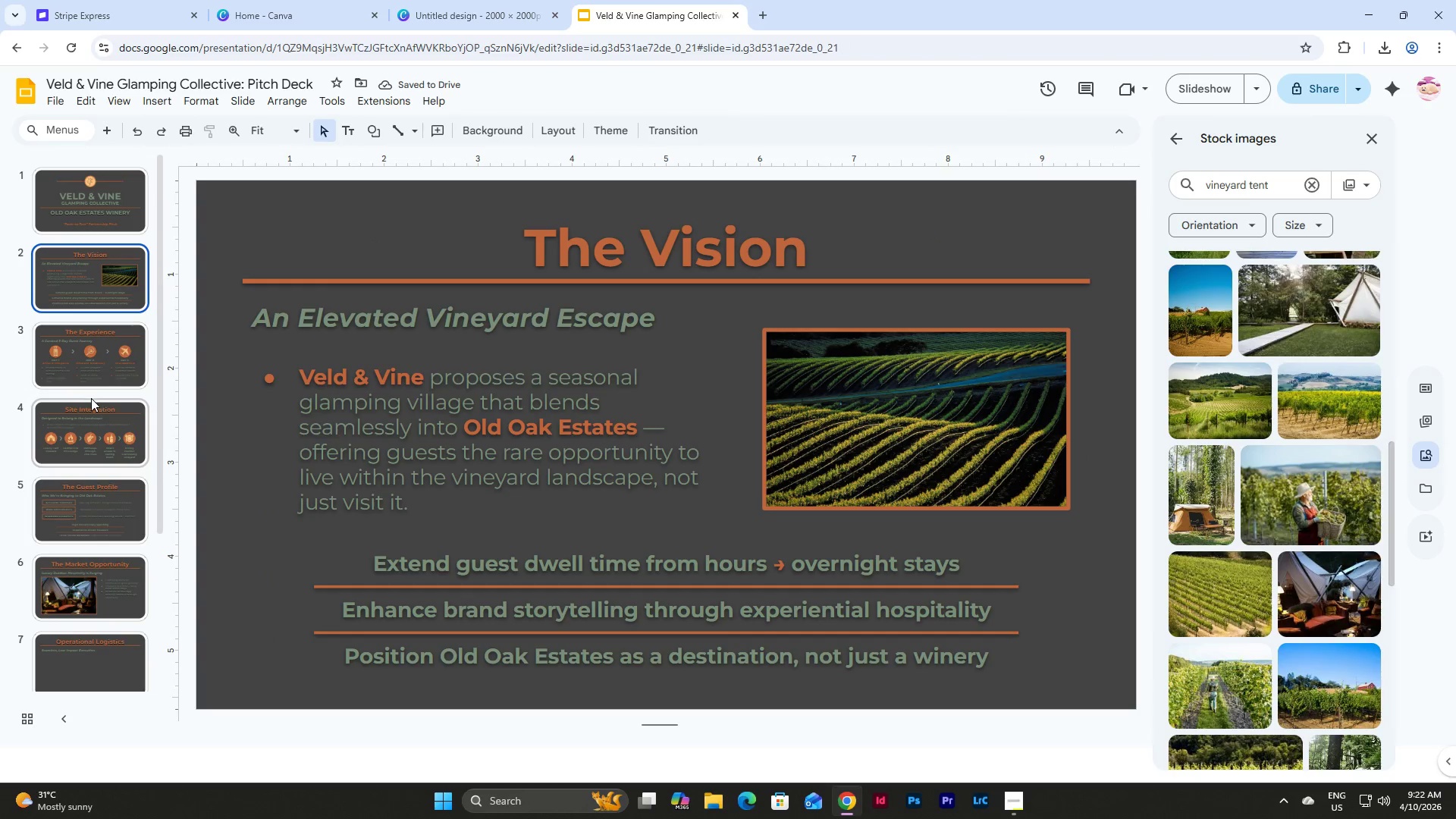 
left_click([89, 351])
 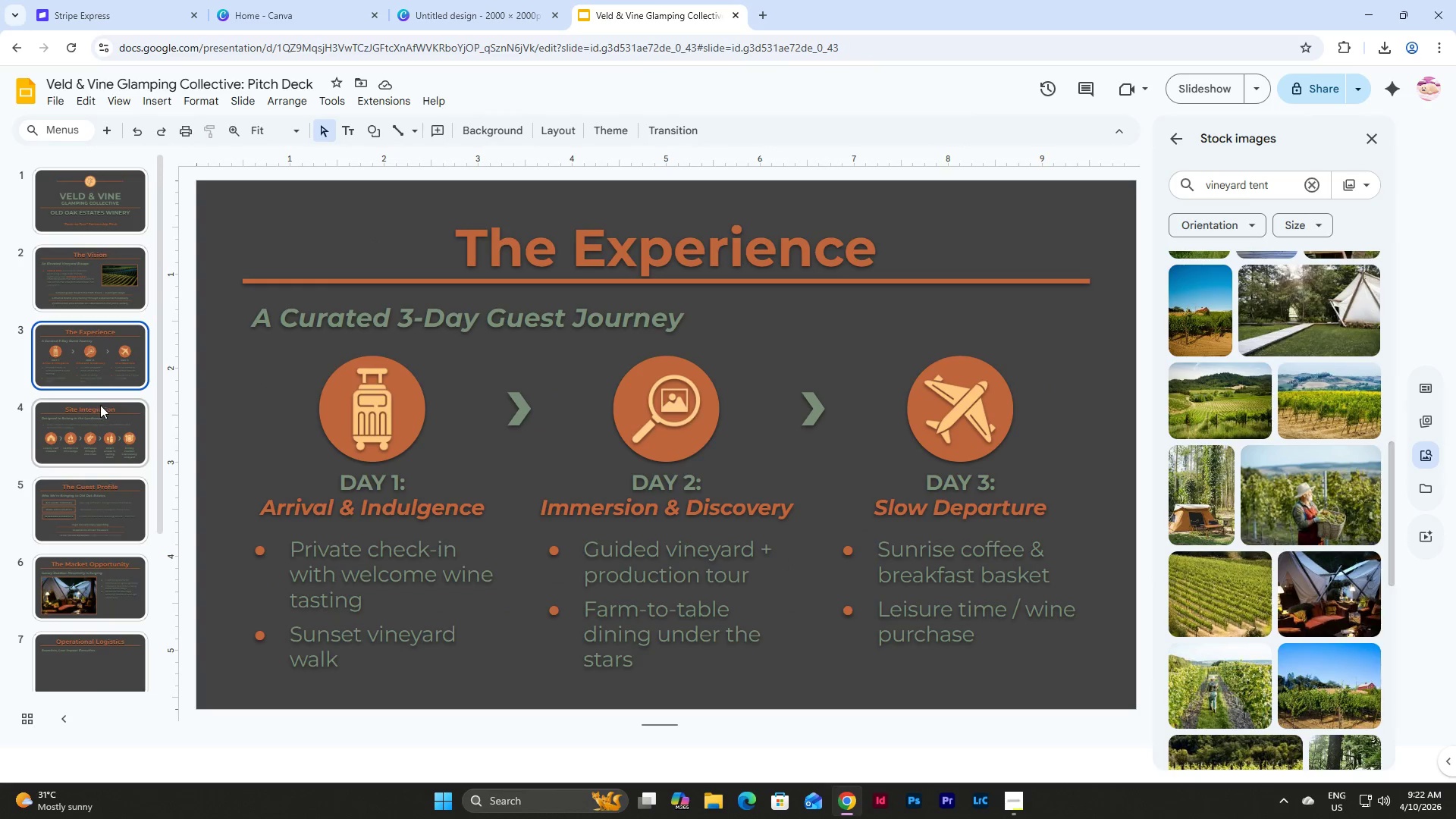 
left_click([100, 435])
 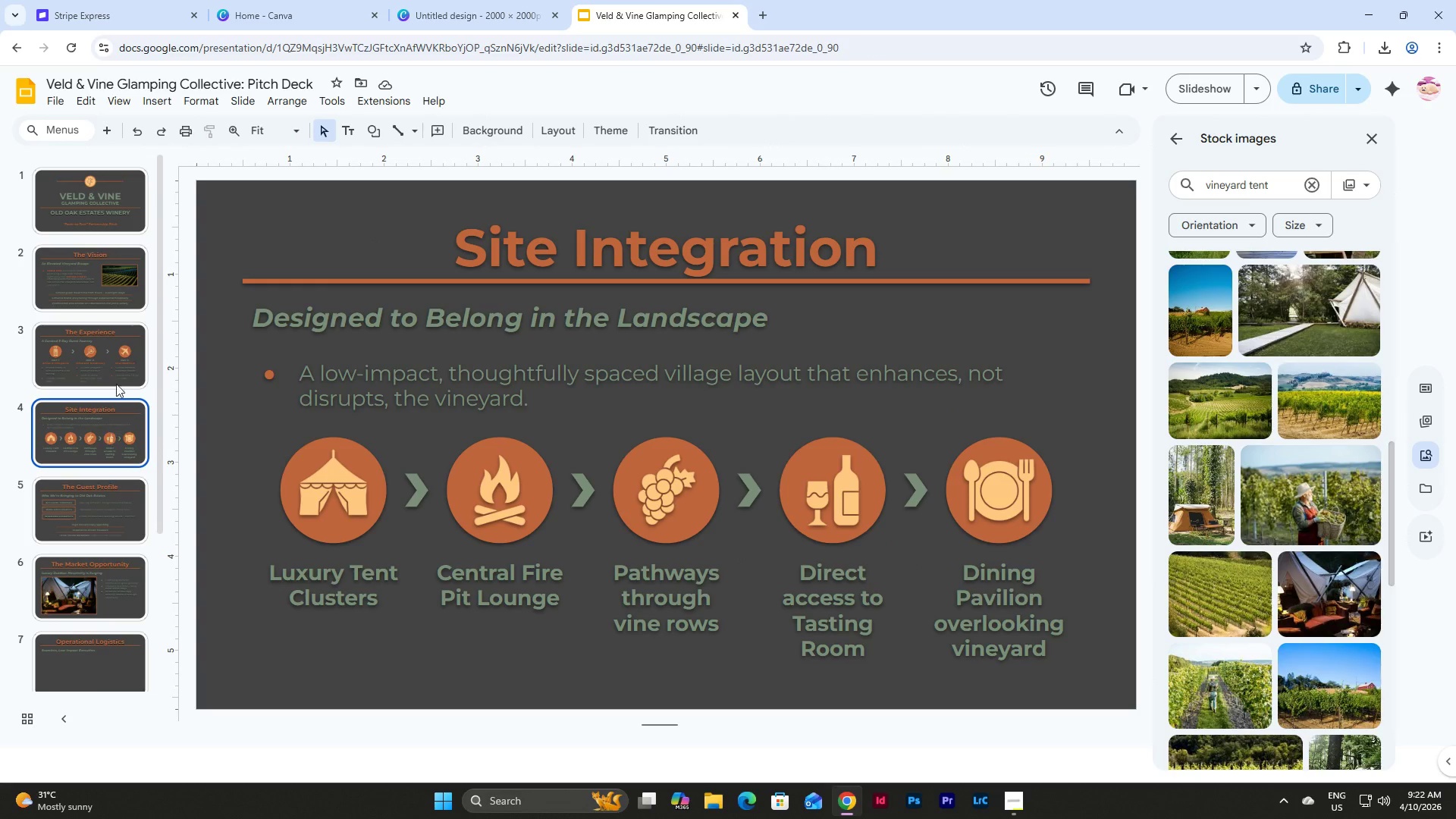 
left_click([114, 365])
 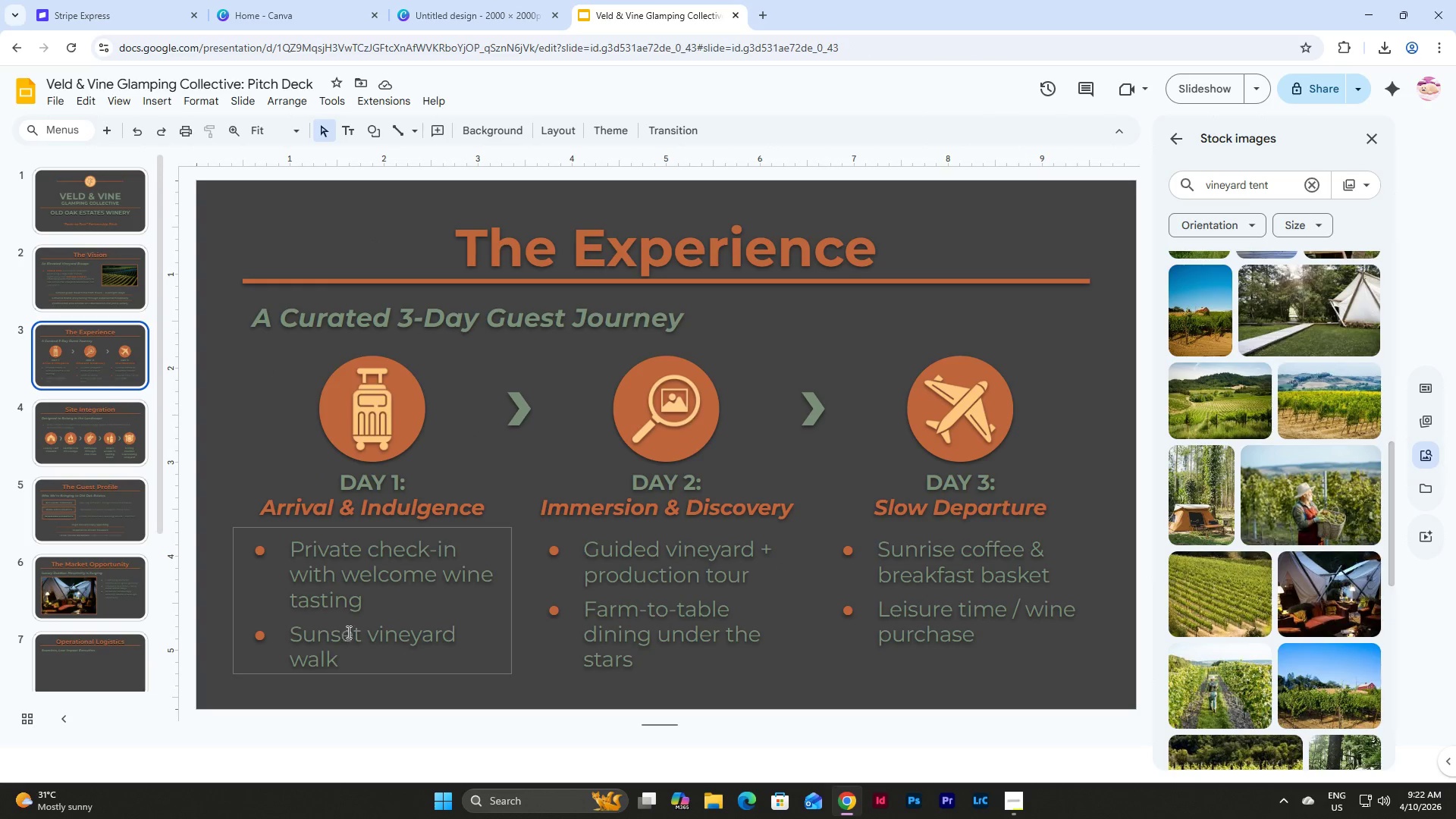 
left_click([346, 622])
 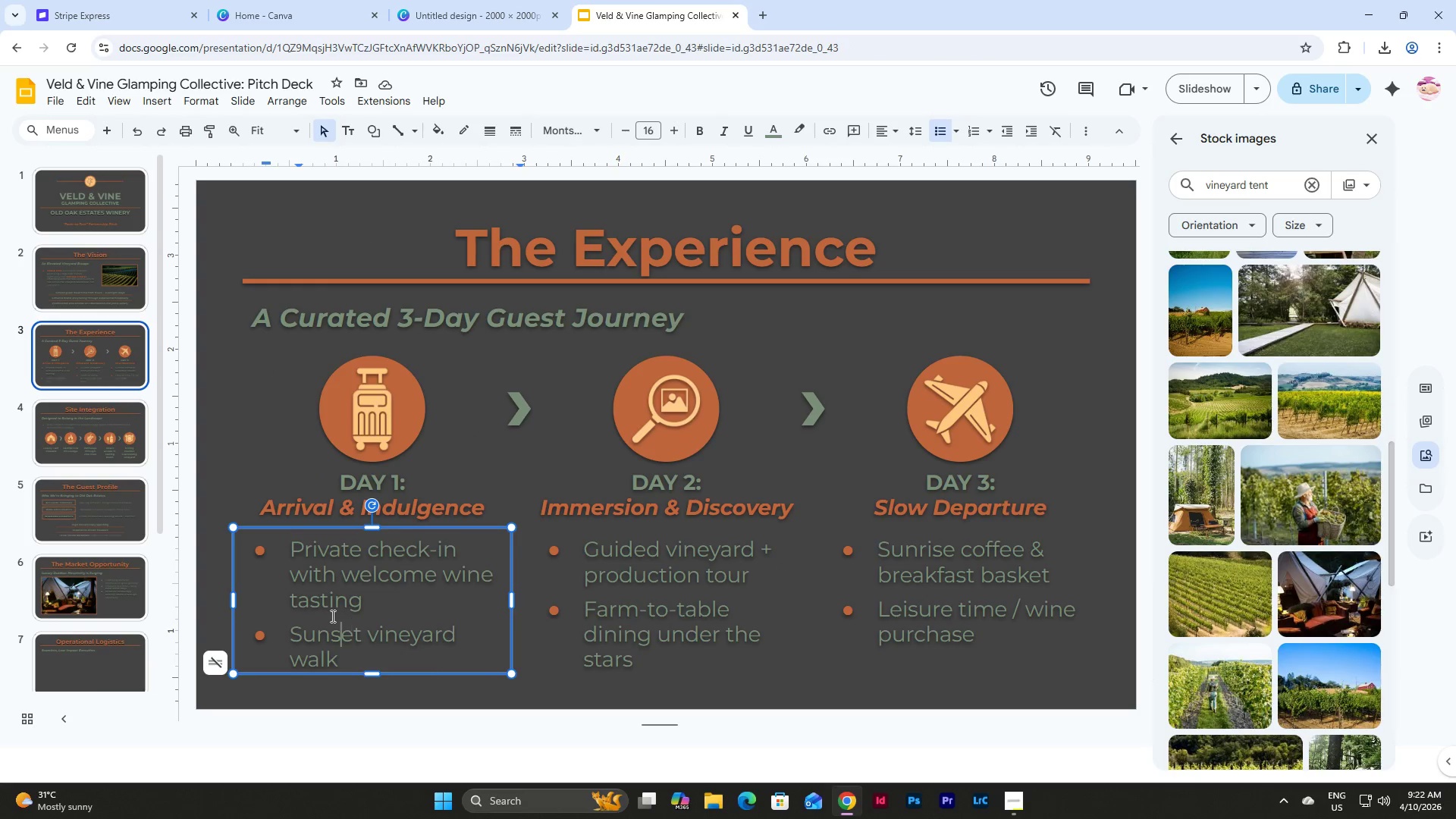 
left_click([331, 616])
 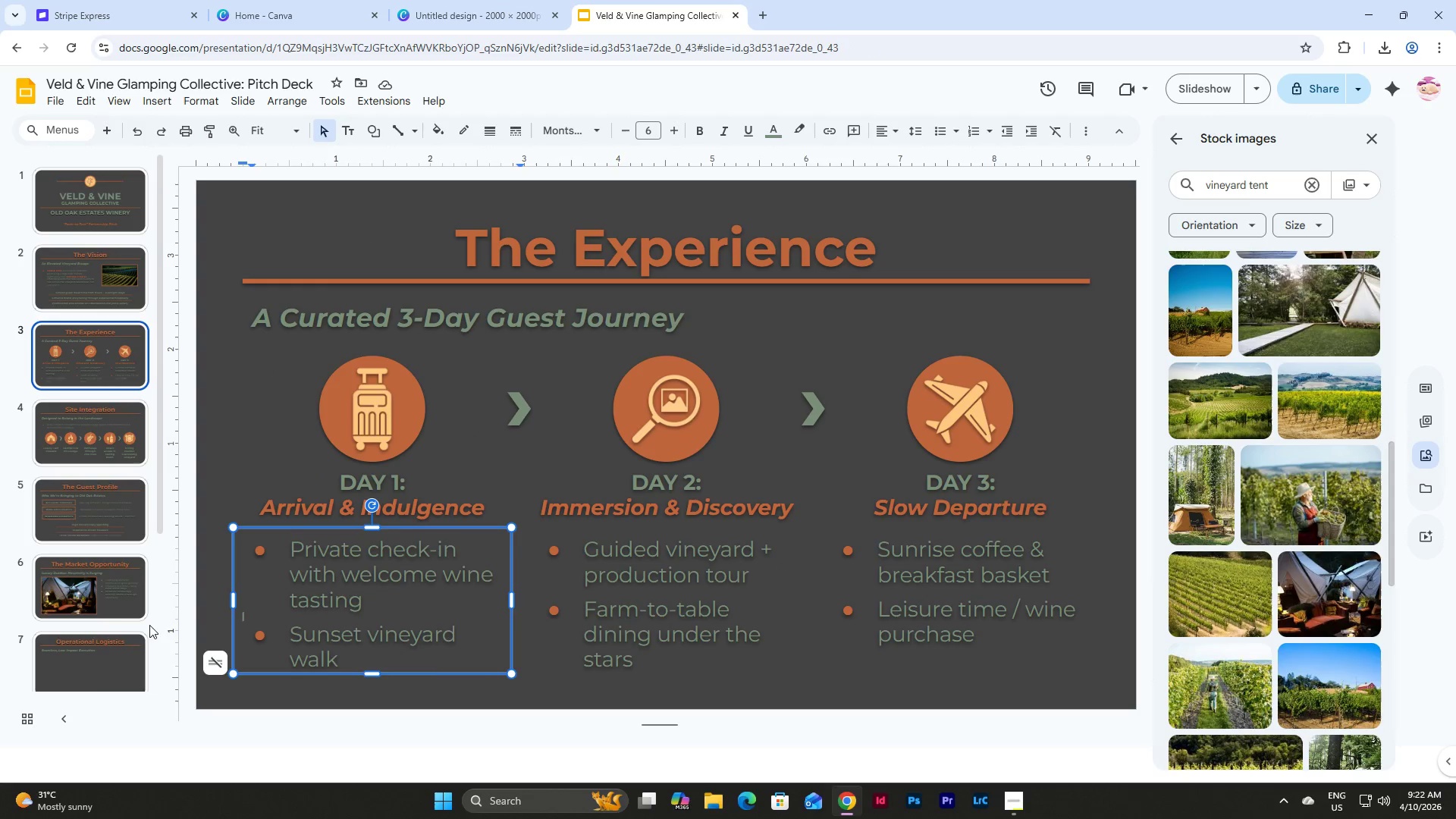 
left_click([83, 568])
 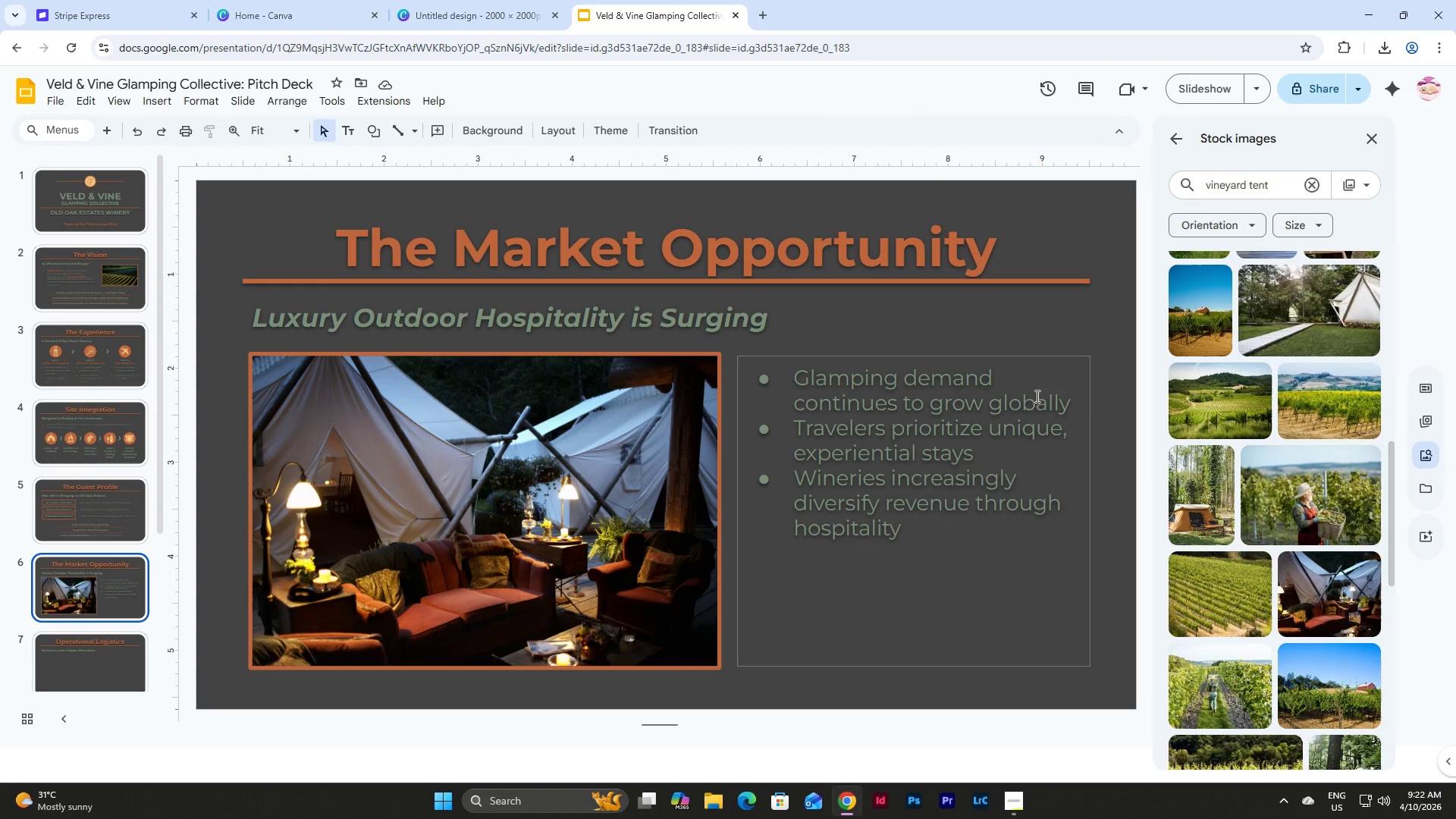 
left_click([1073, 402])
 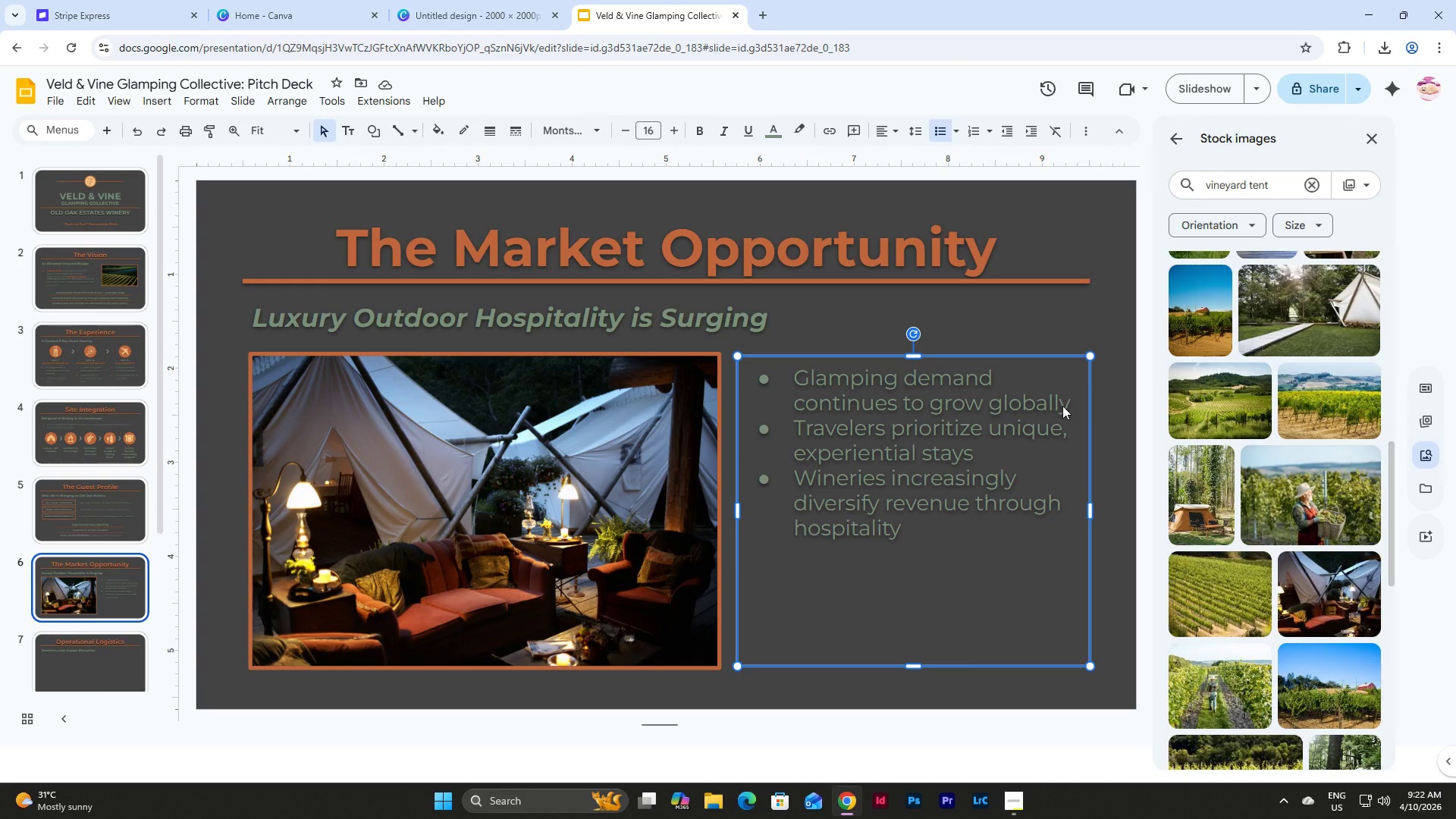 
left_click([1065, 403])
 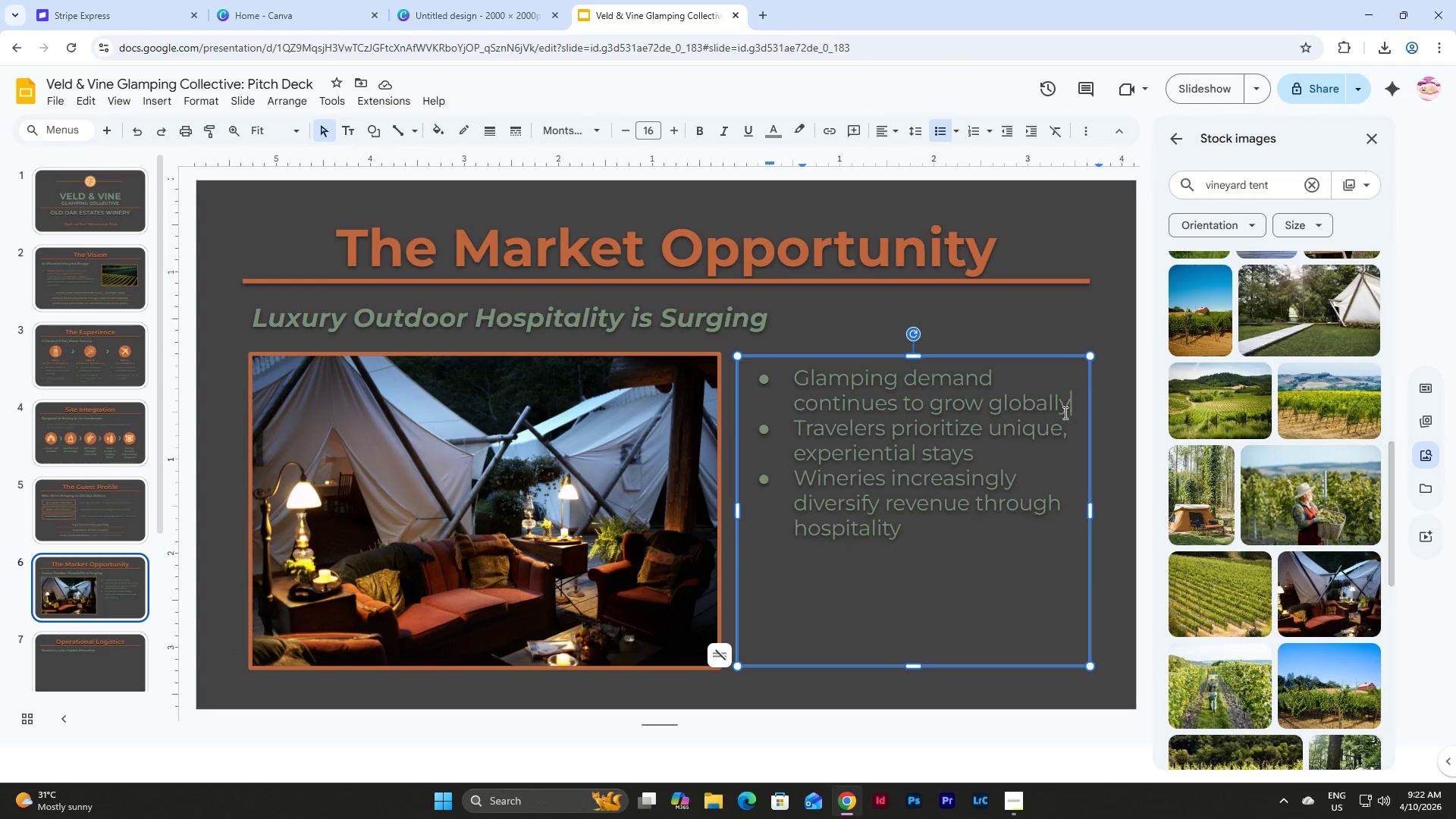 
key(Enter)
 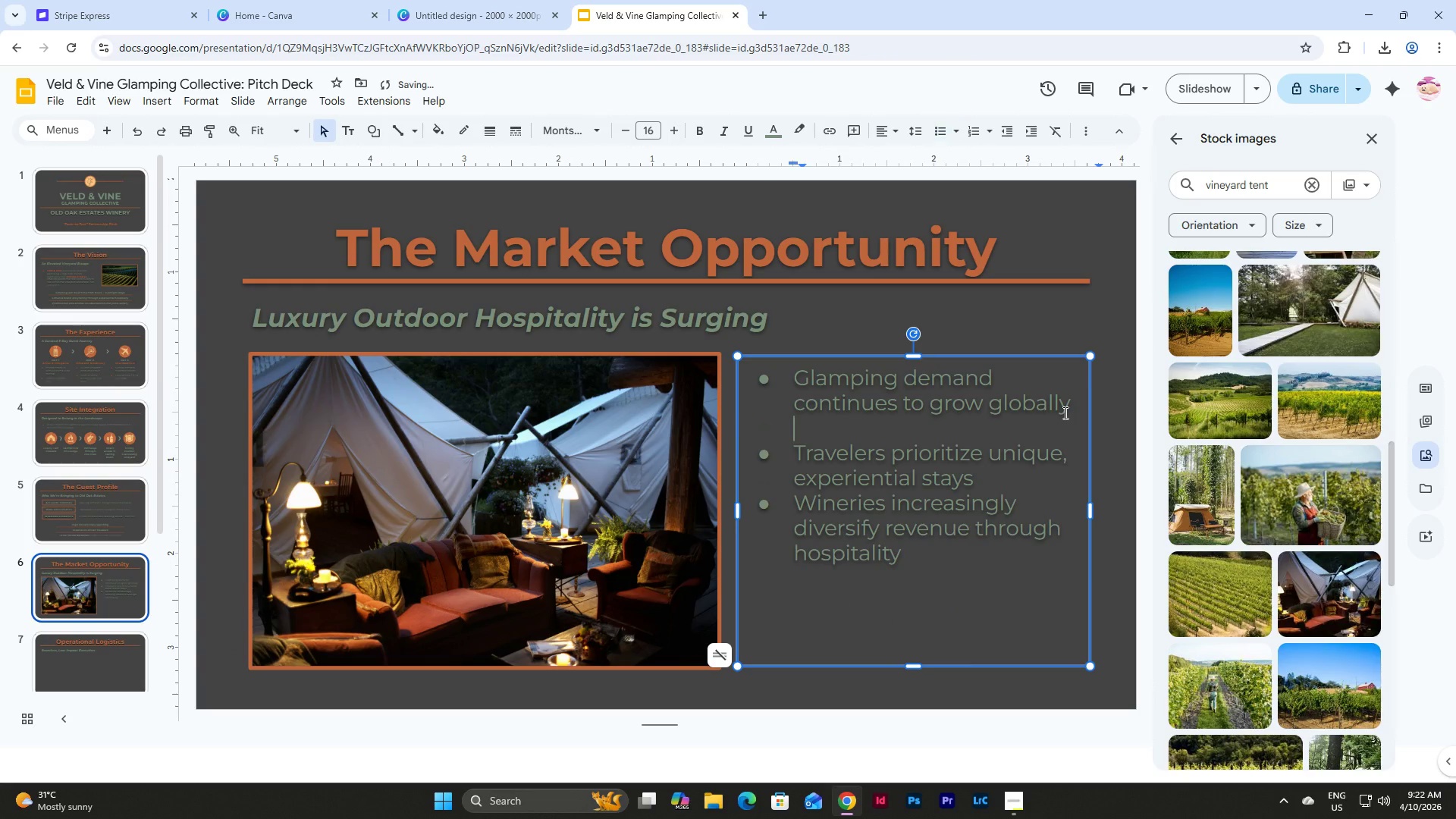 
key(Backspace)
 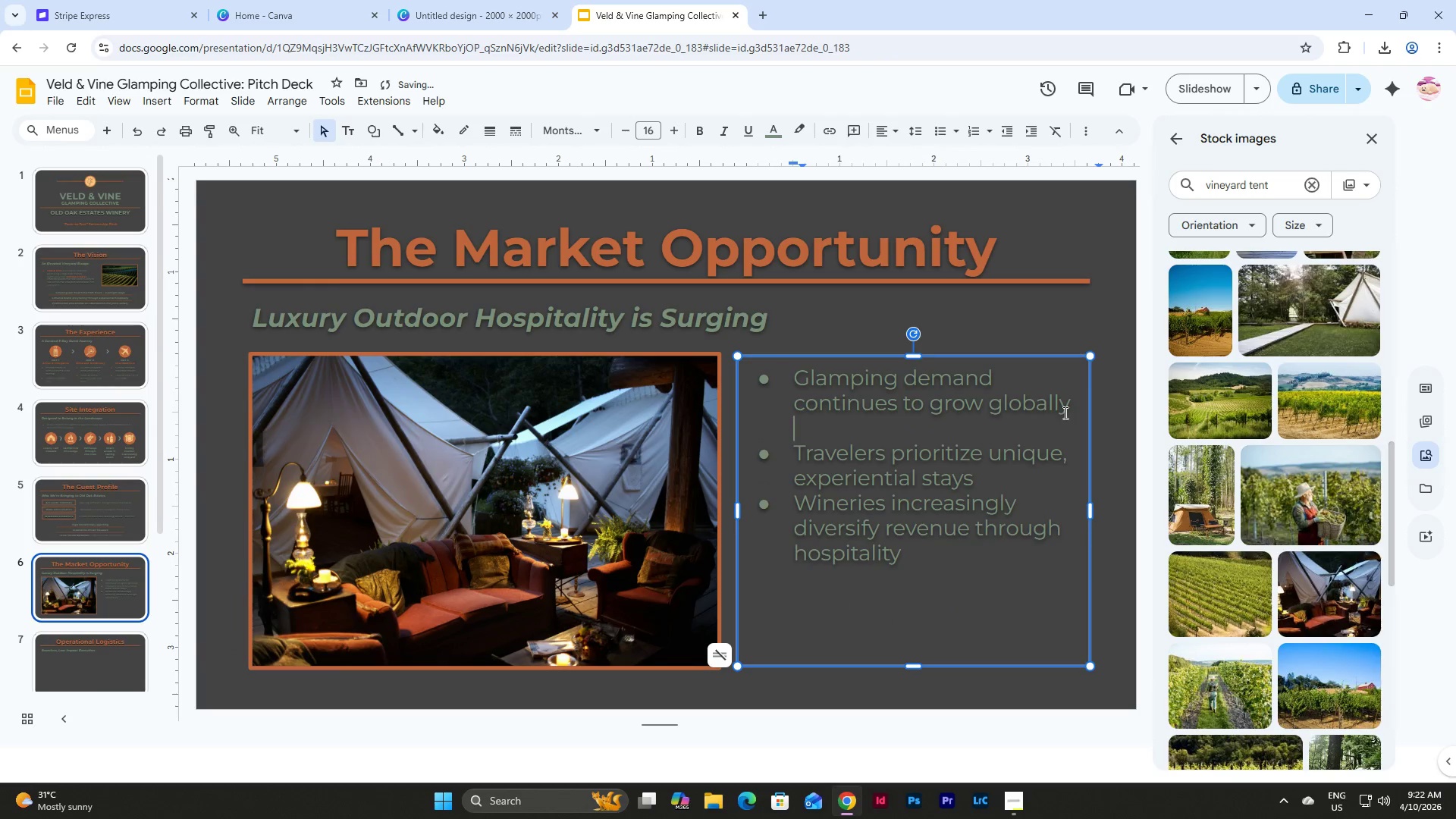 
key(Backspace)
 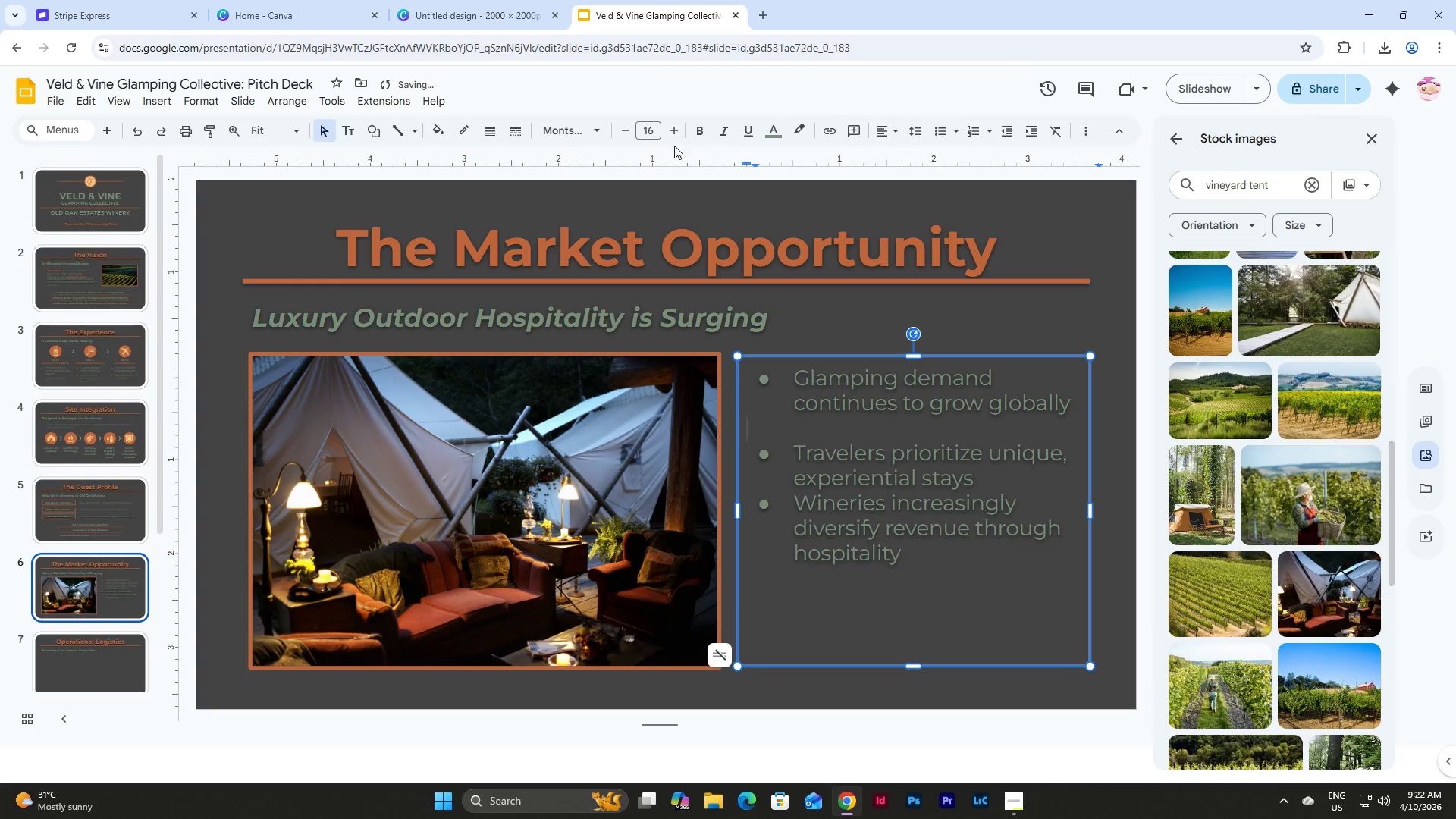 
left_click([653, 127])
 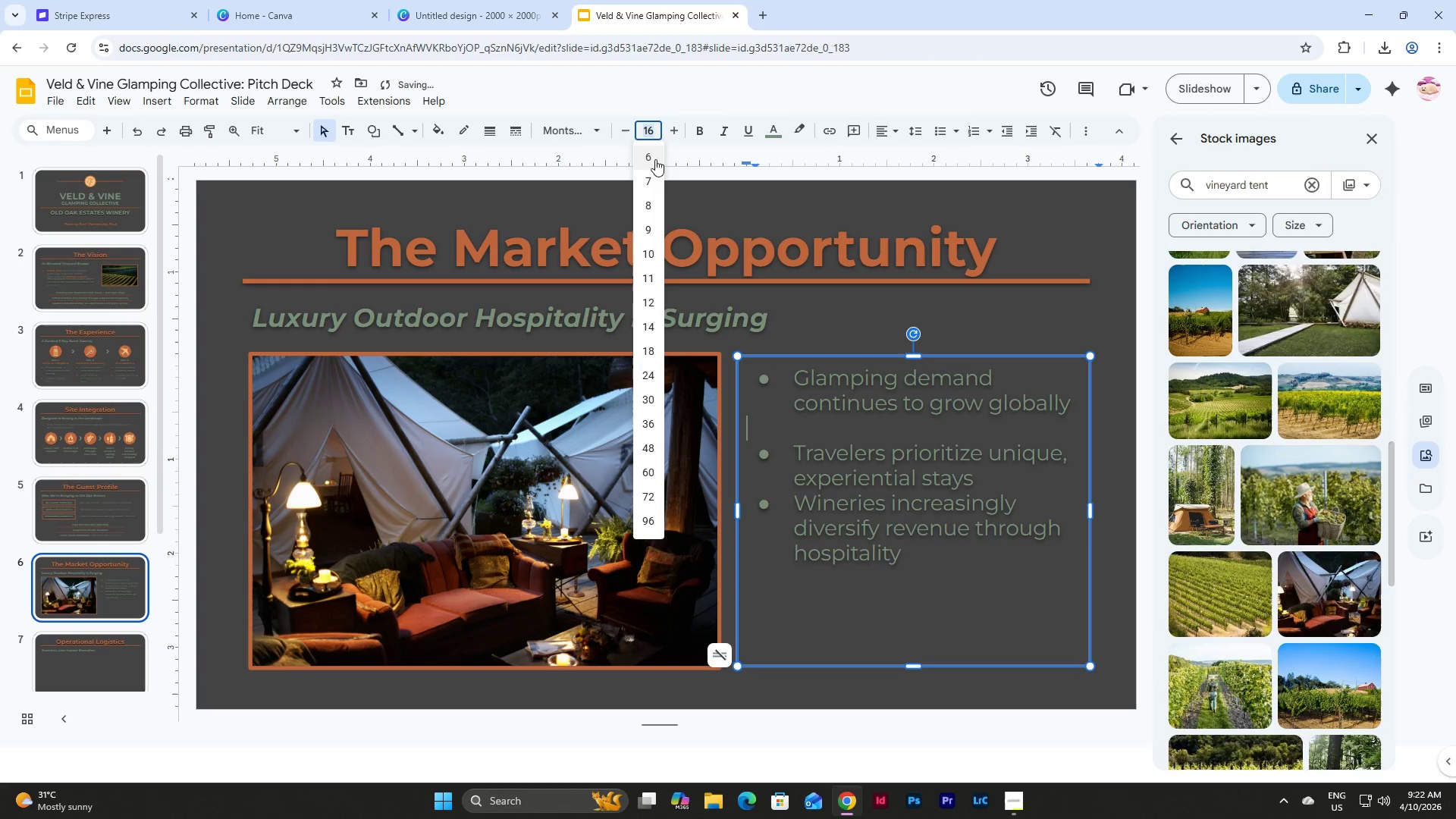 
left_click([655, 154])
 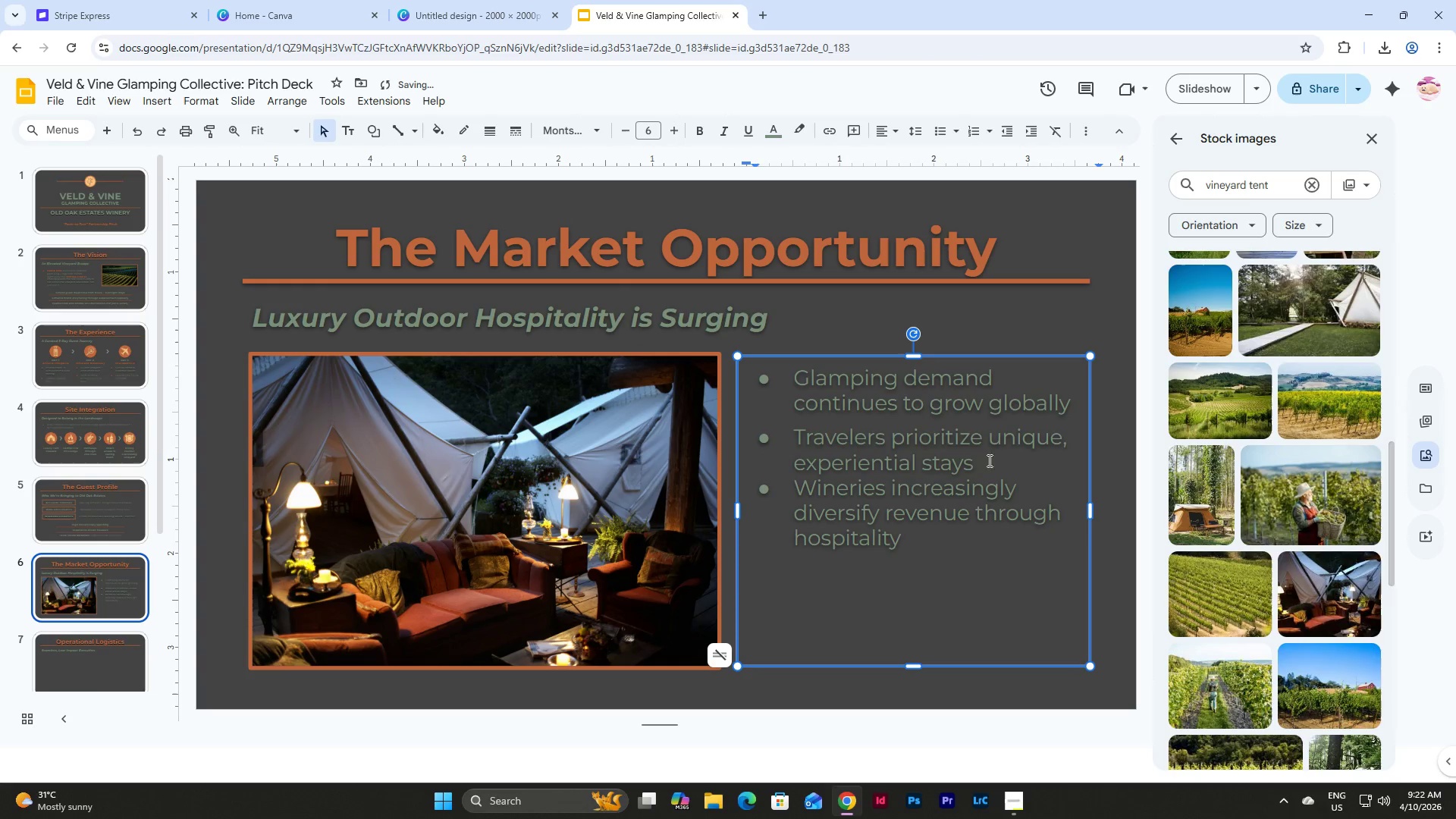 
left_click([983, 470])
 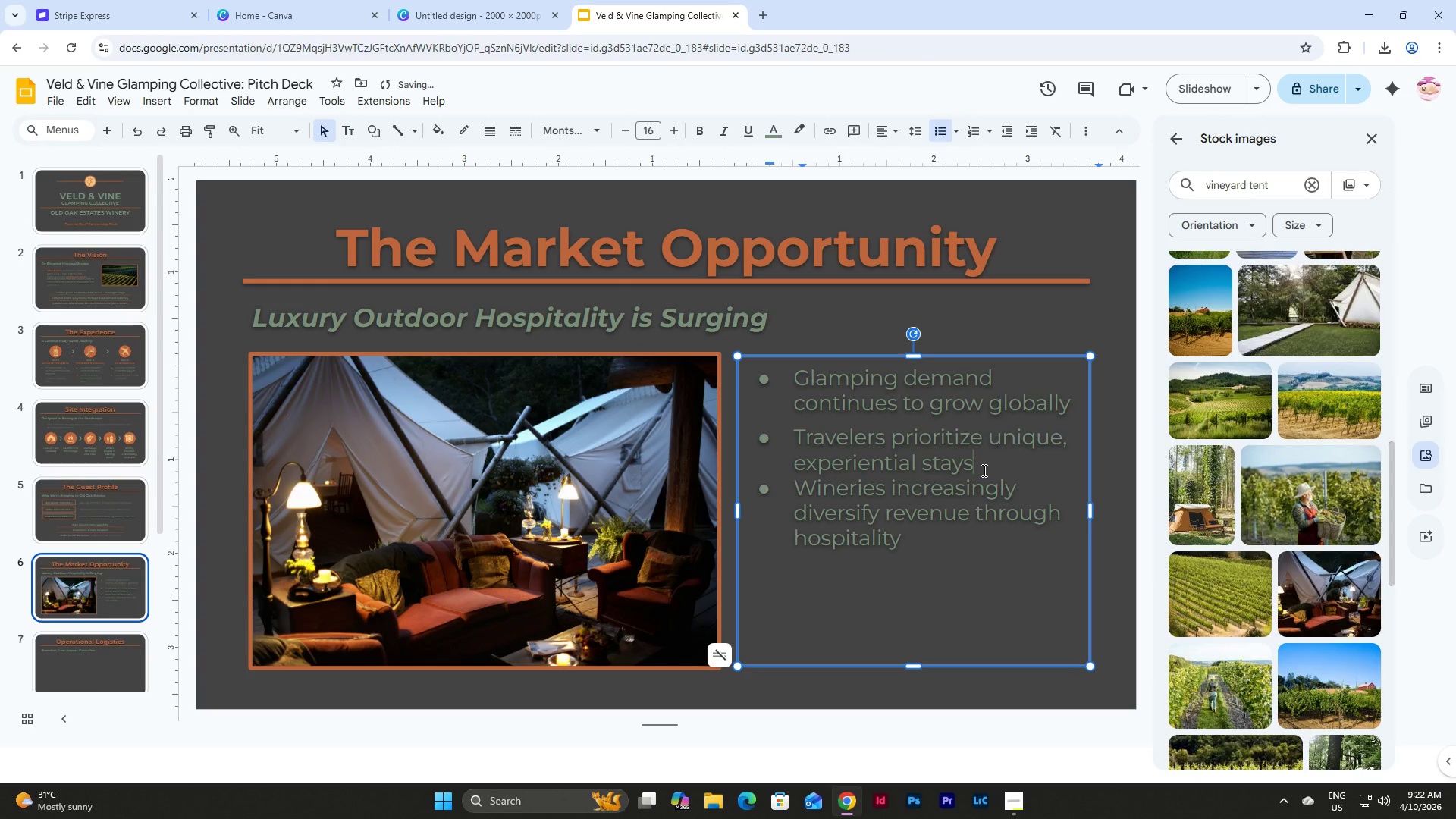 
key(Enter)
 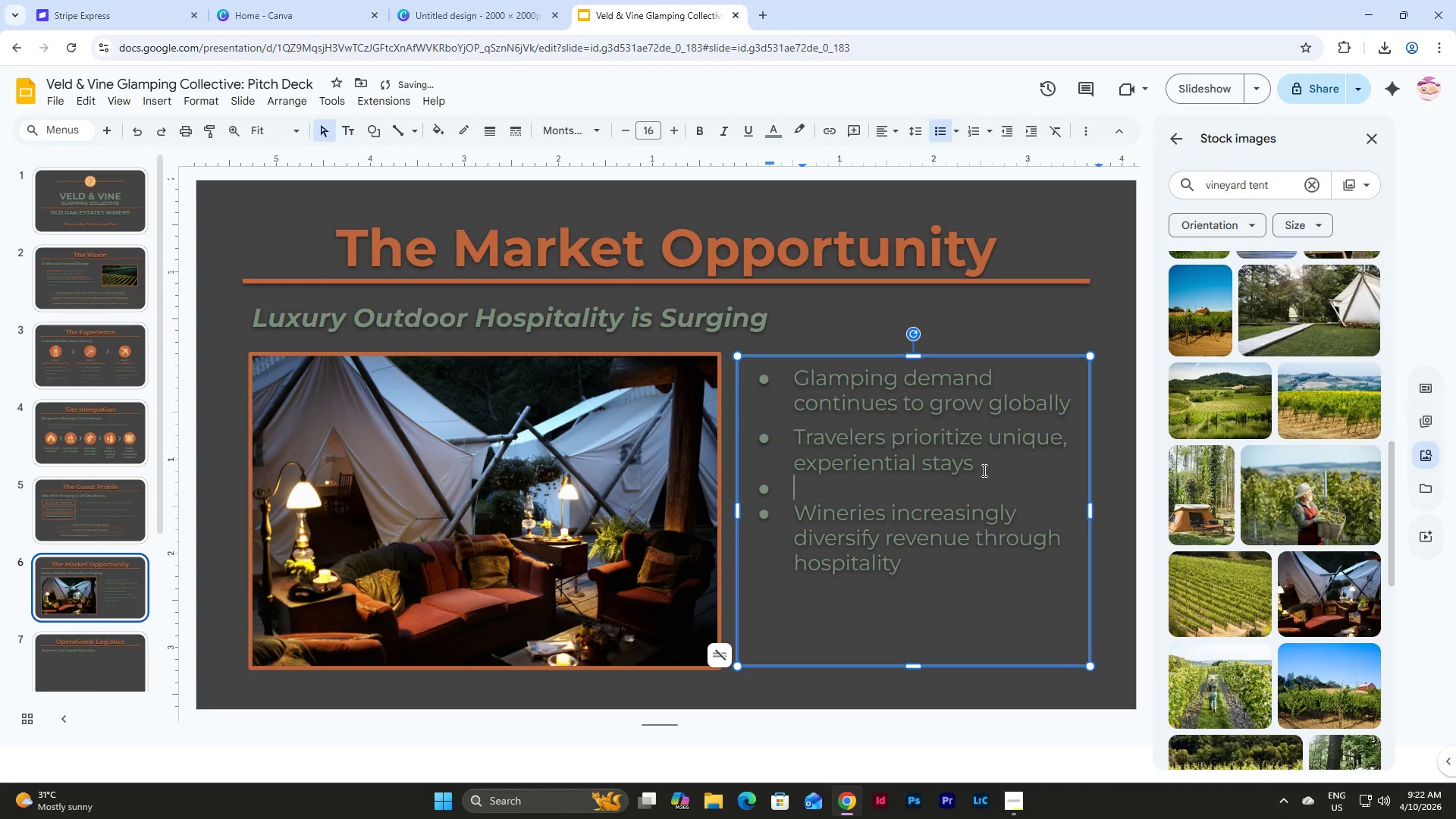 
key(Backspace)
 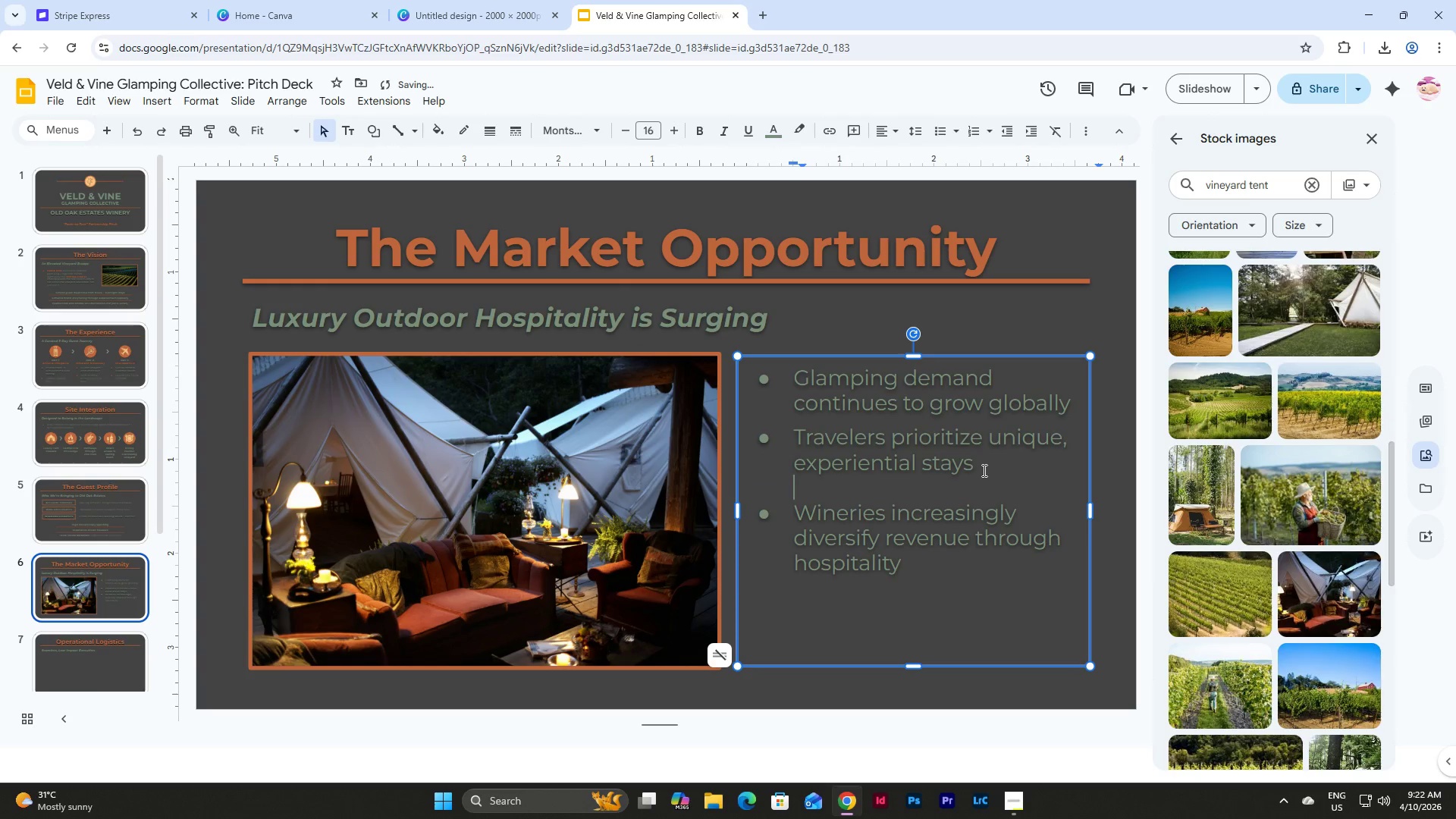 
key(Backspace)
 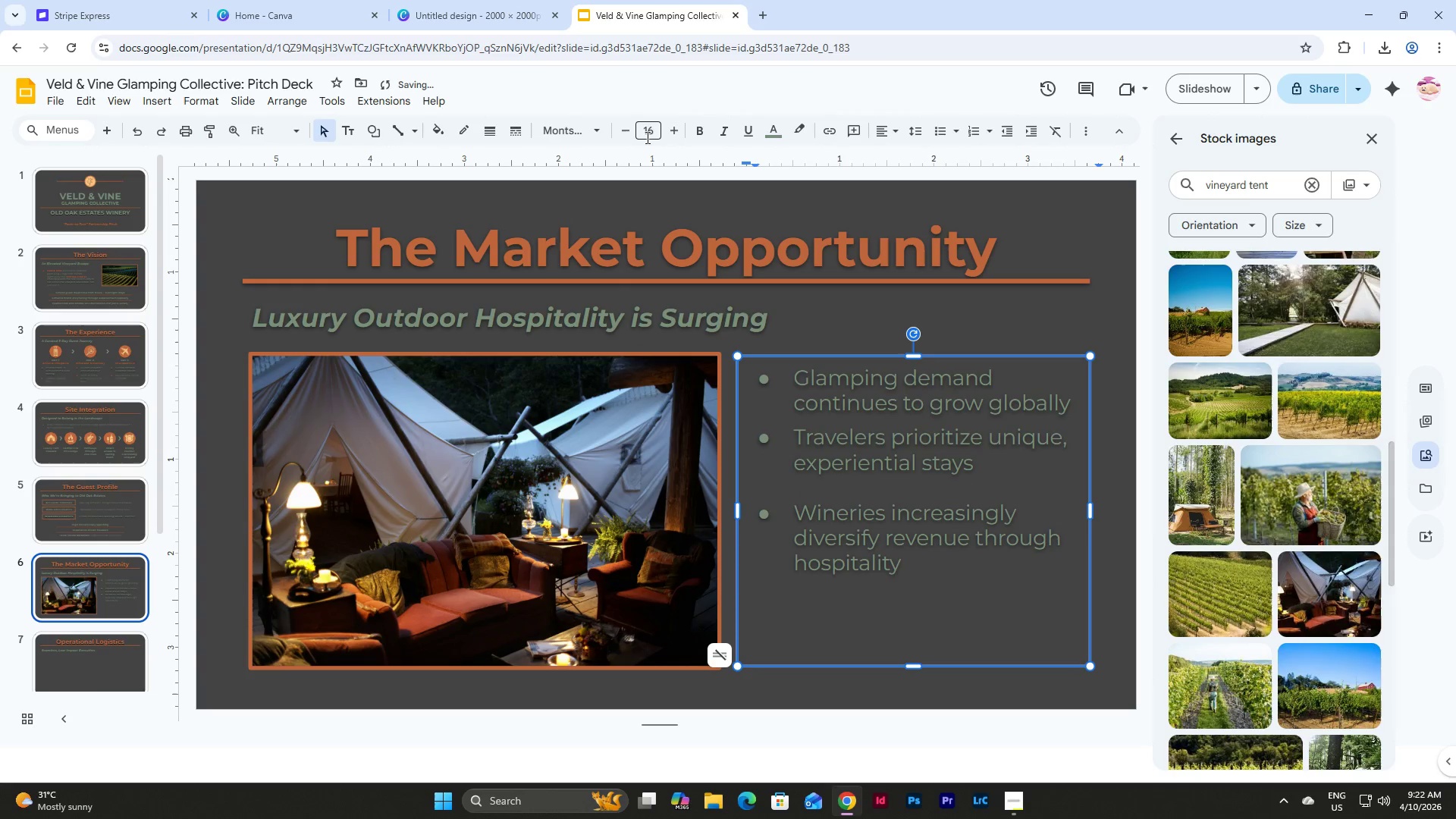 
left_click([646, 132])
 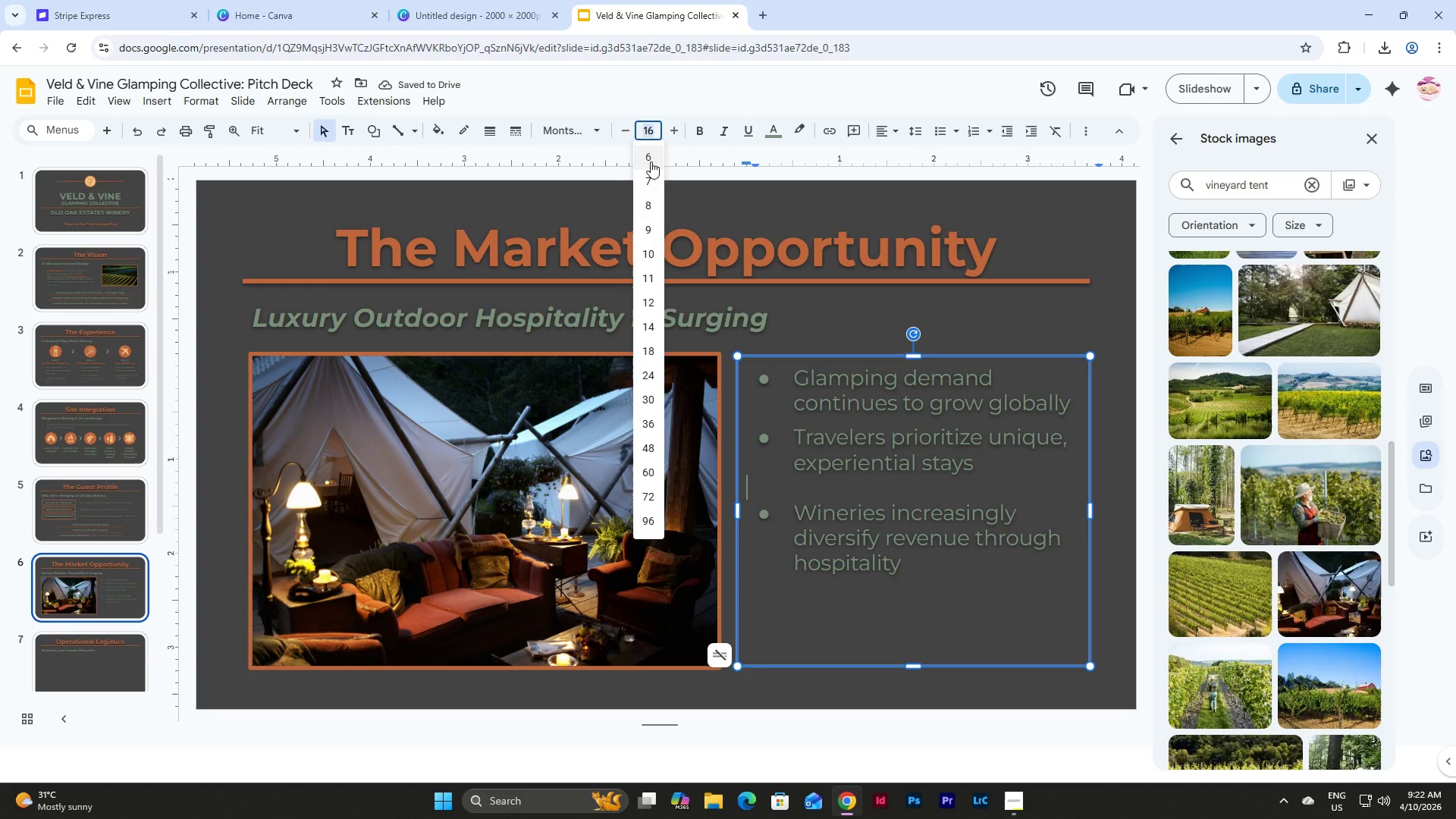 
left_click([651, 162])
 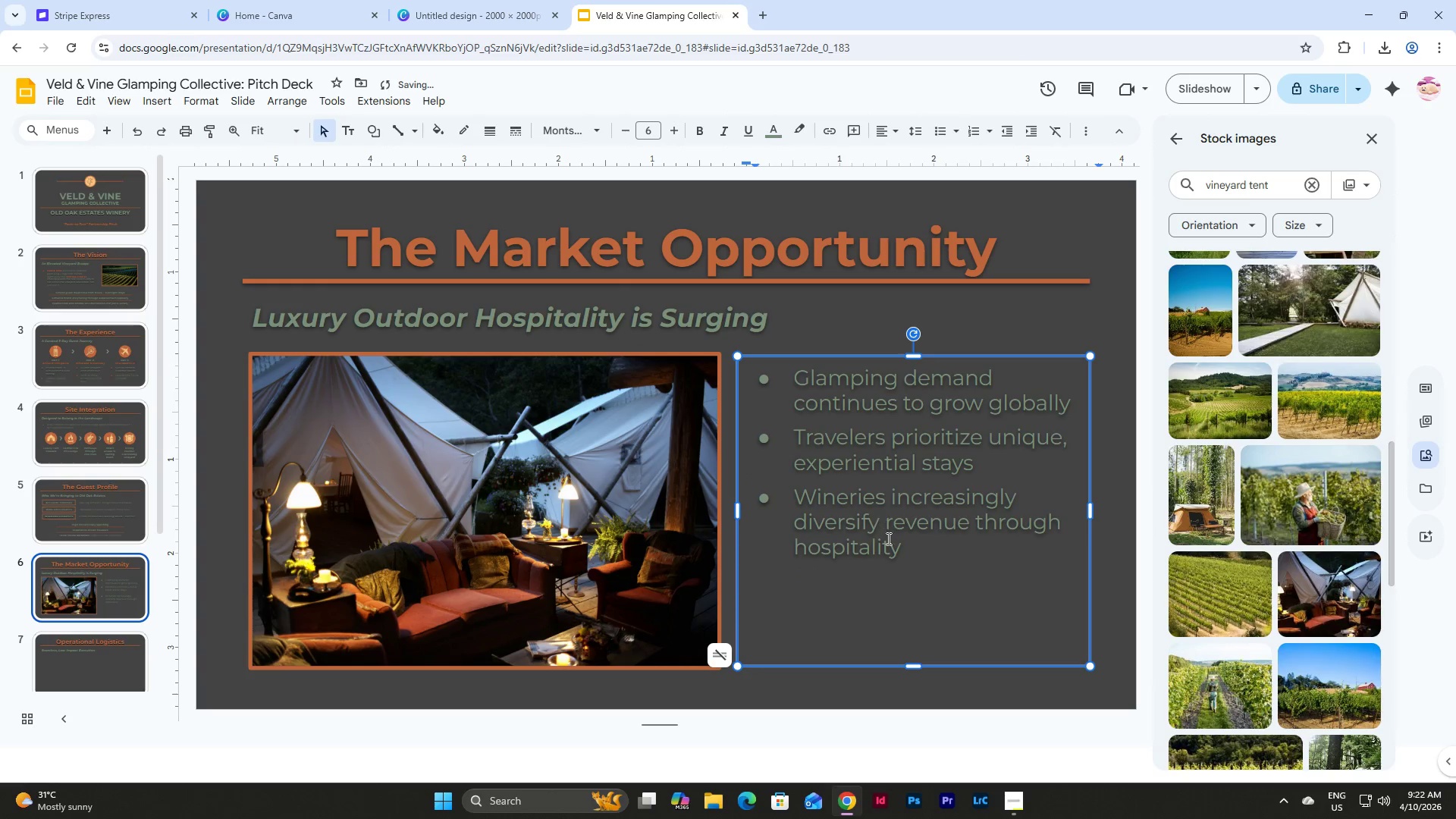 
left_click([924, 553])
 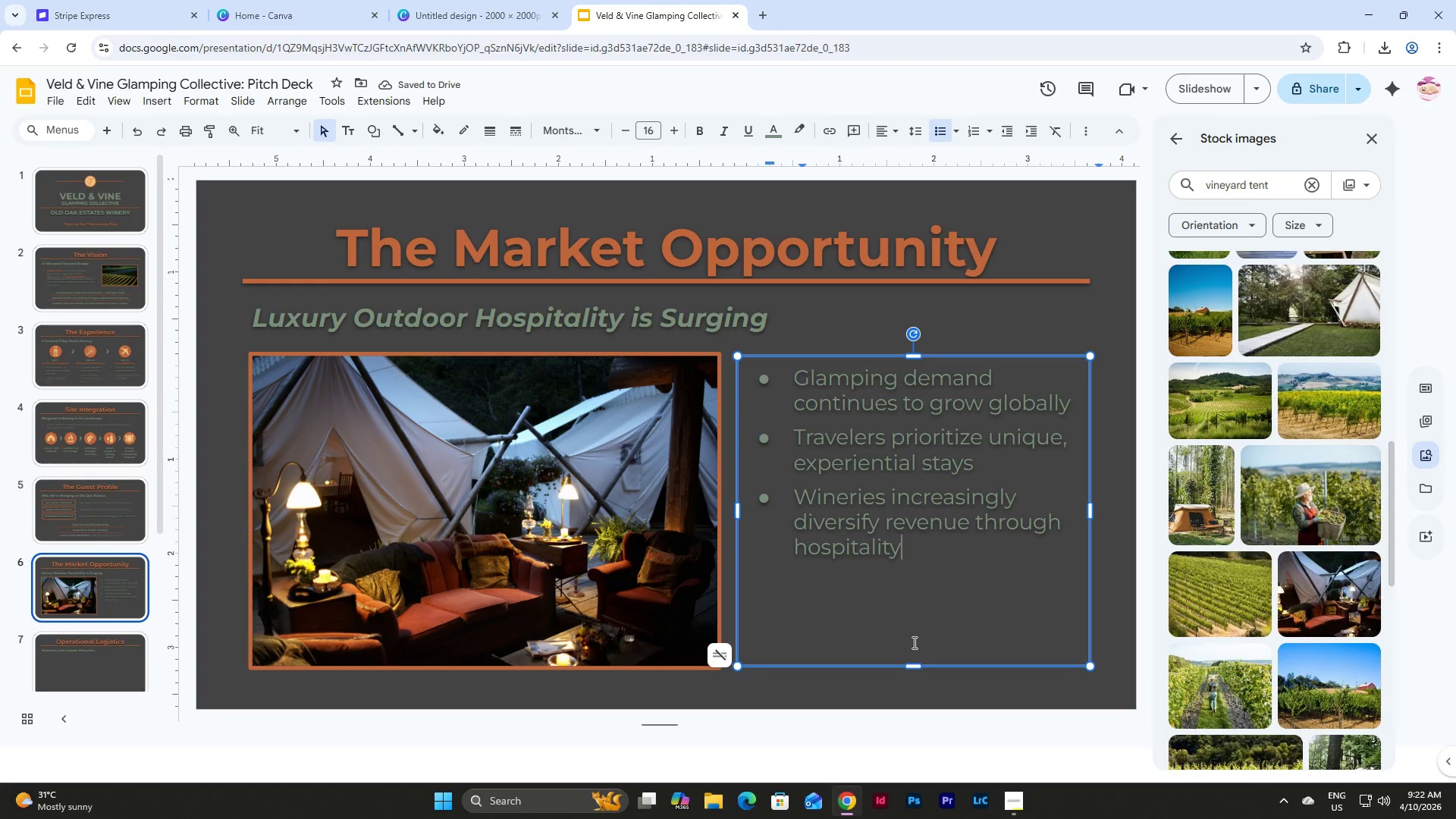 
left_click_drag(start_coordinate=[907, 667], to_coordinate=[921, 570])
 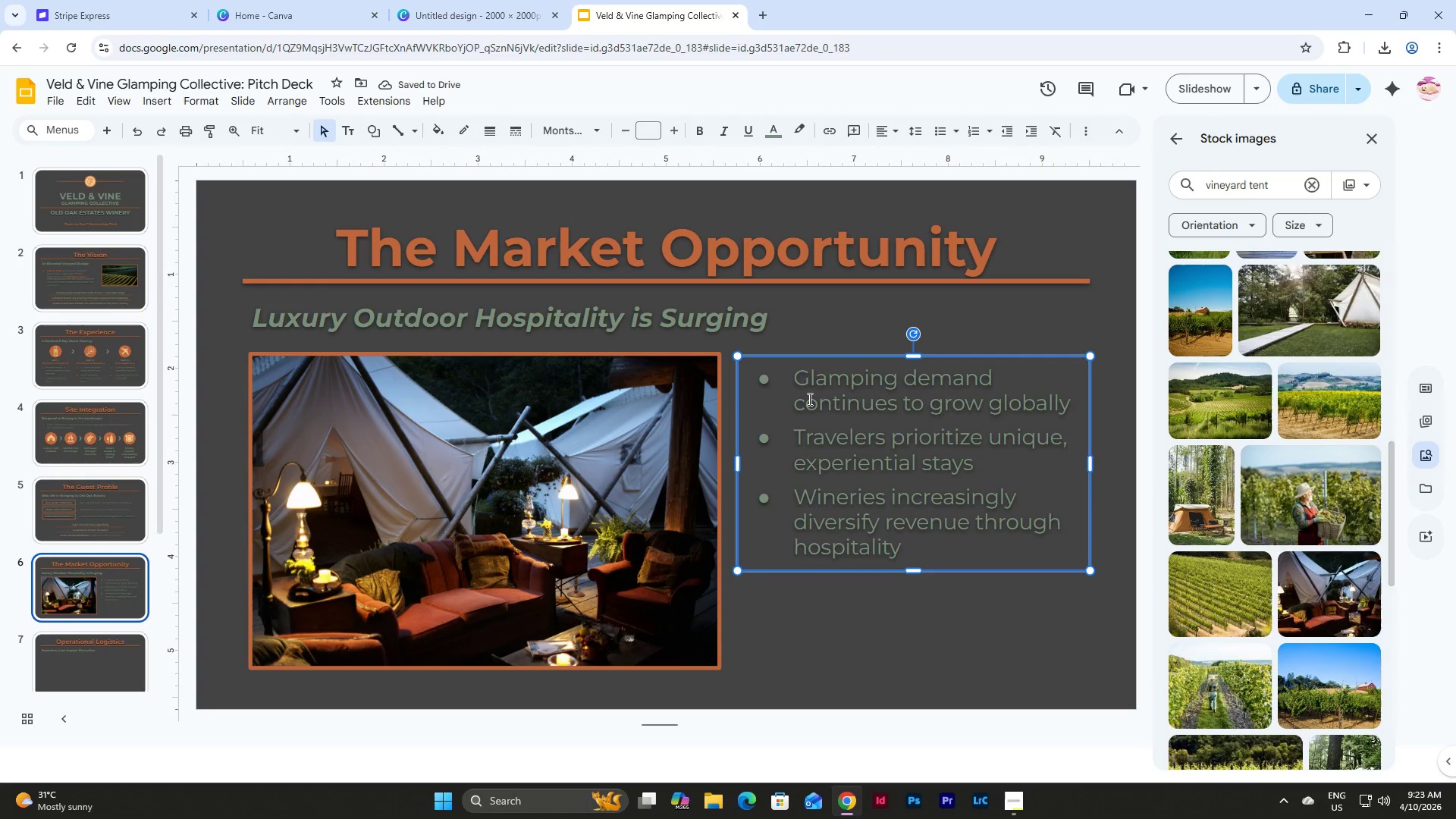 
left_click([761, 375])
 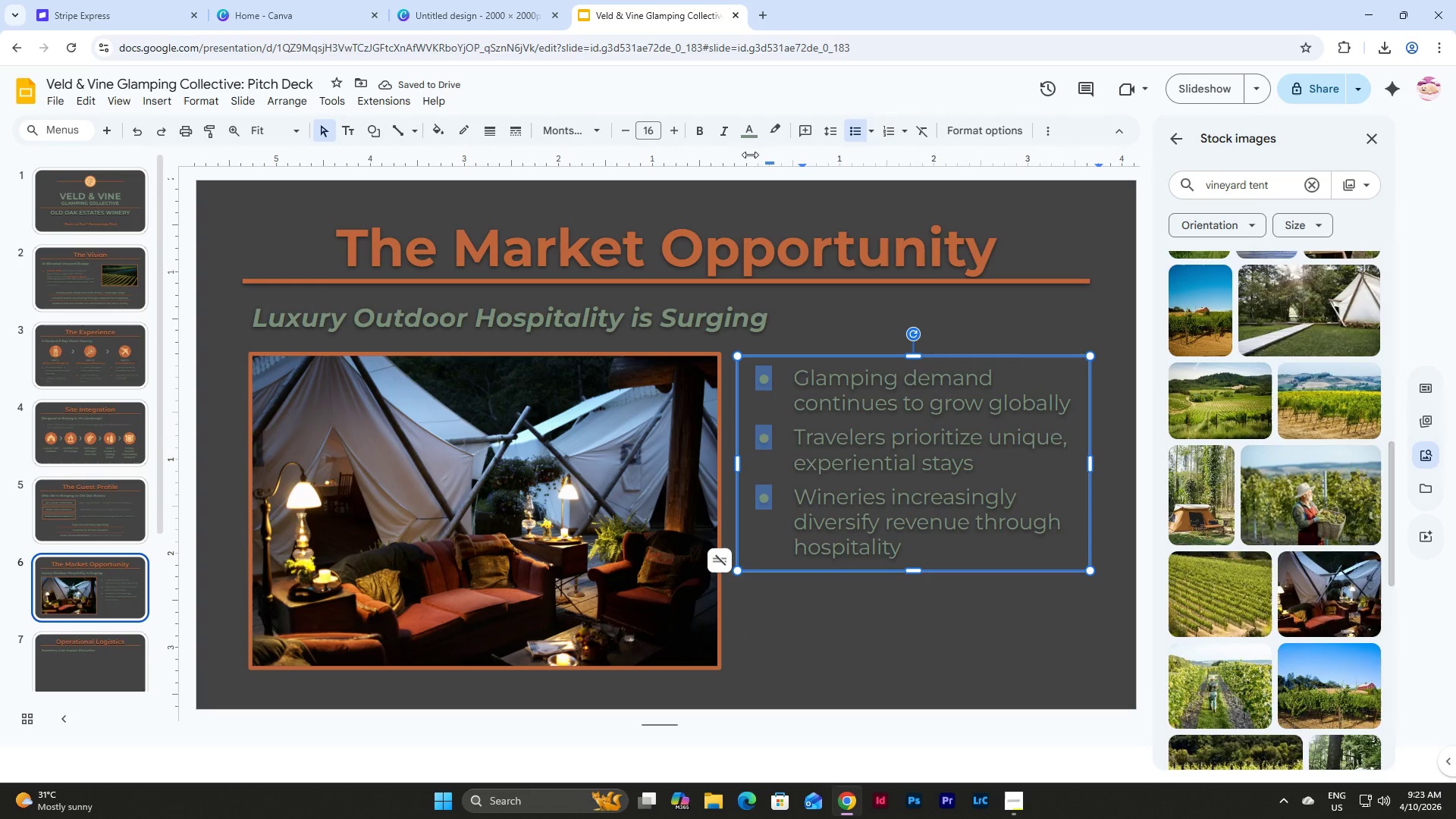 
left_click([745, 134])
 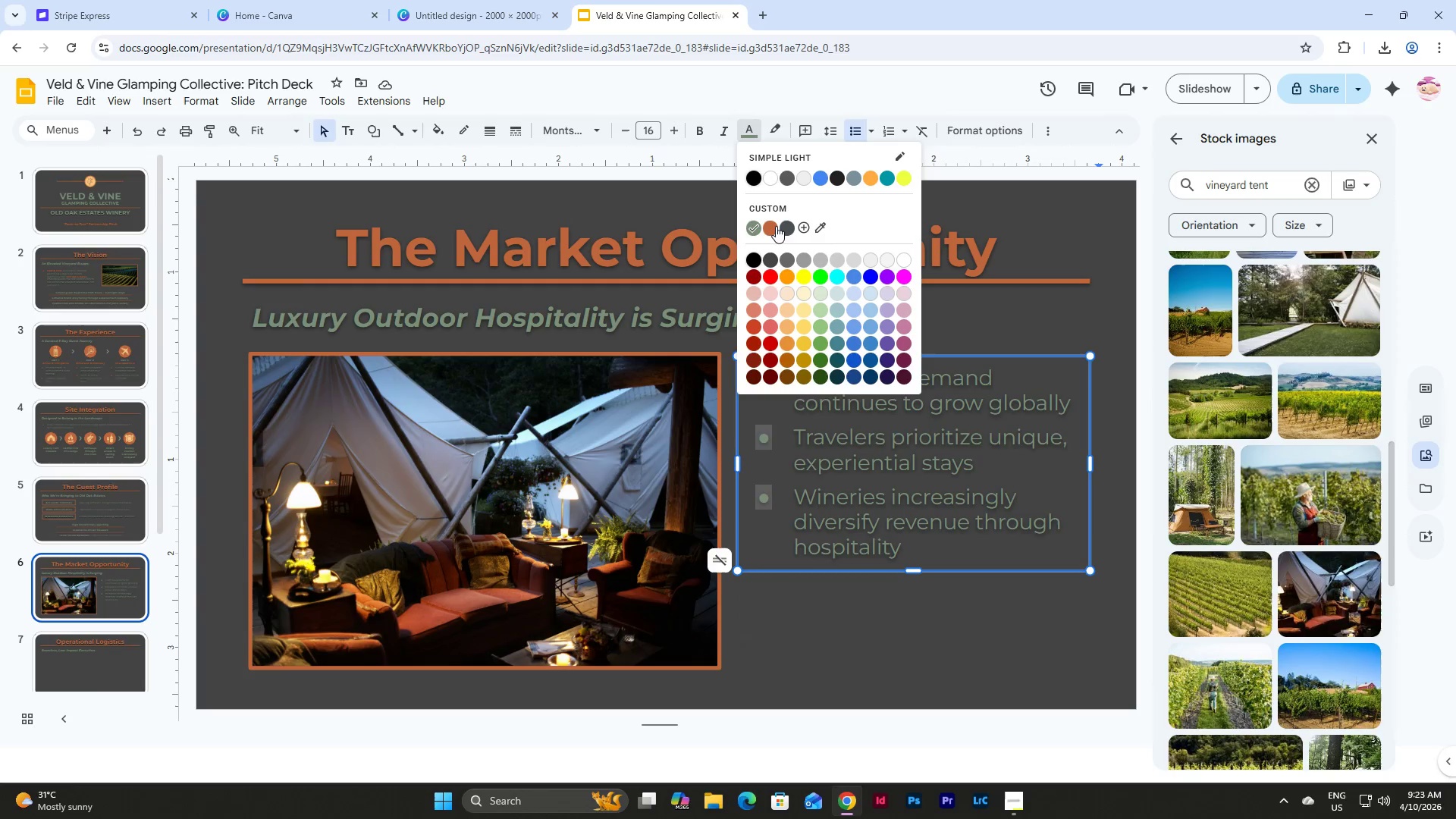 
left_click([774, 226])
 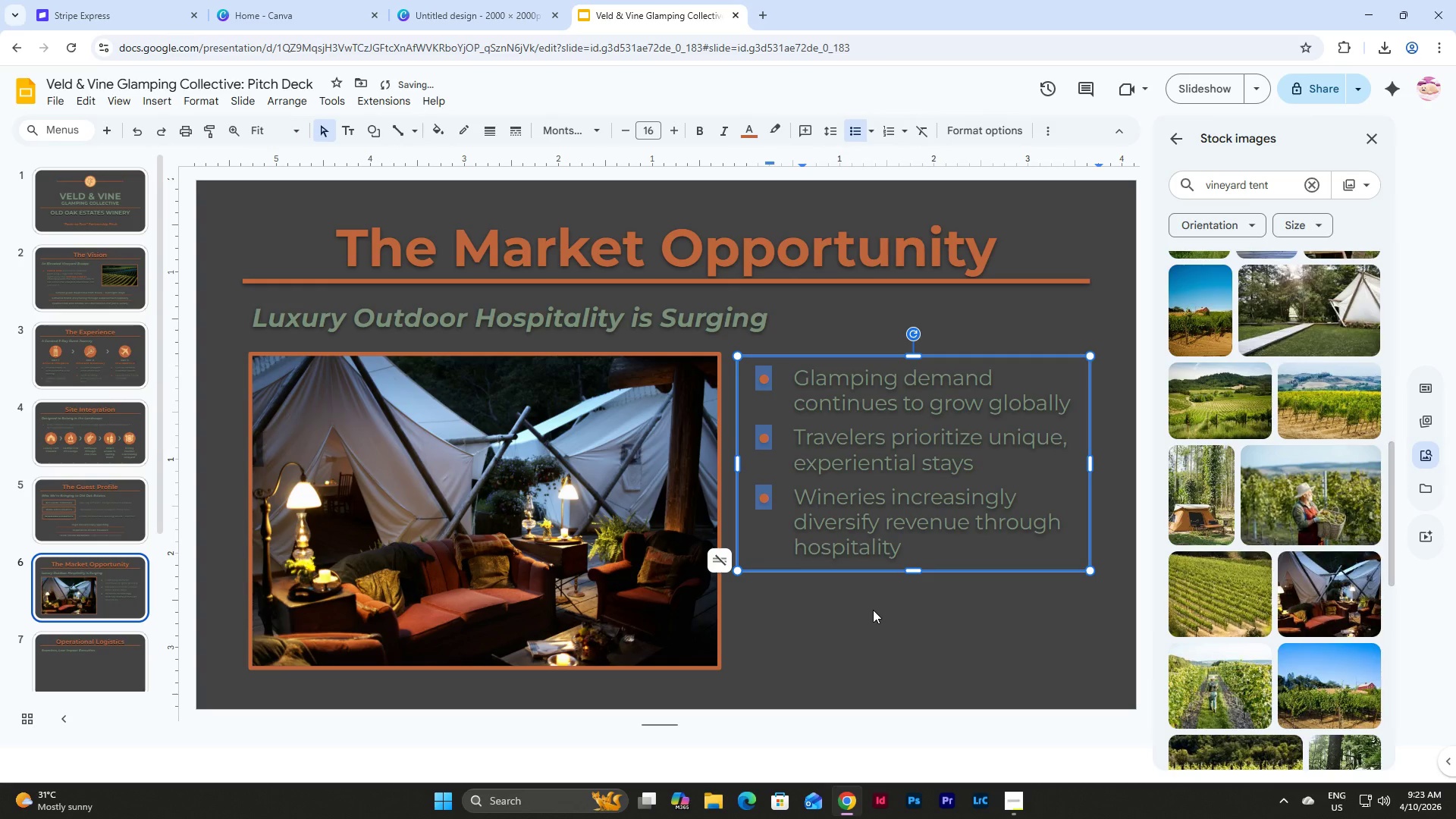 
left_click([873, 610])
 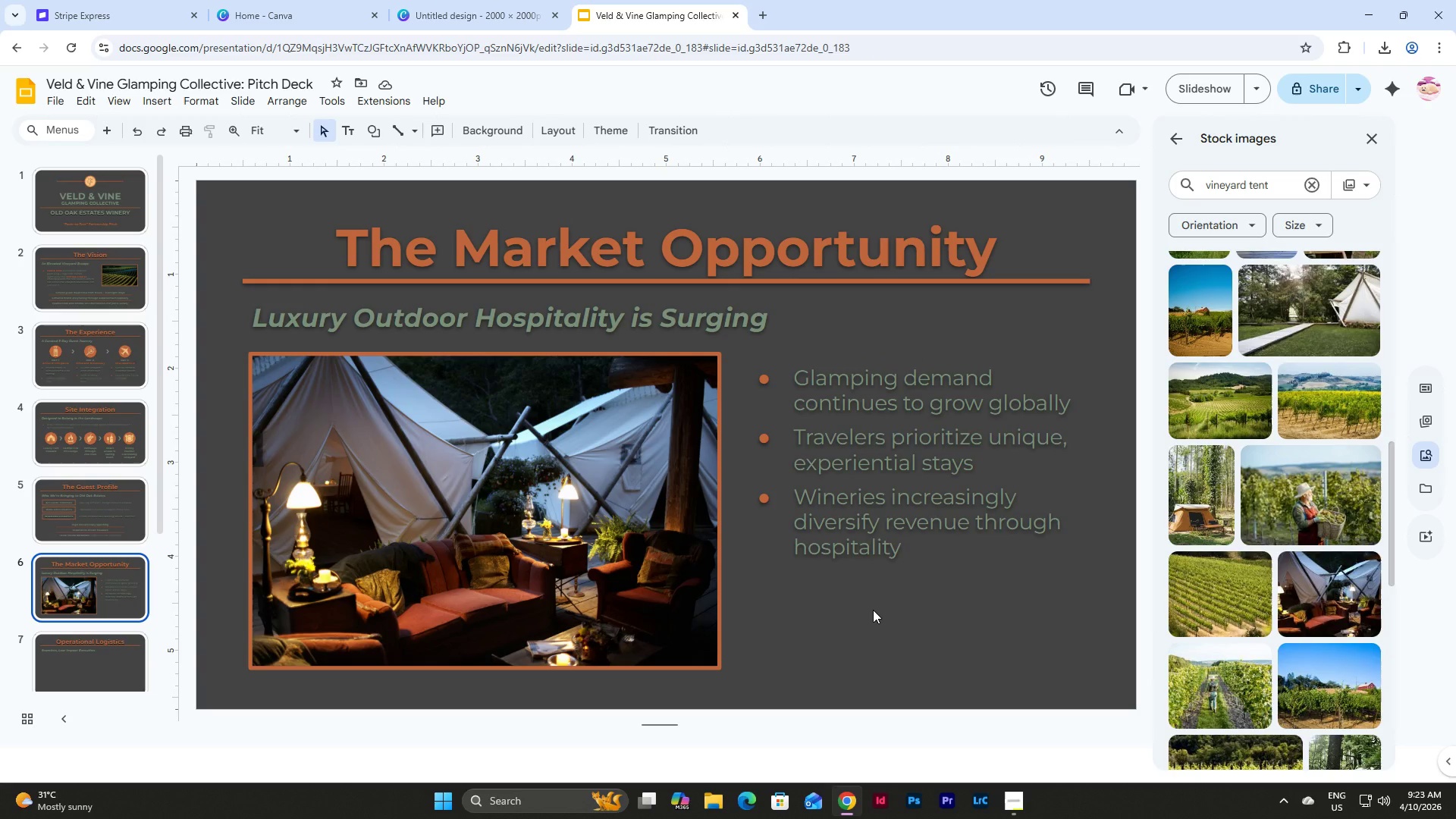 
wait(5.77)
 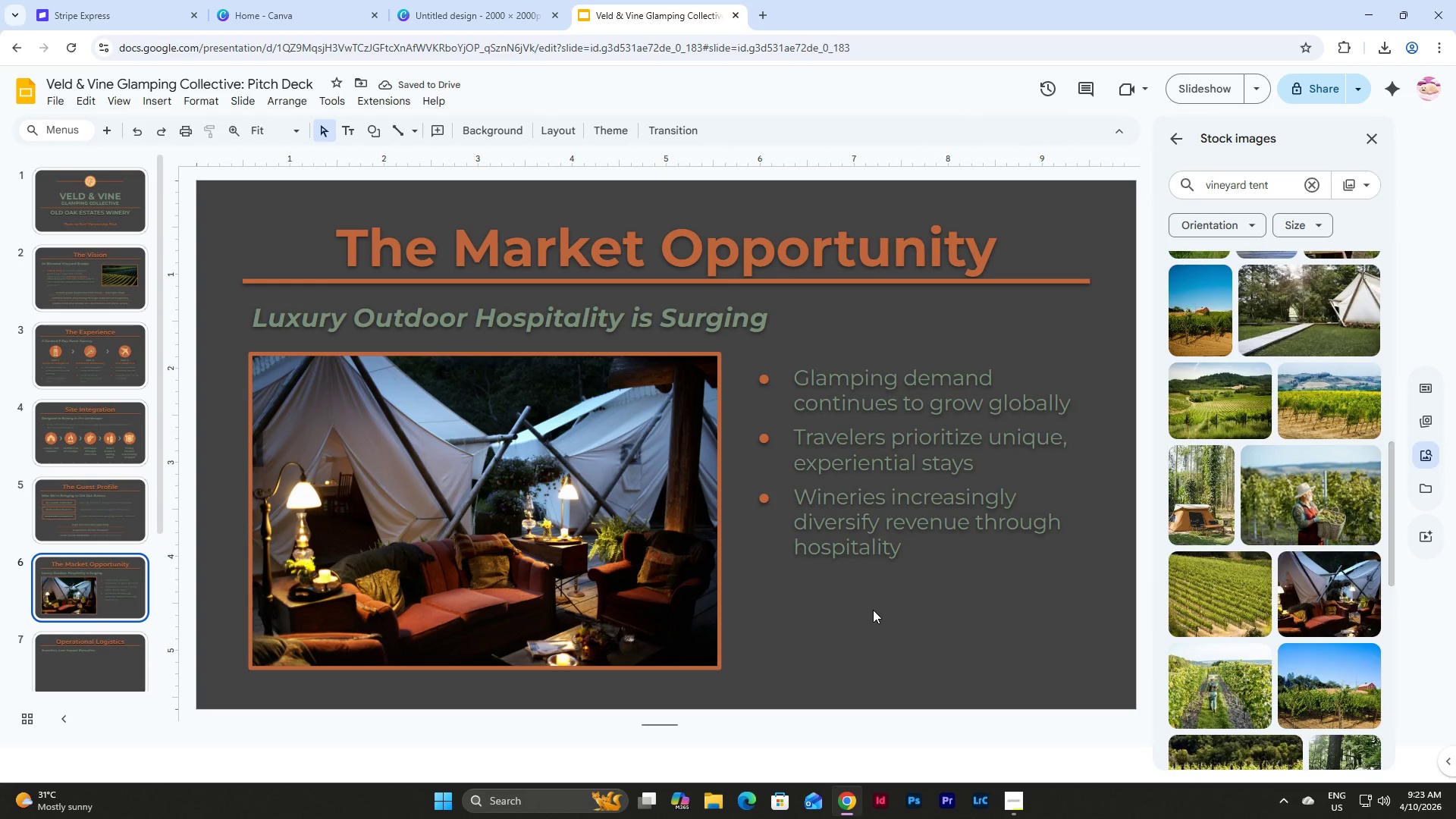 
left_click([880, 365])
 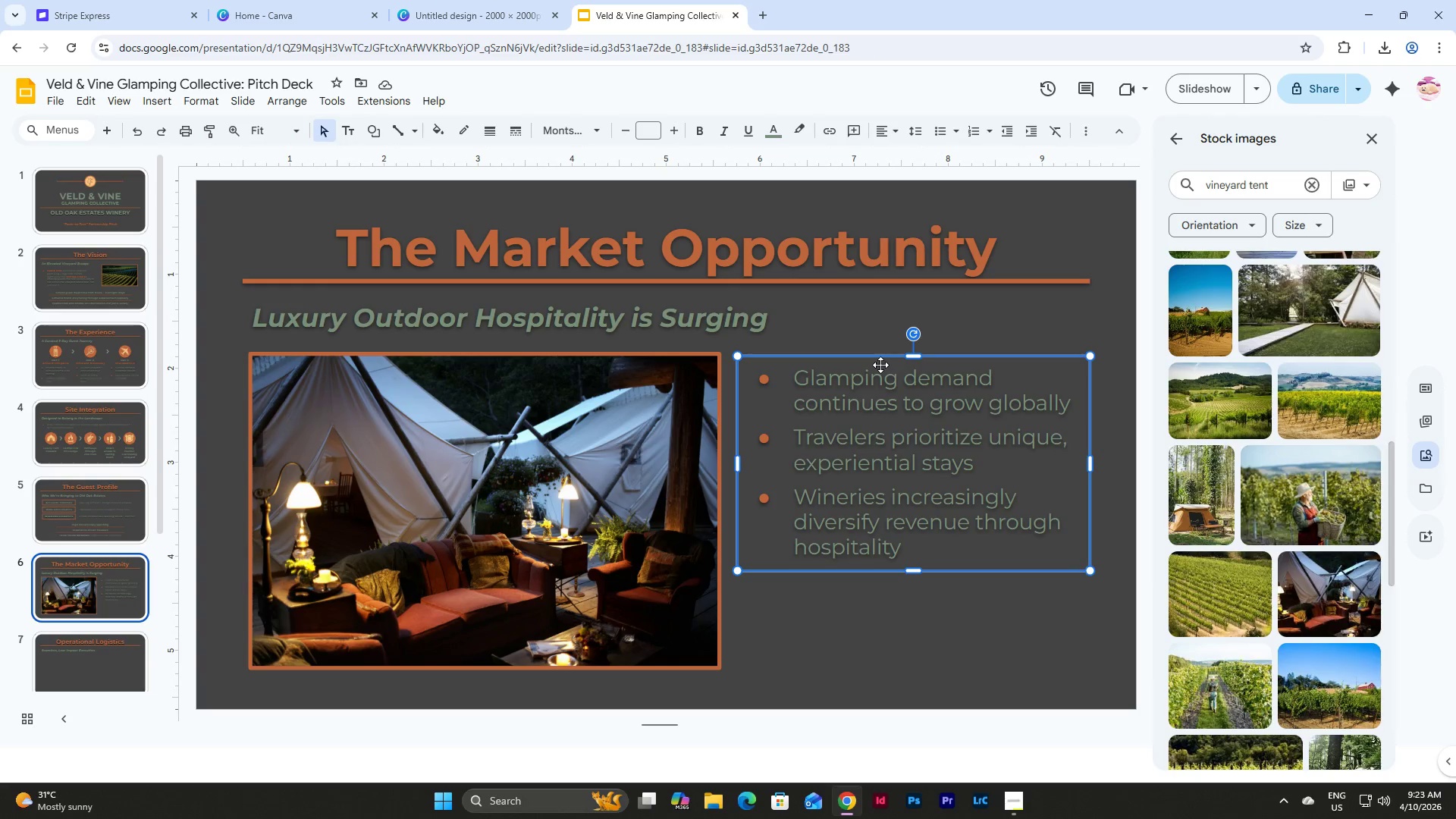 
key(Control+D)
 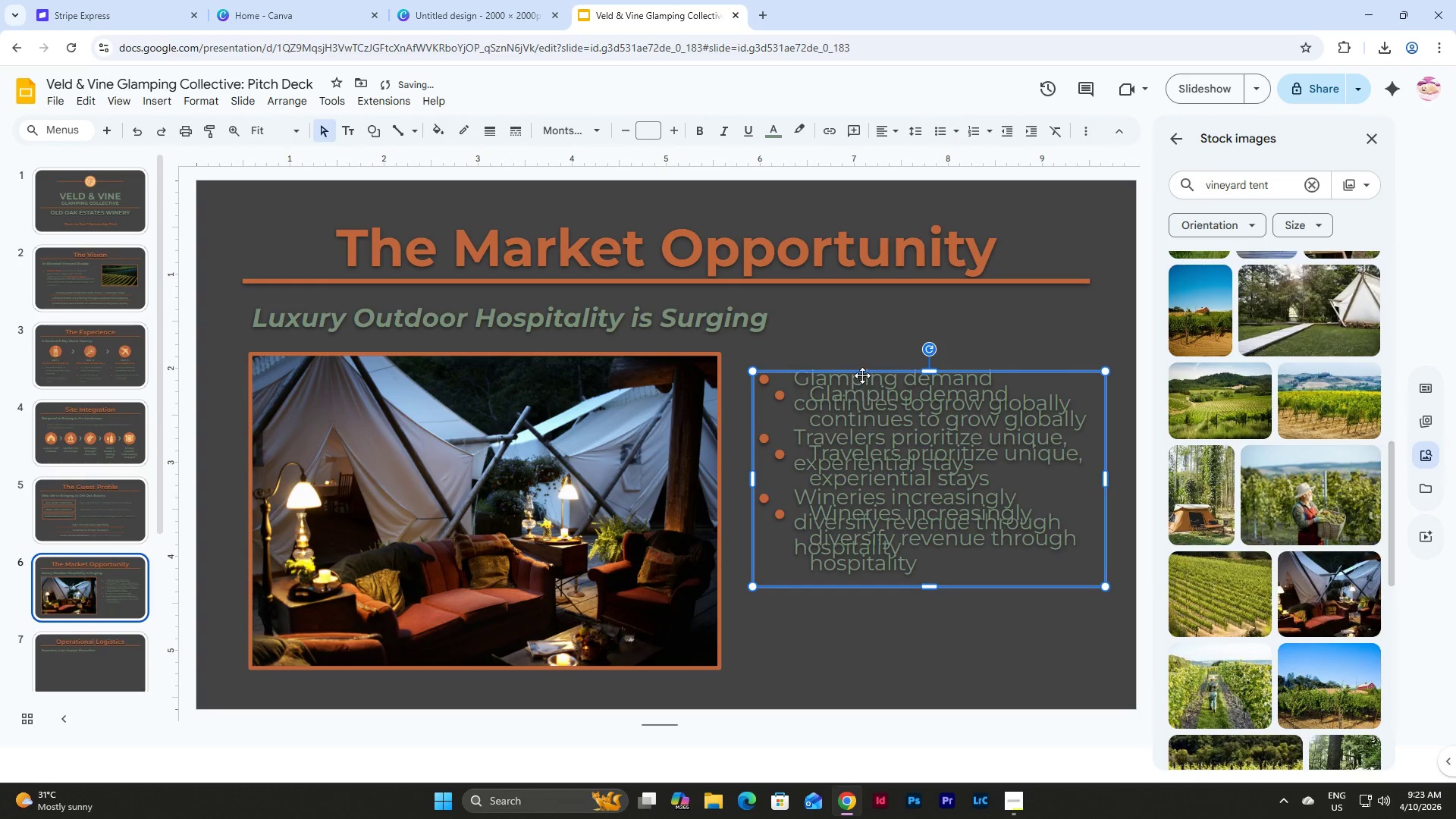 
left_click_drag(start_coordinate=[864, 374], to_coordinate=[859, 452])
 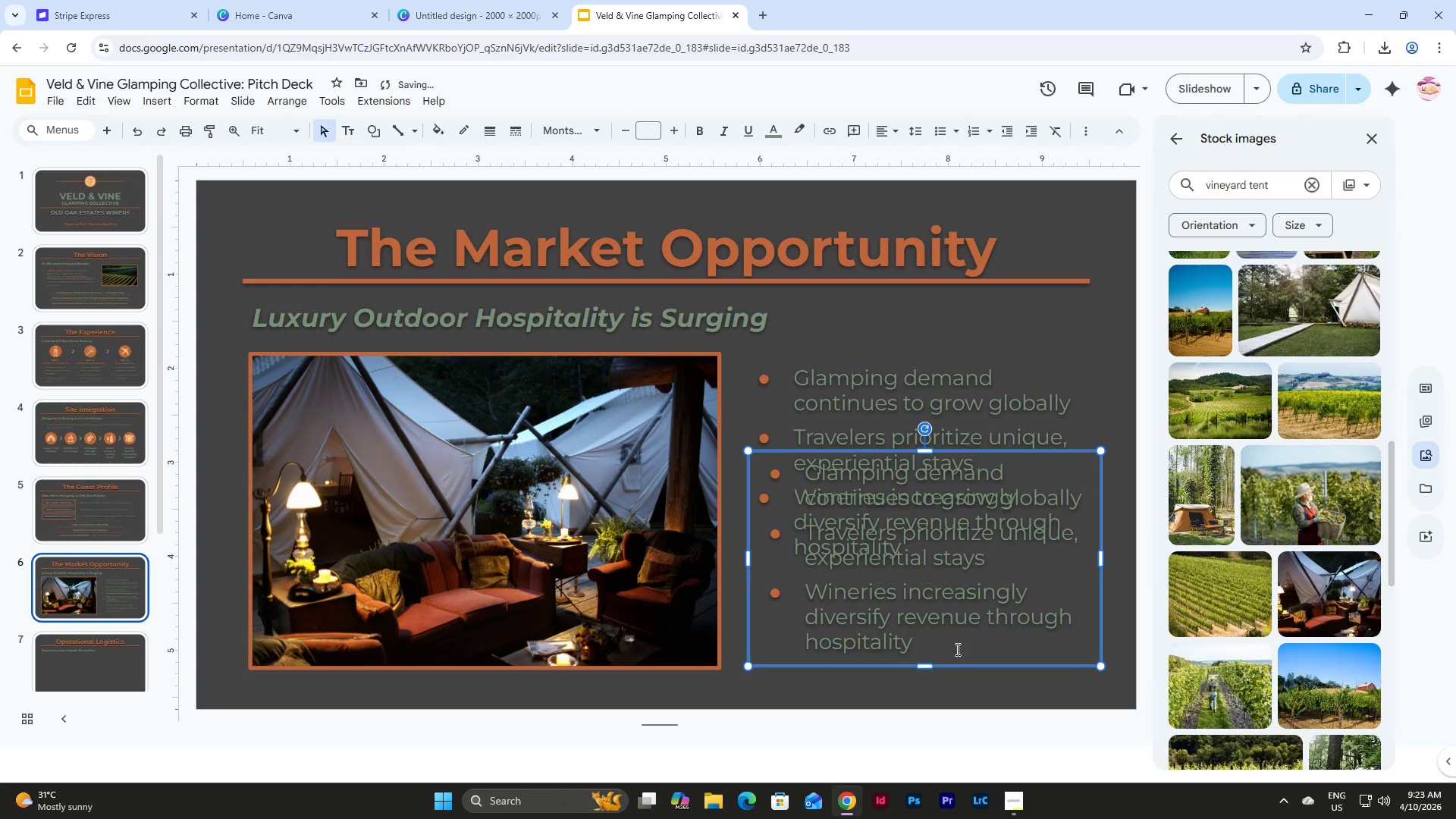 
left_click_drag(start_coordinate=[956, 650], to_coordinate=[783, 469])
 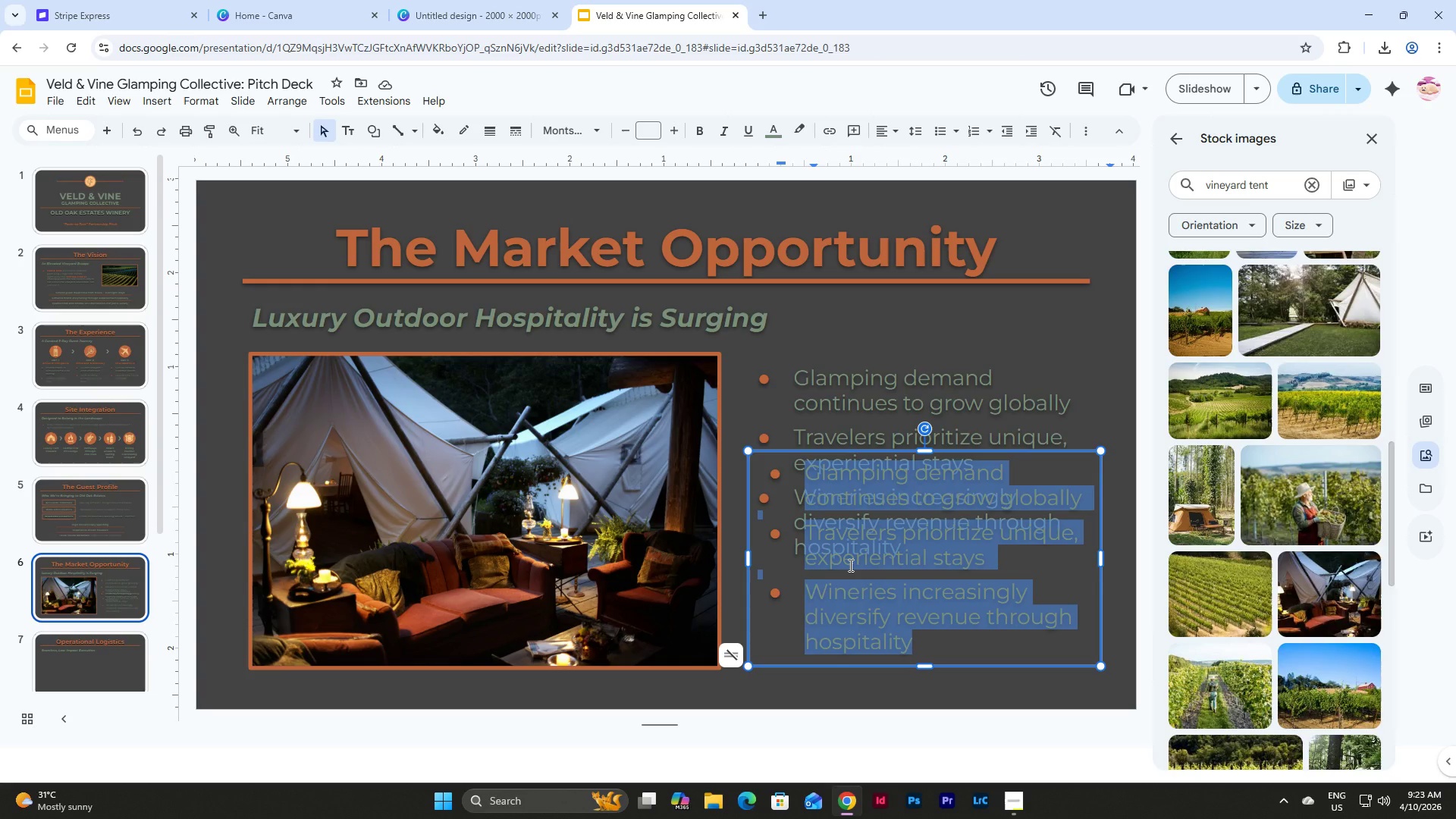 
key(Backspace)
key(Backspace)
key(Backspace)
type(This partnership)
 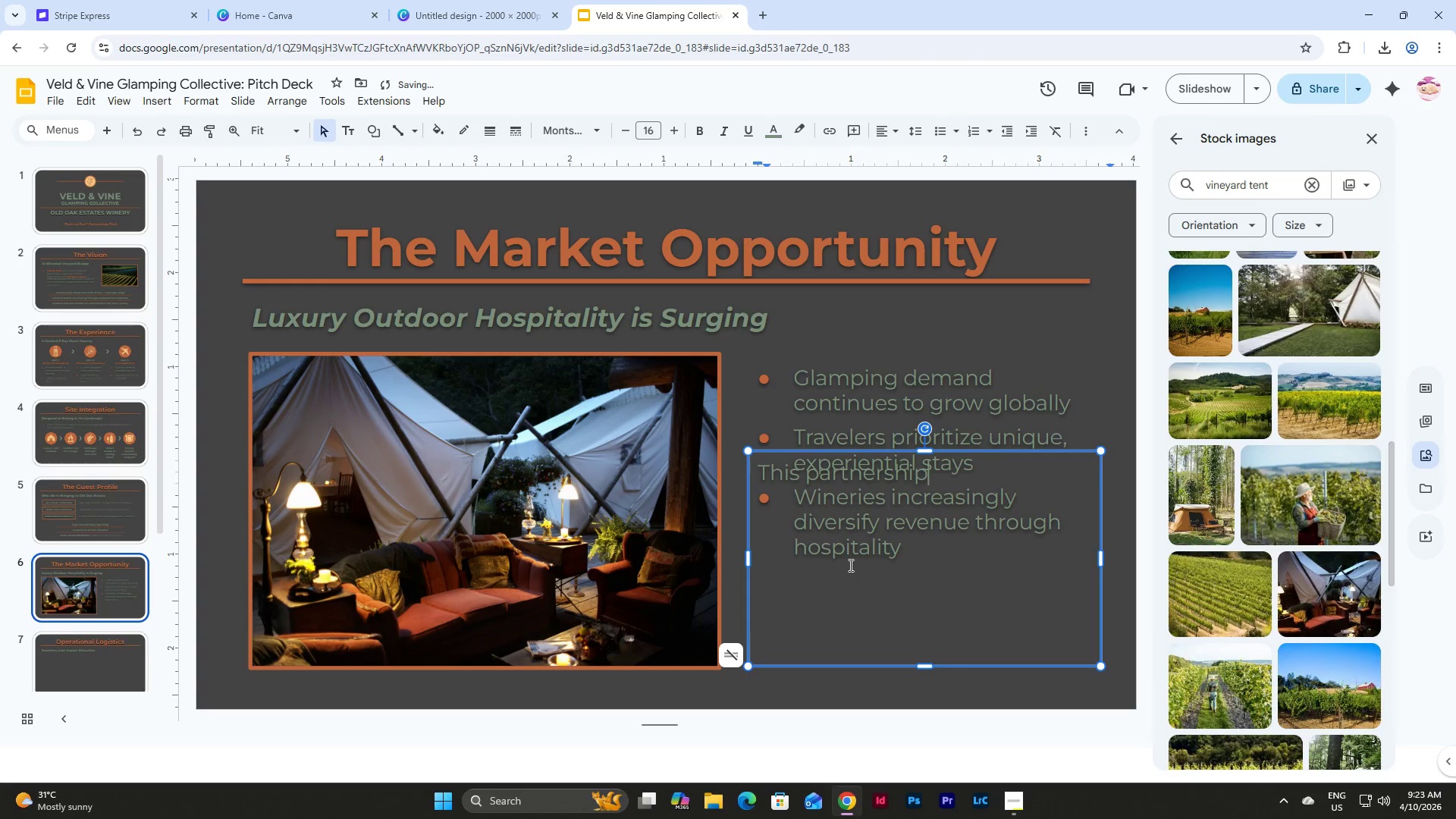 
left_click_drag(start_coordinate=[921, 452], to_coordinate=[921, 579])
 